 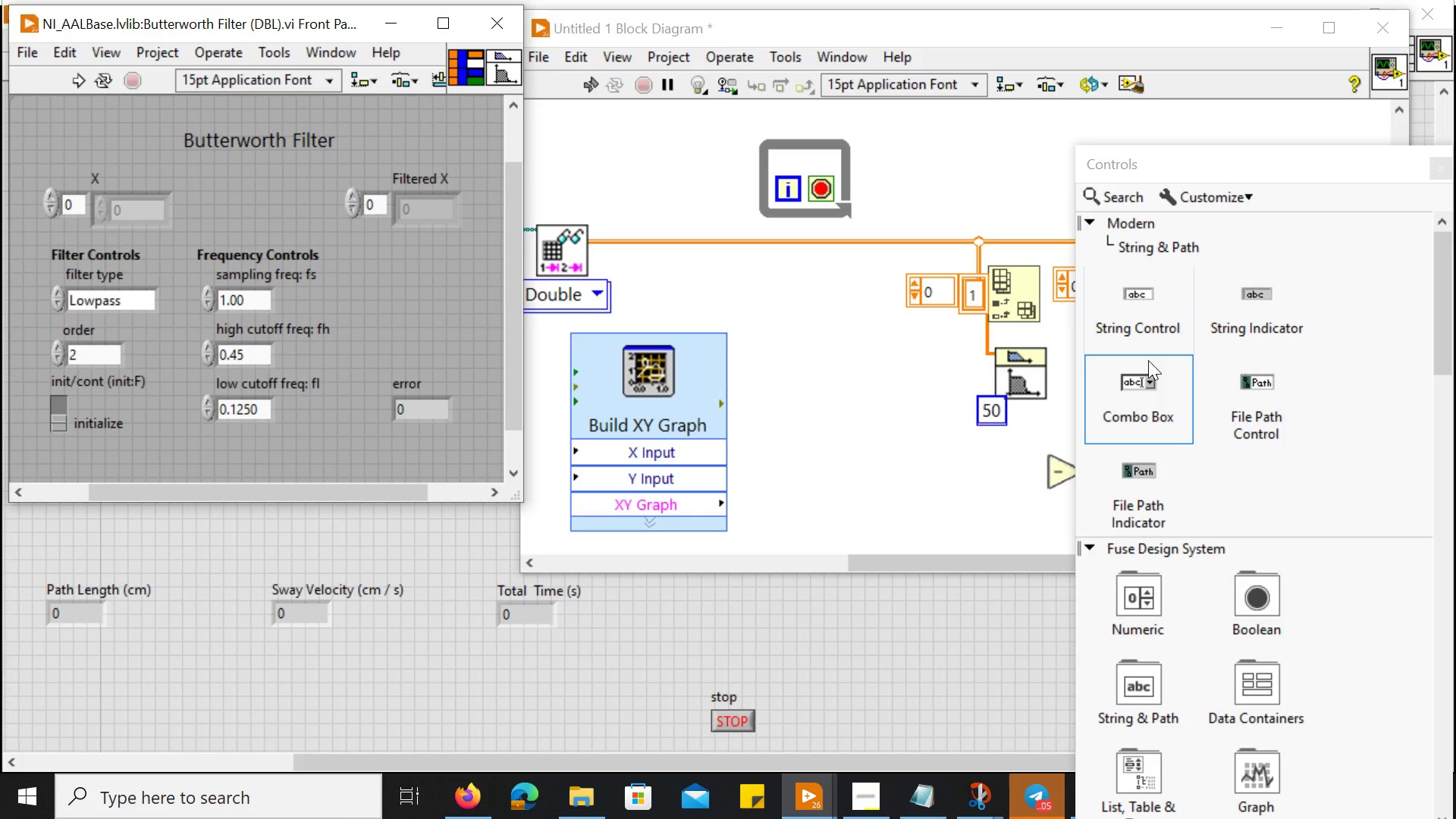 
left_click([946, 494])
 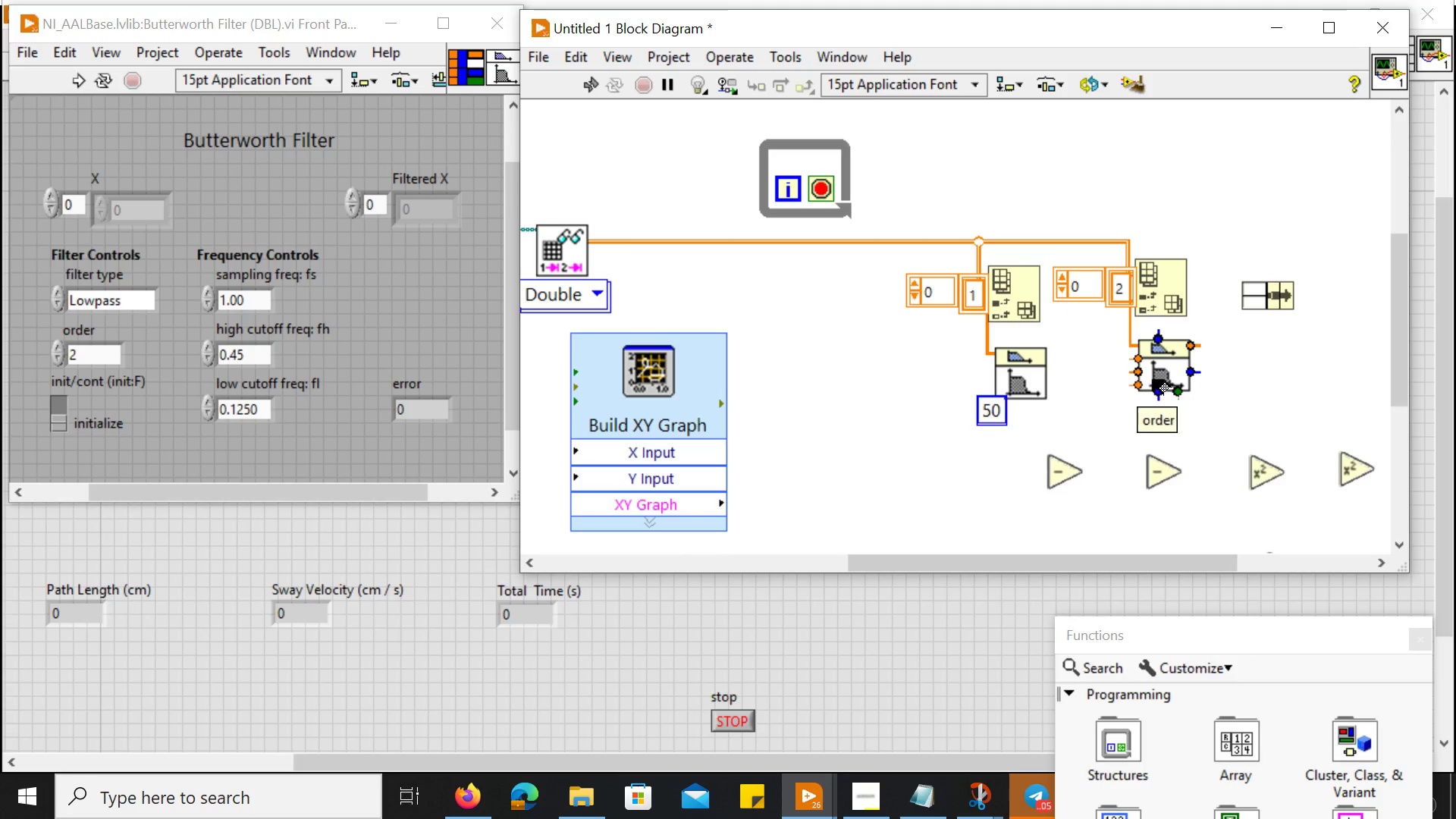 
left_click([1158, 372])
 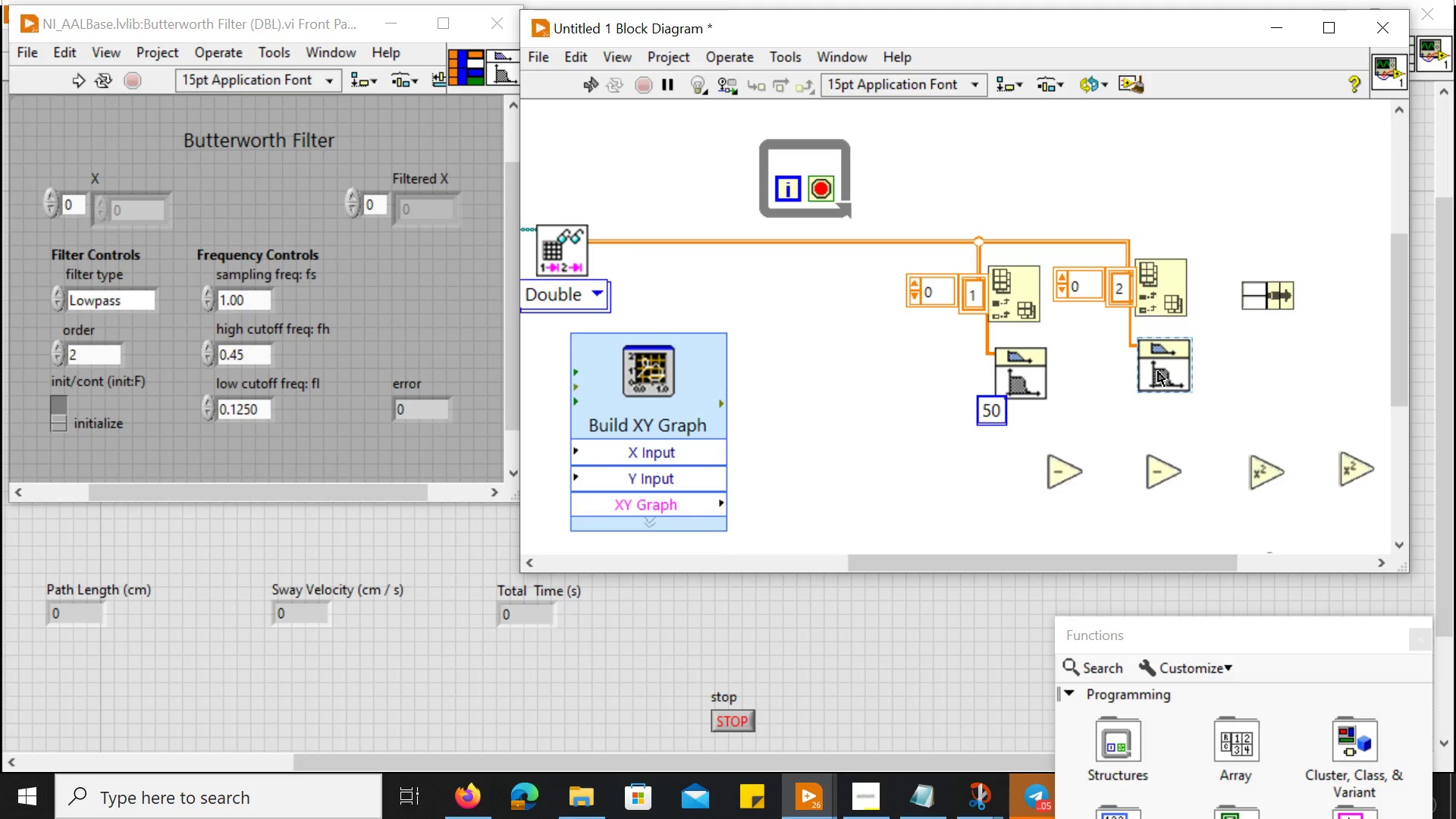 
right_click([1158, 372])
 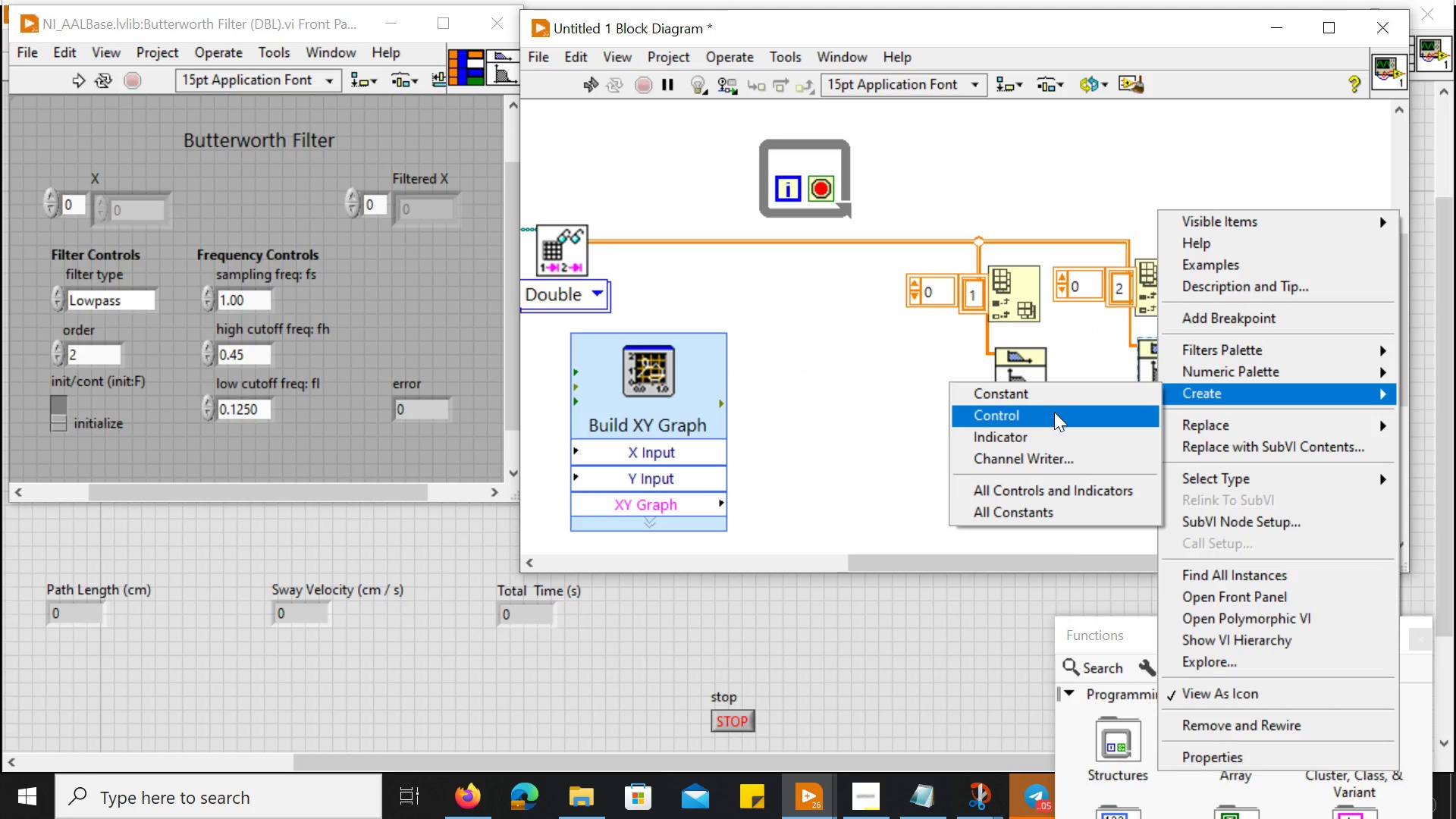 
left_click([1054, 400])
 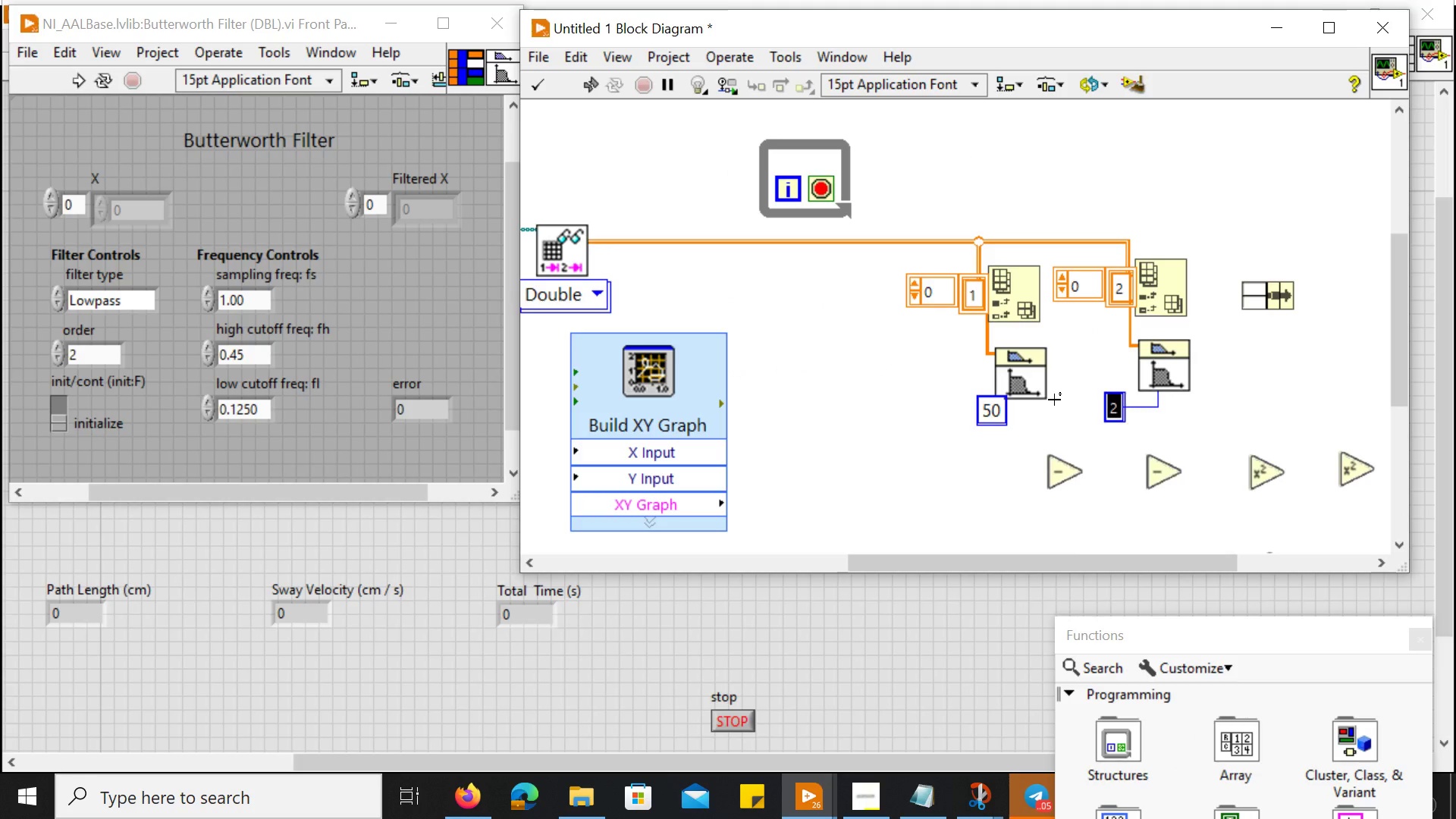 
type(50)
 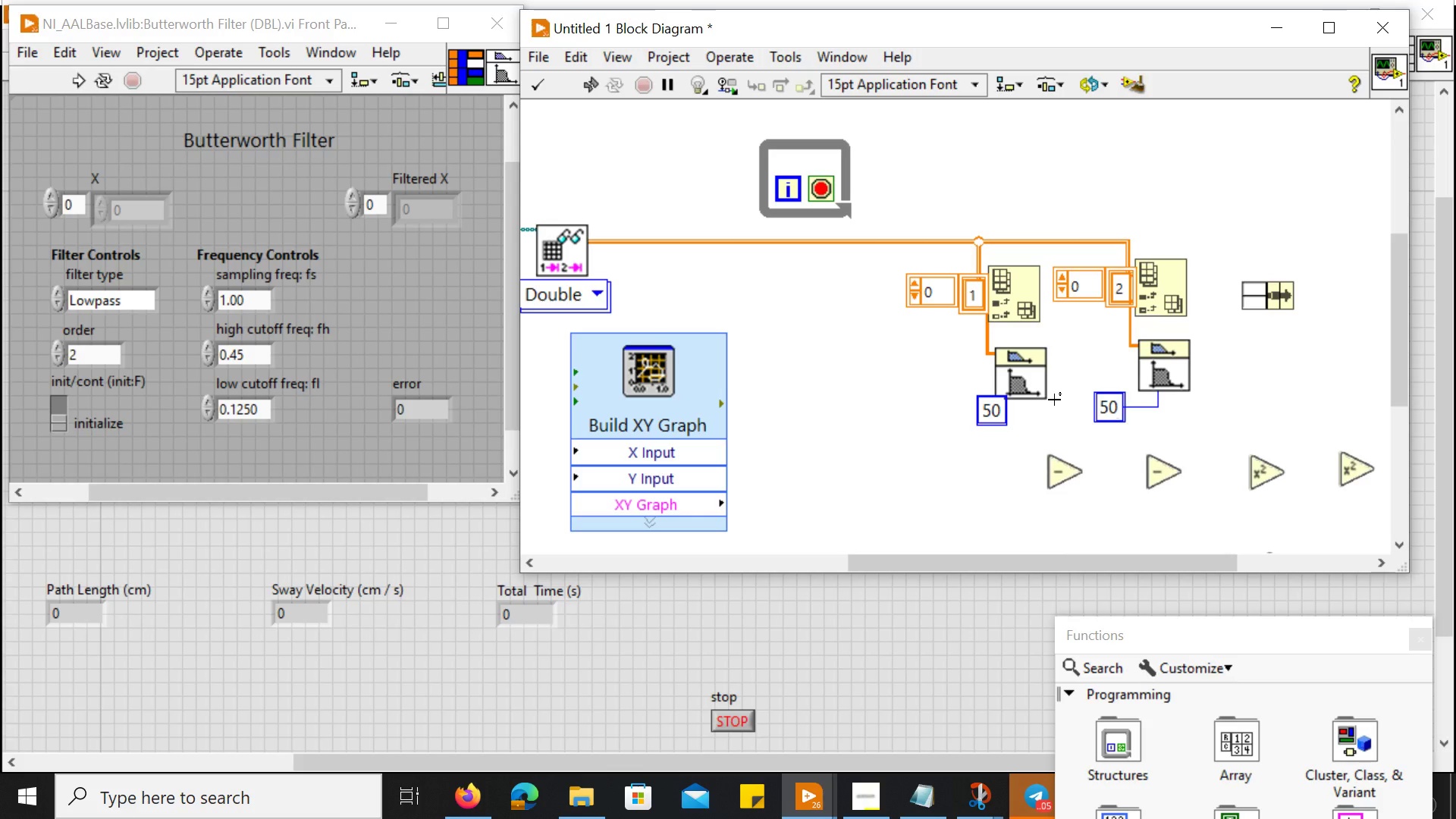 
key(Enter)
 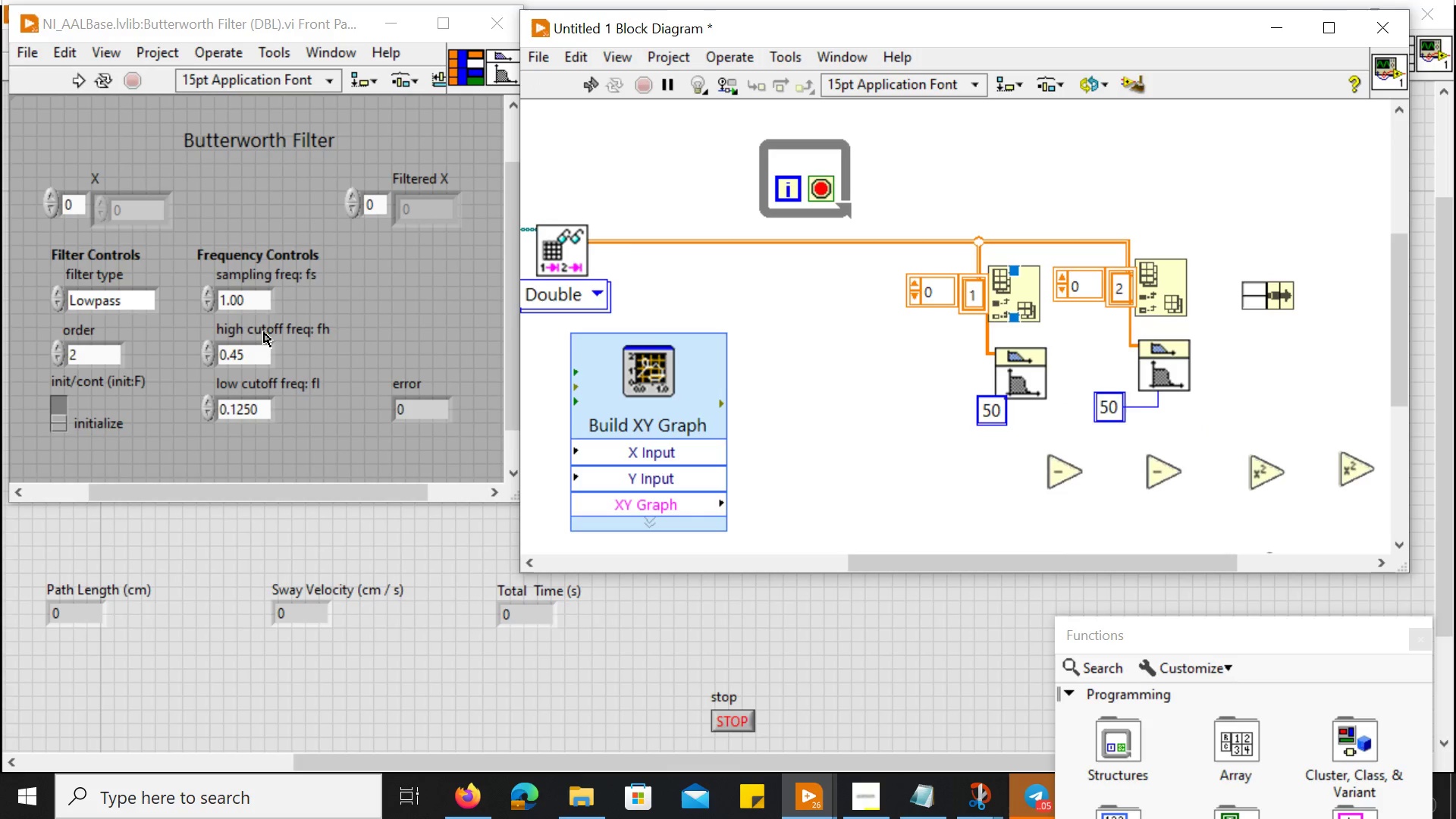 
wait(13.92)
 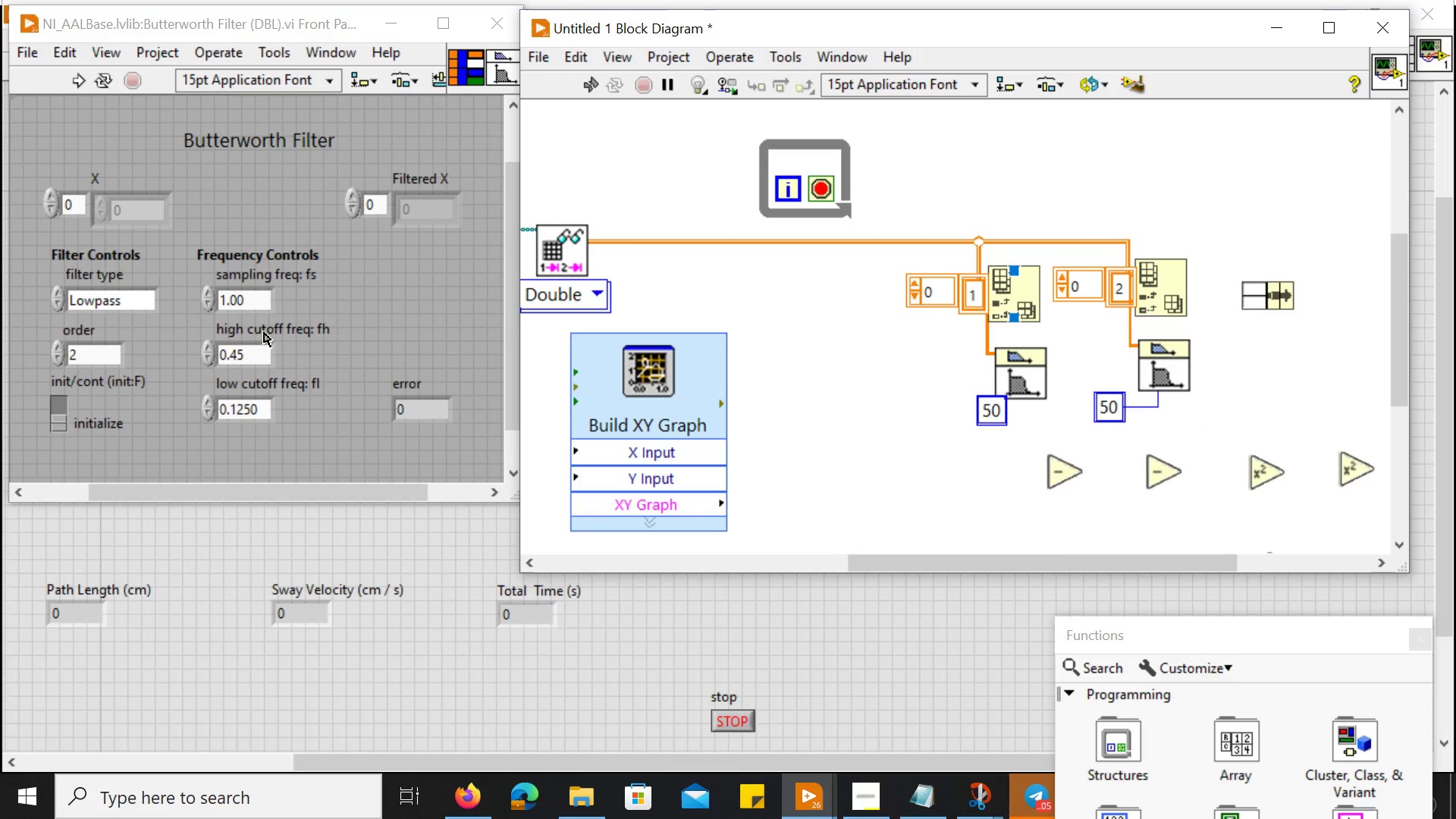 
scroll: coordinate [209, 284], scroll_direction: none, amount: 0.0
 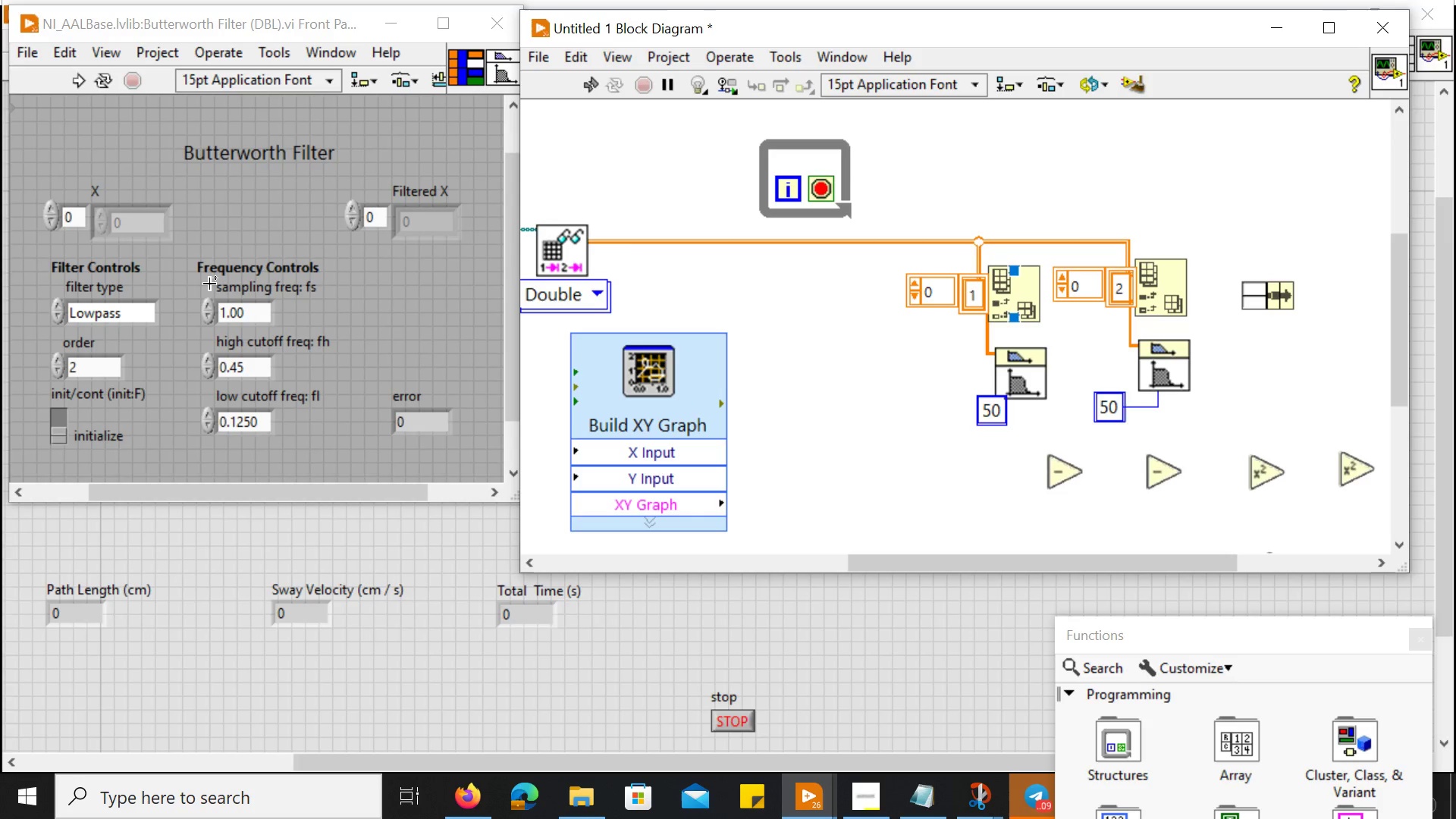 
scroll: coordinate [209, 284], scroll_direction: down, amount: 2.0
 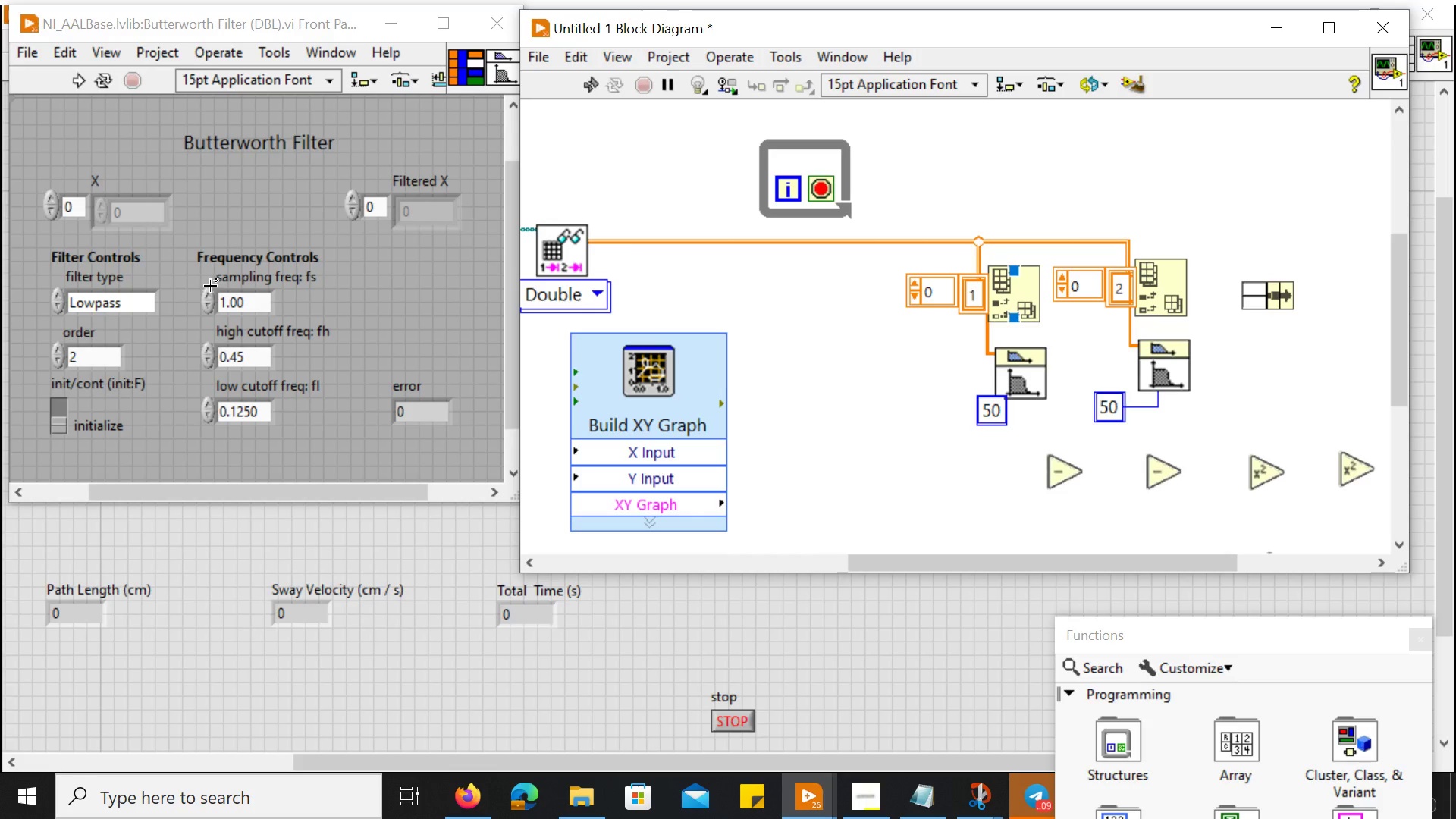 
wait(16.6)
 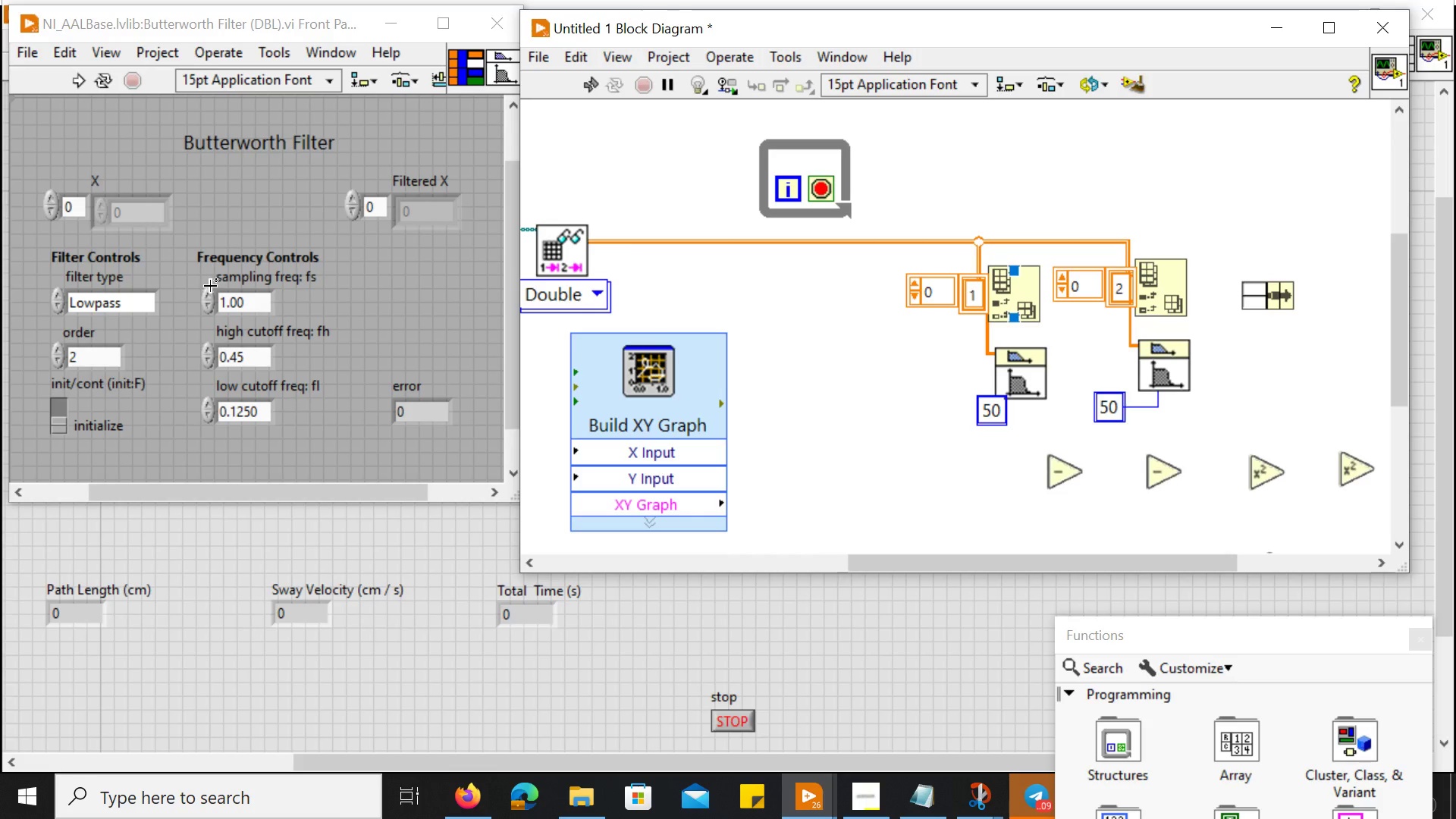 
left_click([243, 351])
 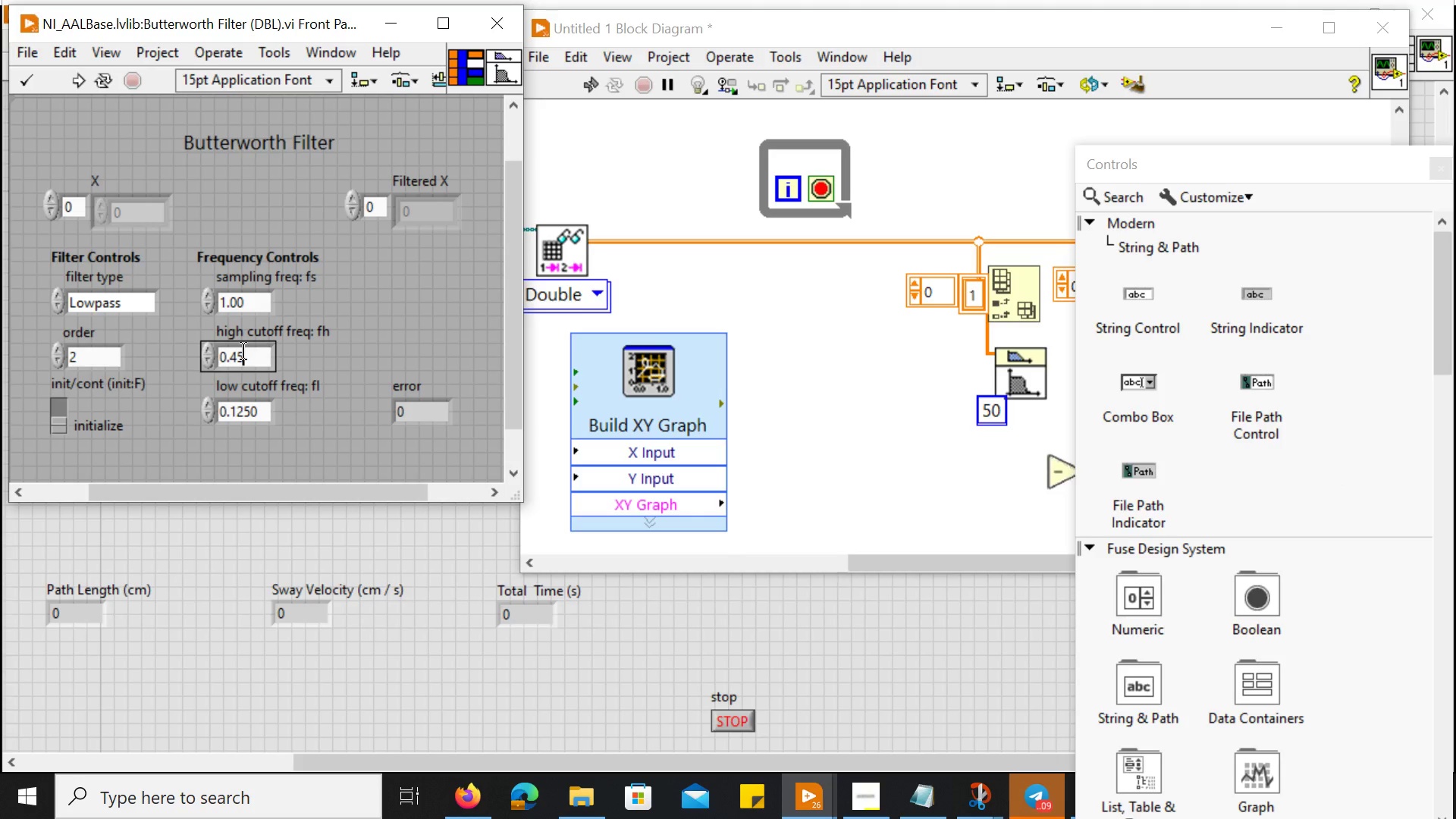 
left_click_drag(start_coordinate=[243, 351], to_coordinate=[220, 358])
 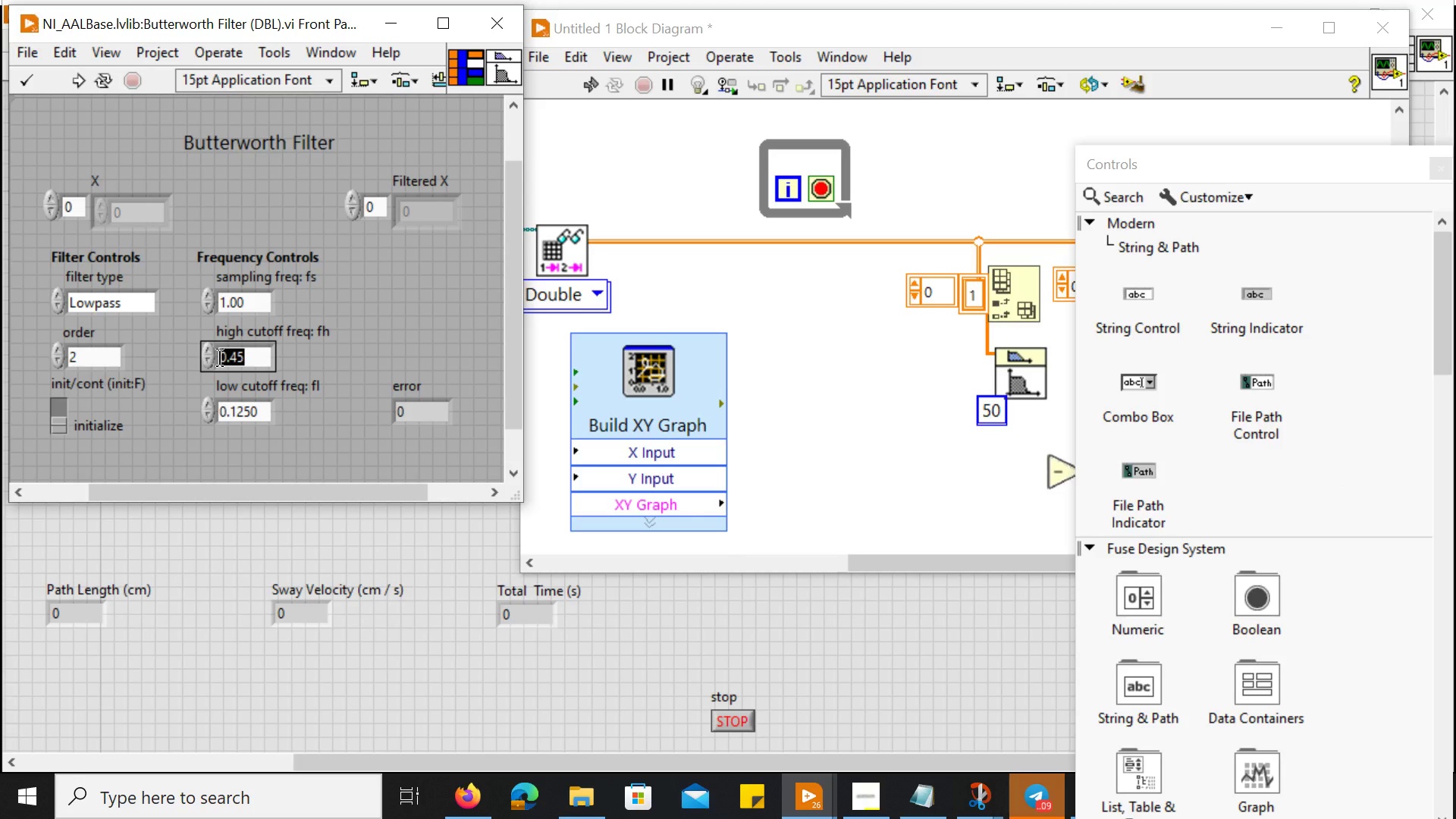 
key(Backspace)
type(10)
 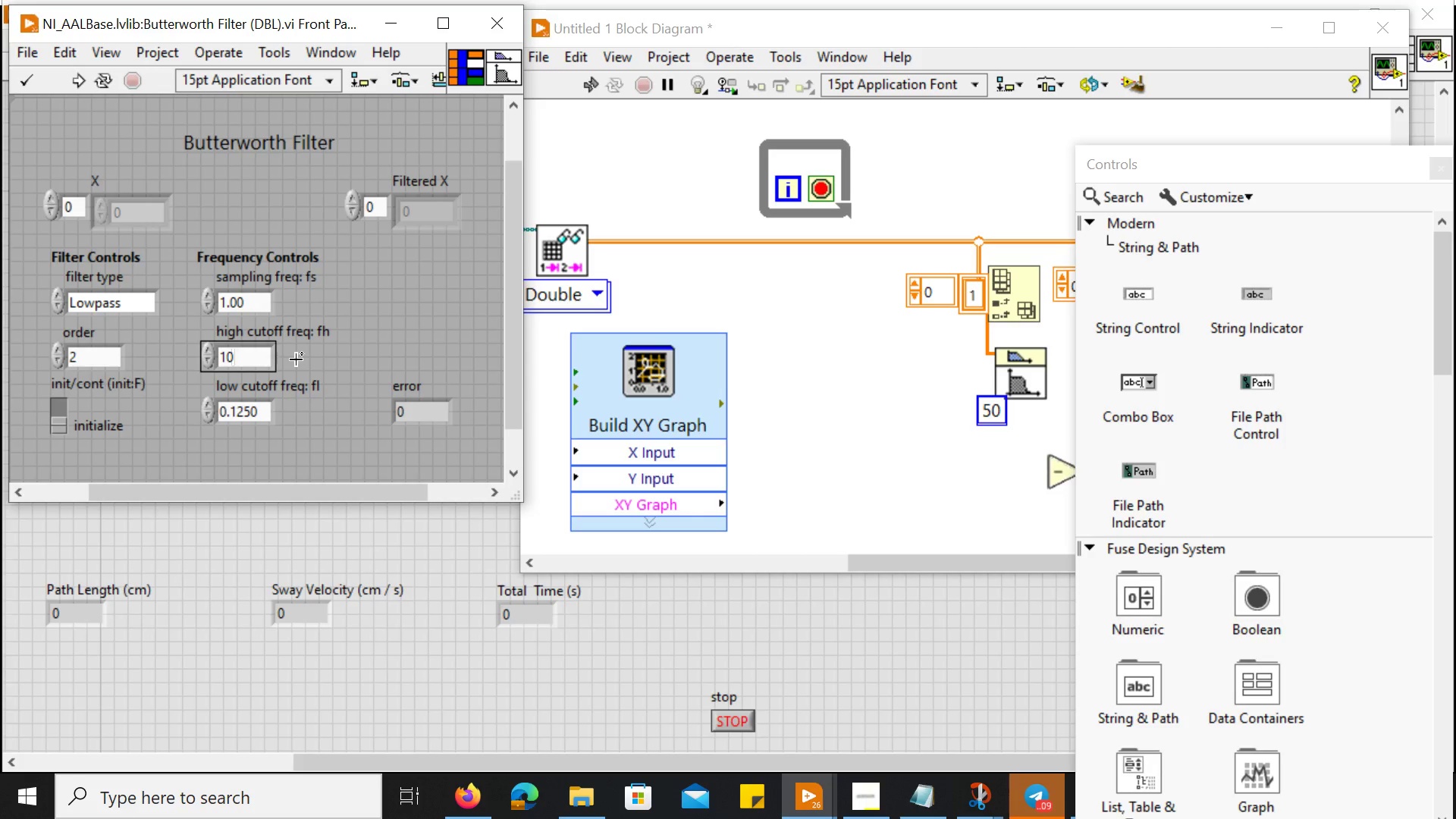 
left_click([331, 372])
 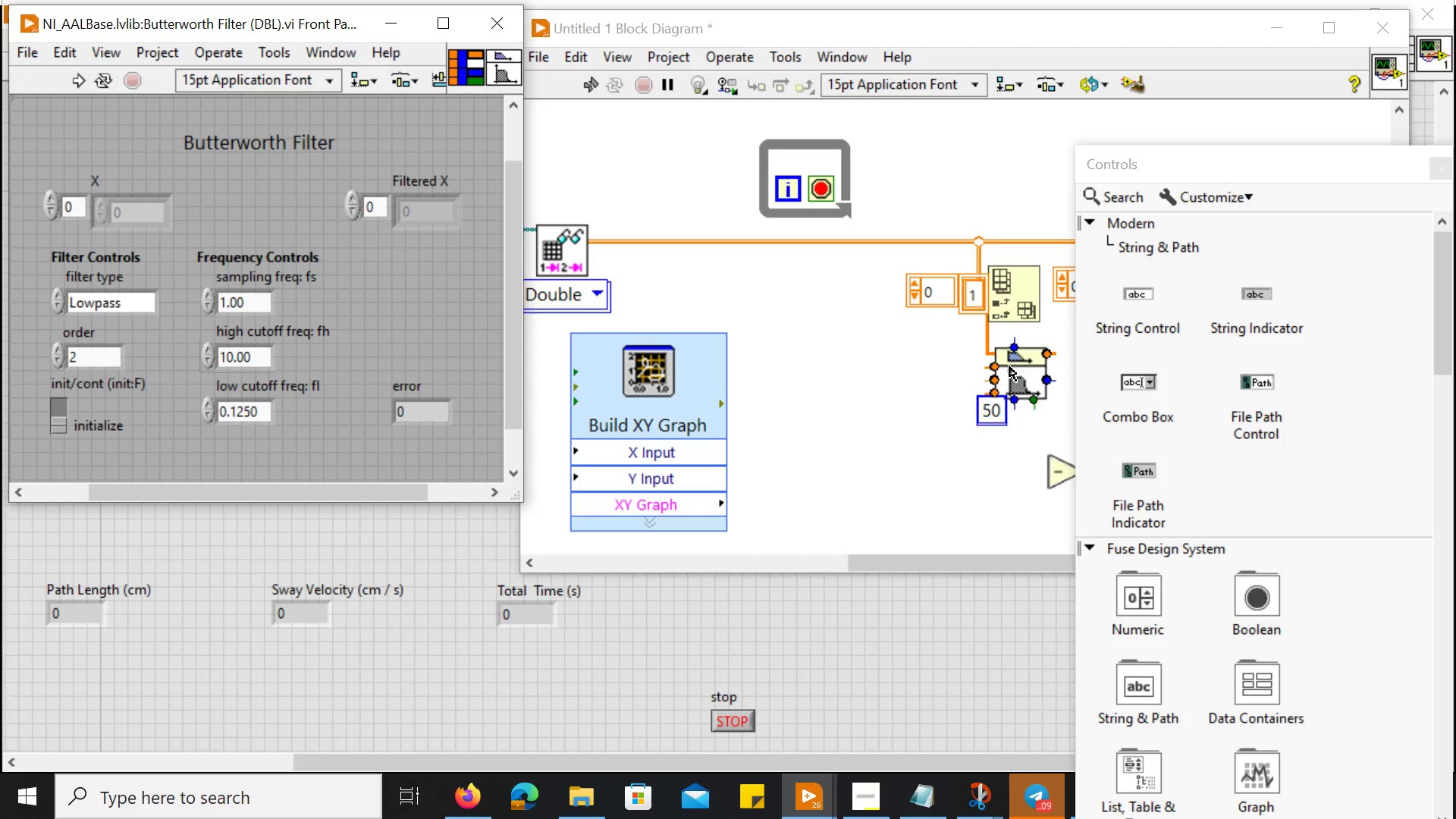 
double_click([1015, 371])
 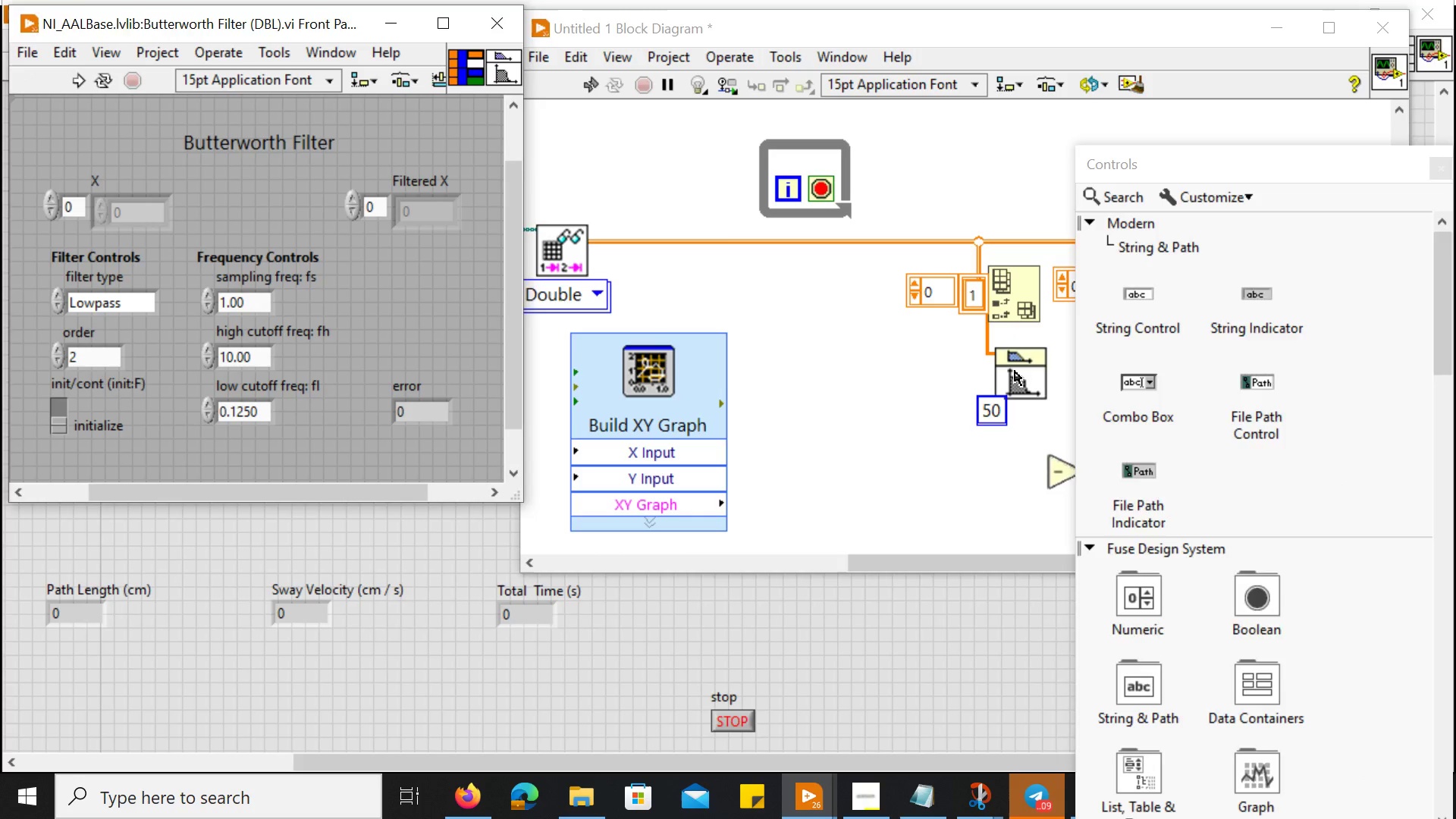 
left_click([1015, 371])
 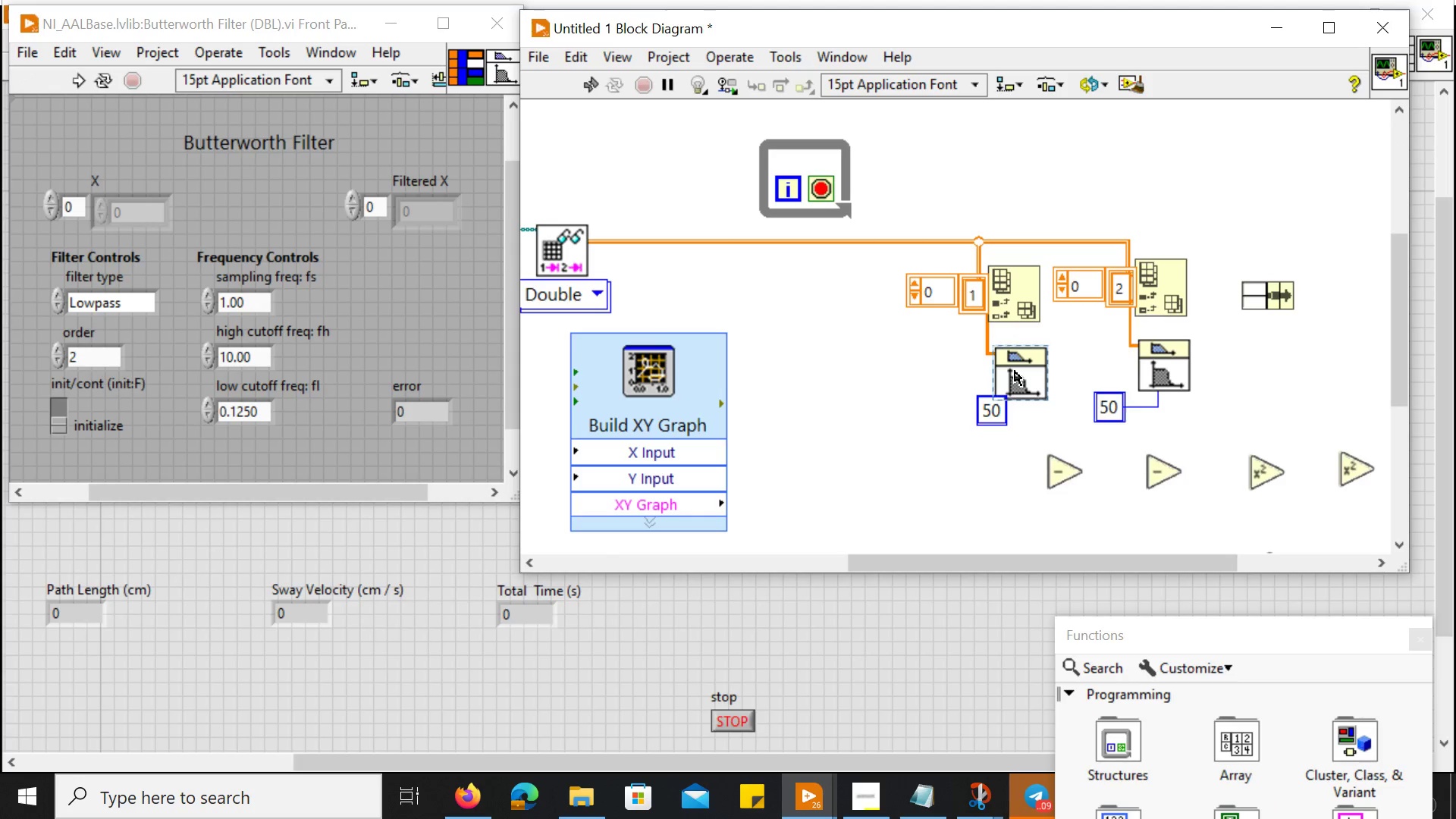 
right_click([1015, 371])
 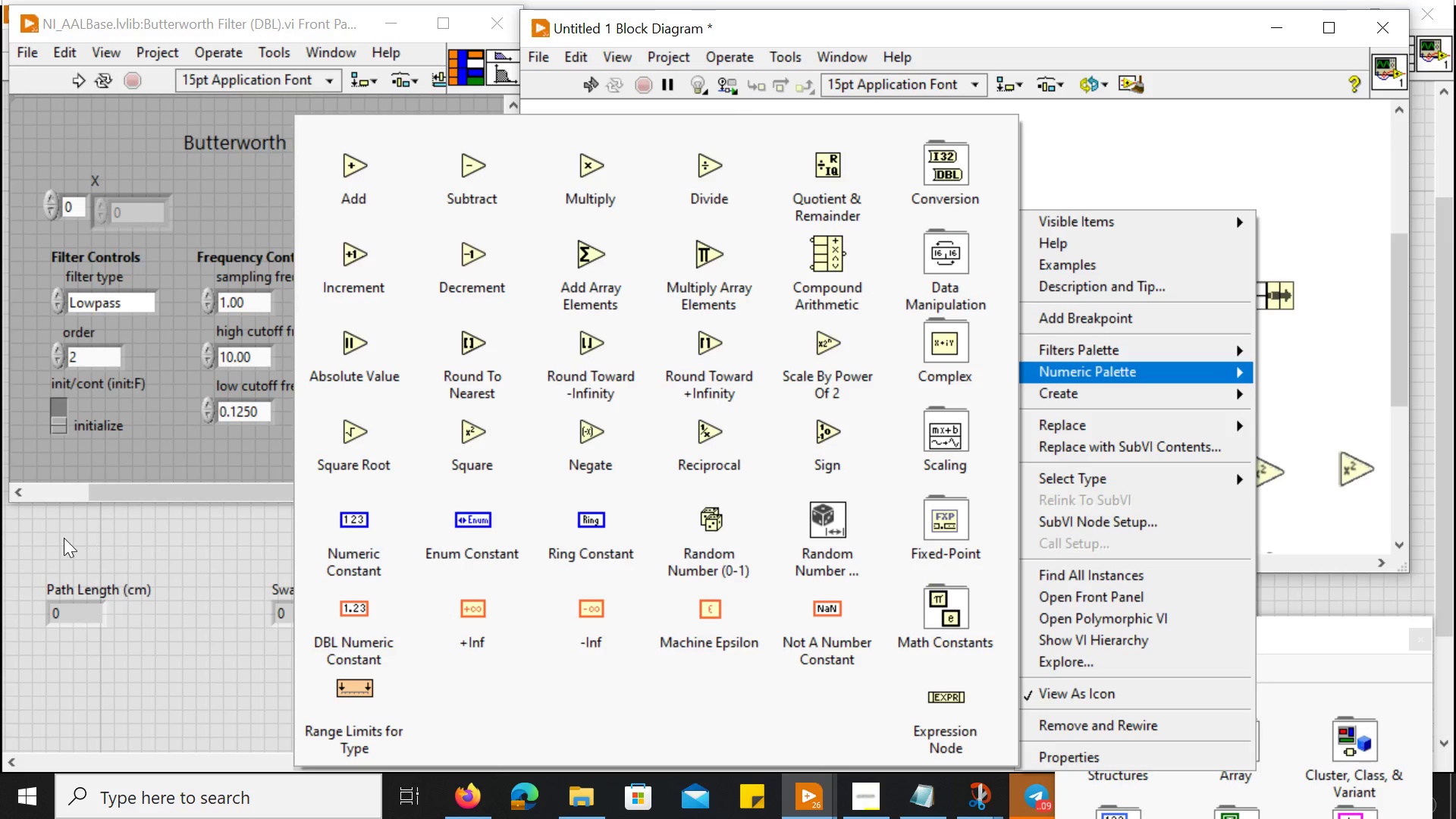 
left_click([158, 522])
 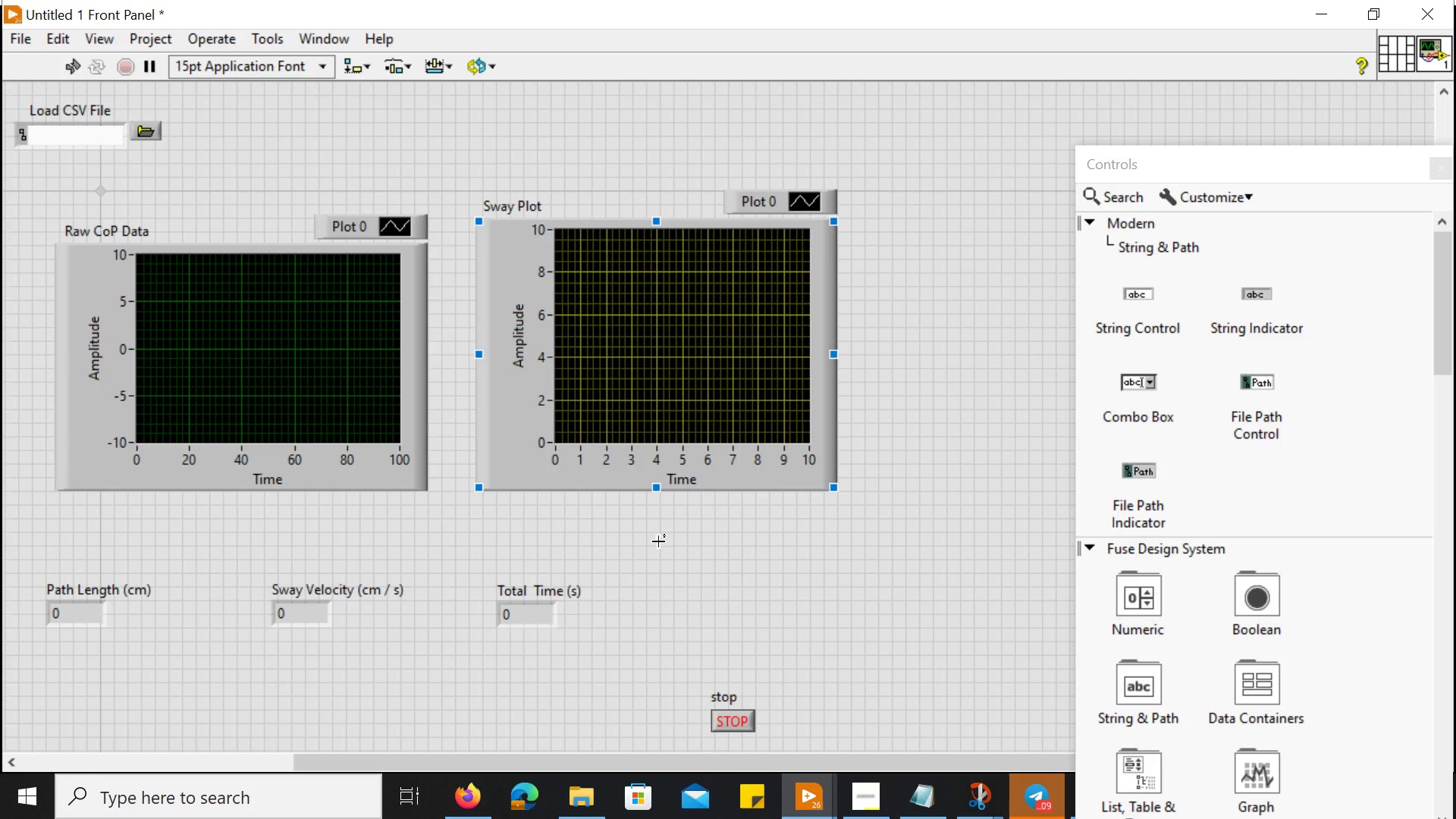 
left_click([635, 568])
 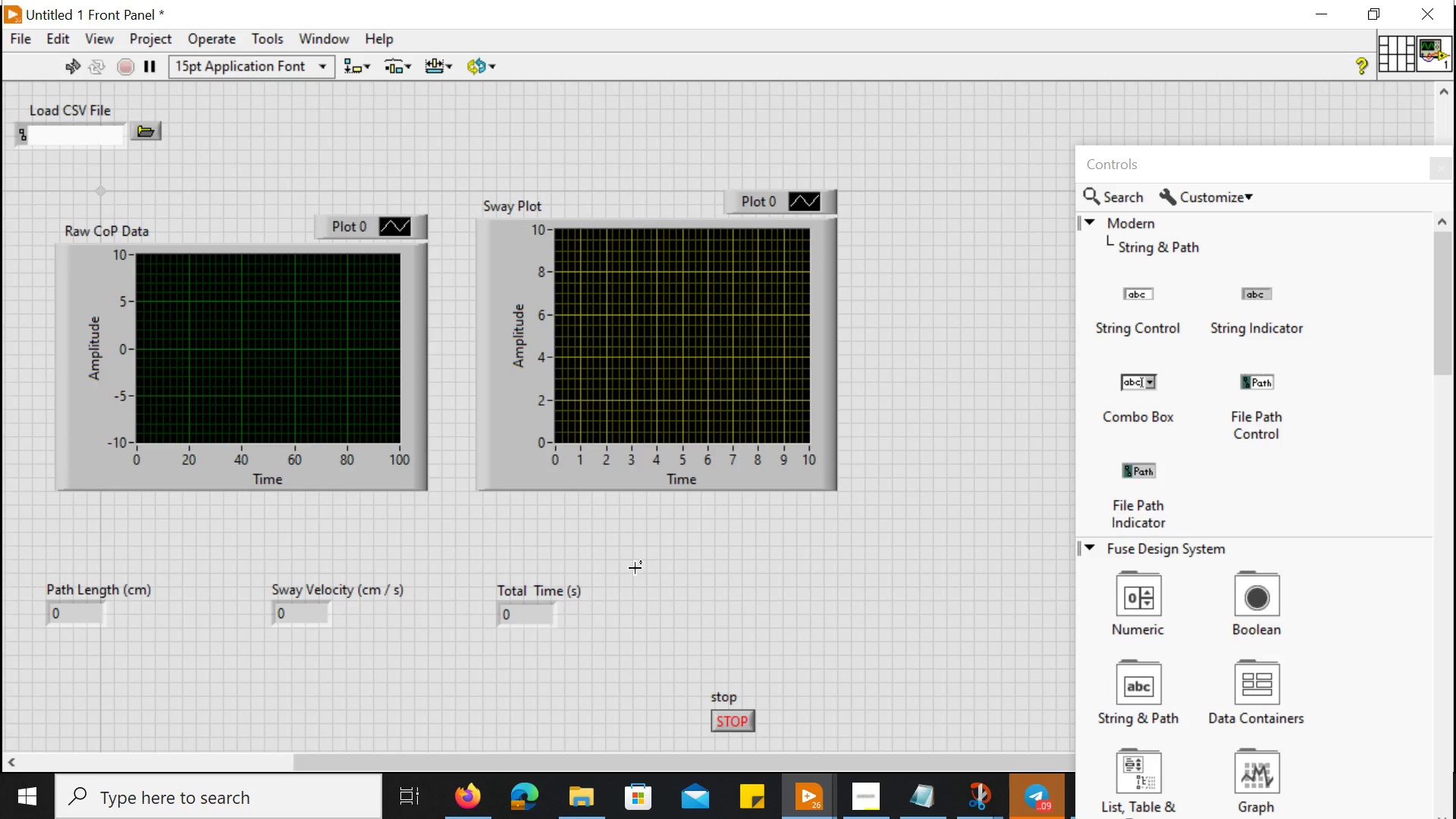 
key(Control+F)
 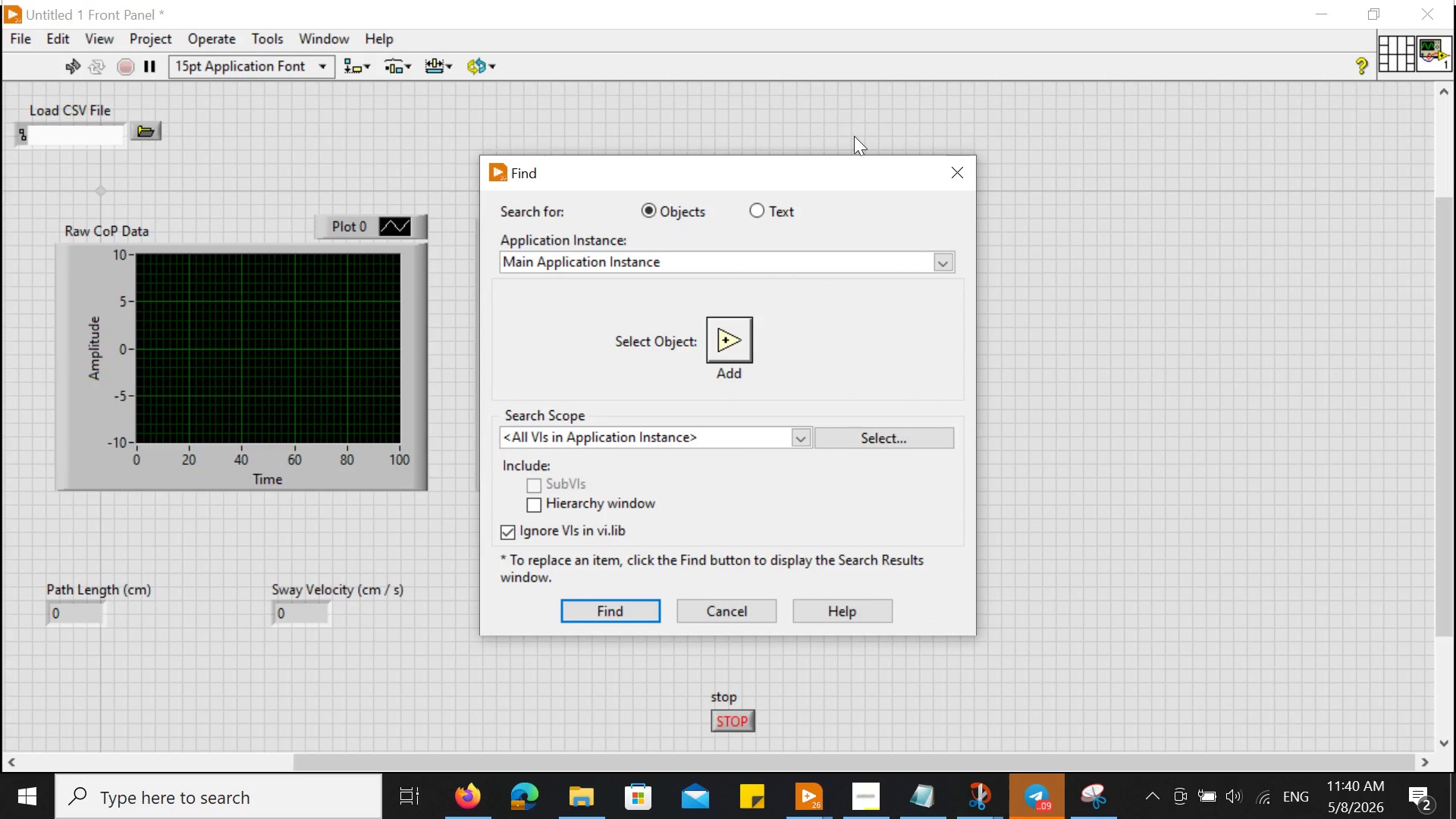 
left_click([962, 171])
 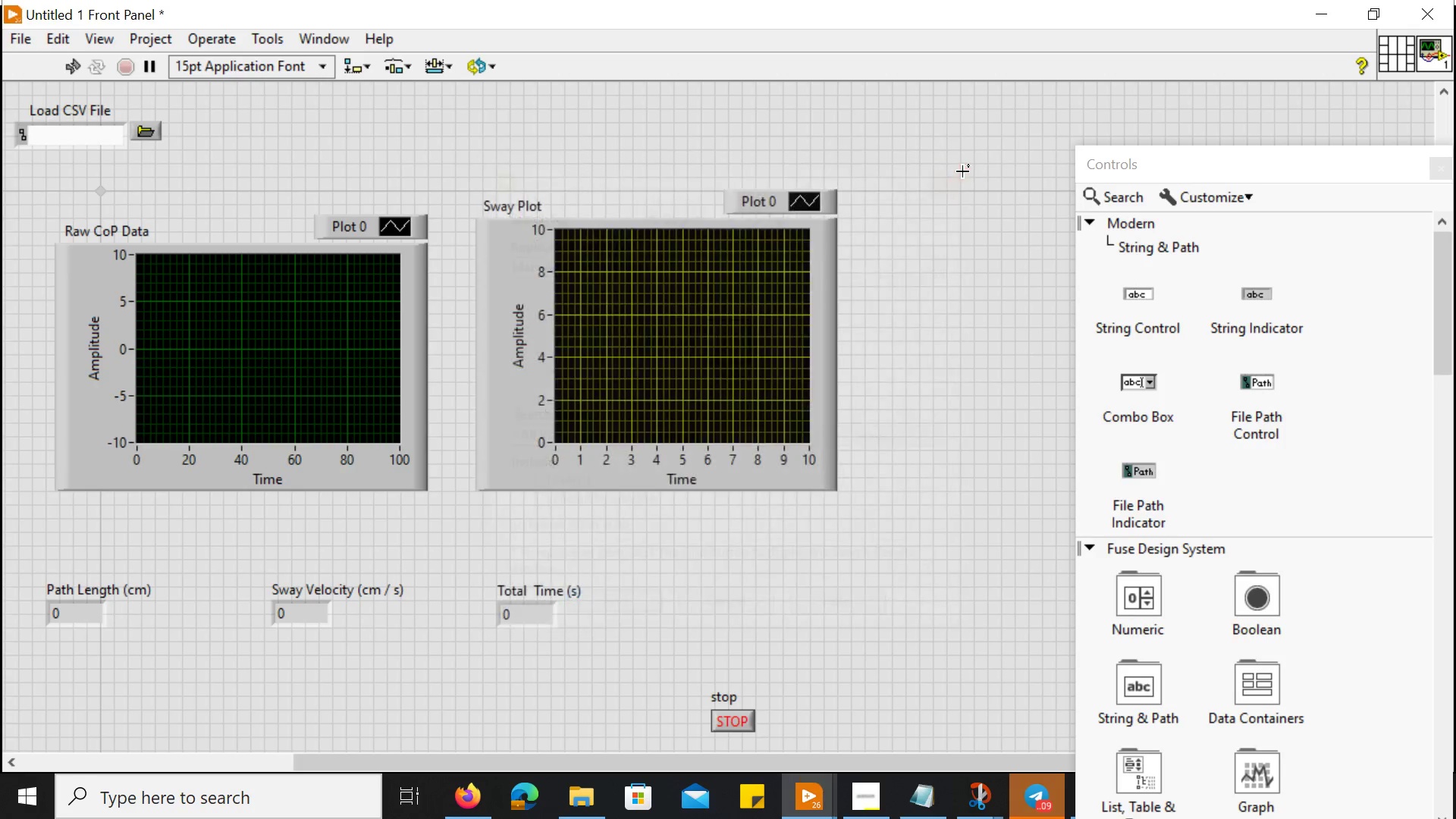 
key(Control+E)
 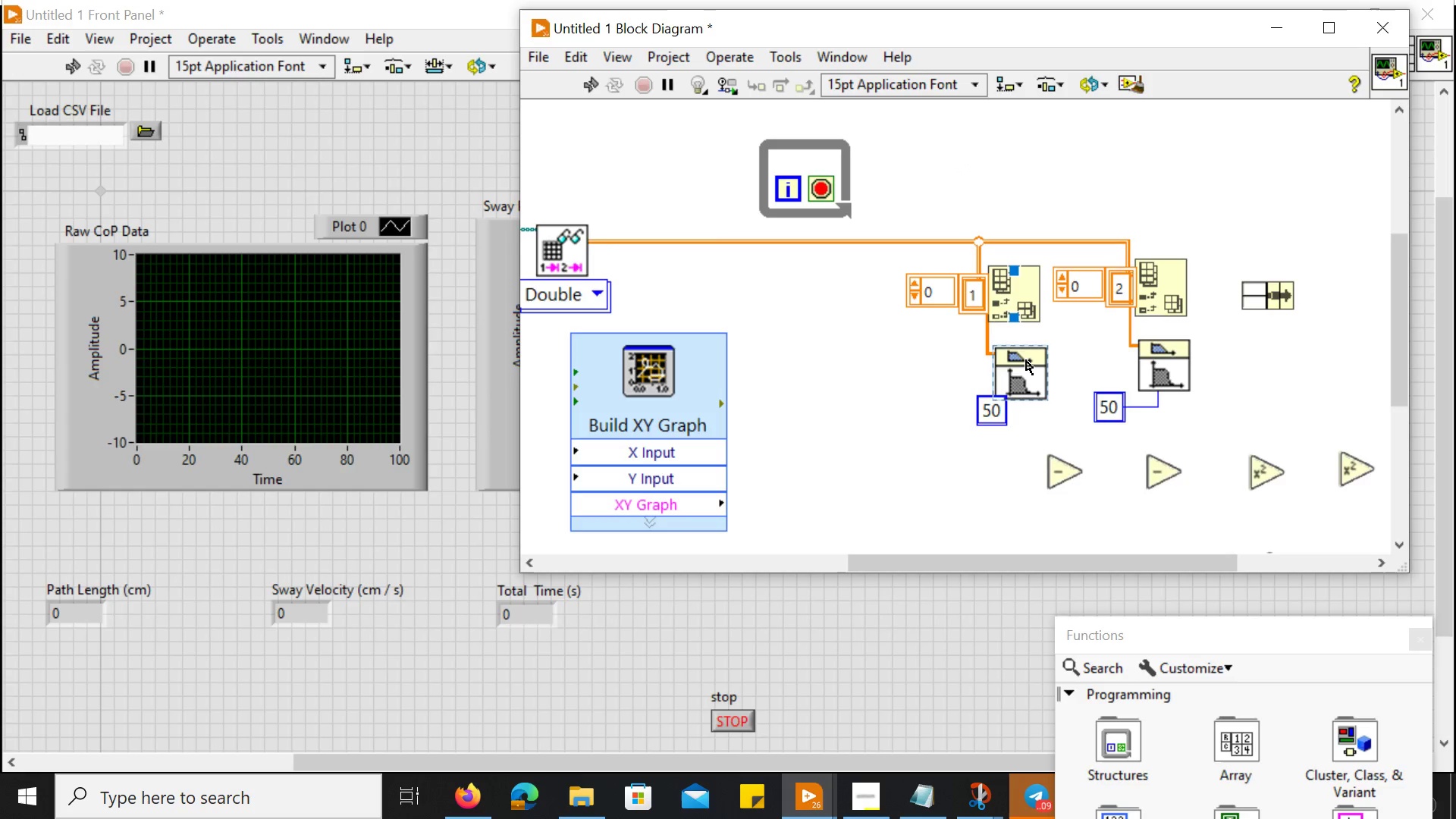 
left_click([1026, 361])
 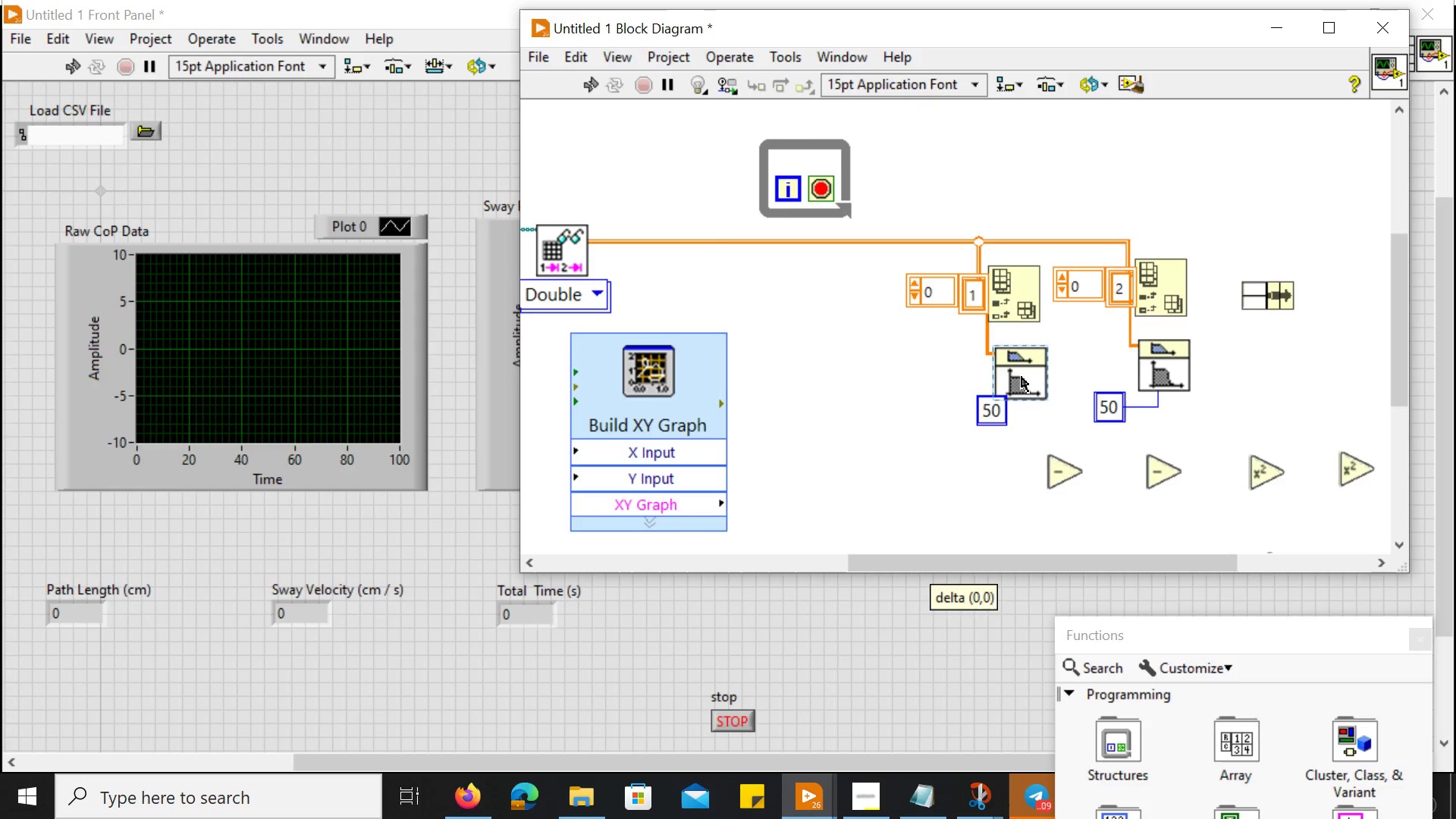 
double_click([1021, 377])
 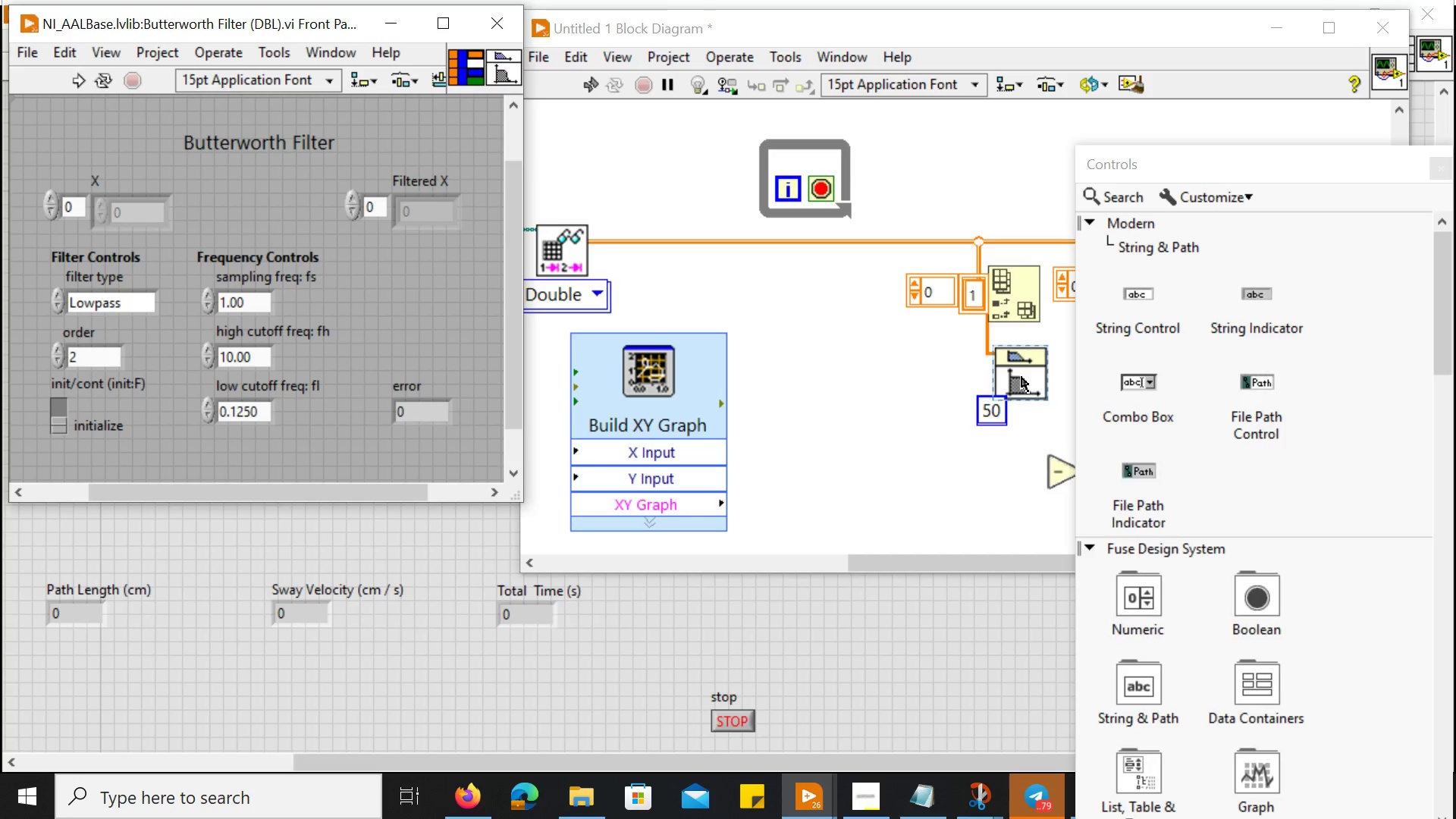 
triple_click([1021, 377])
 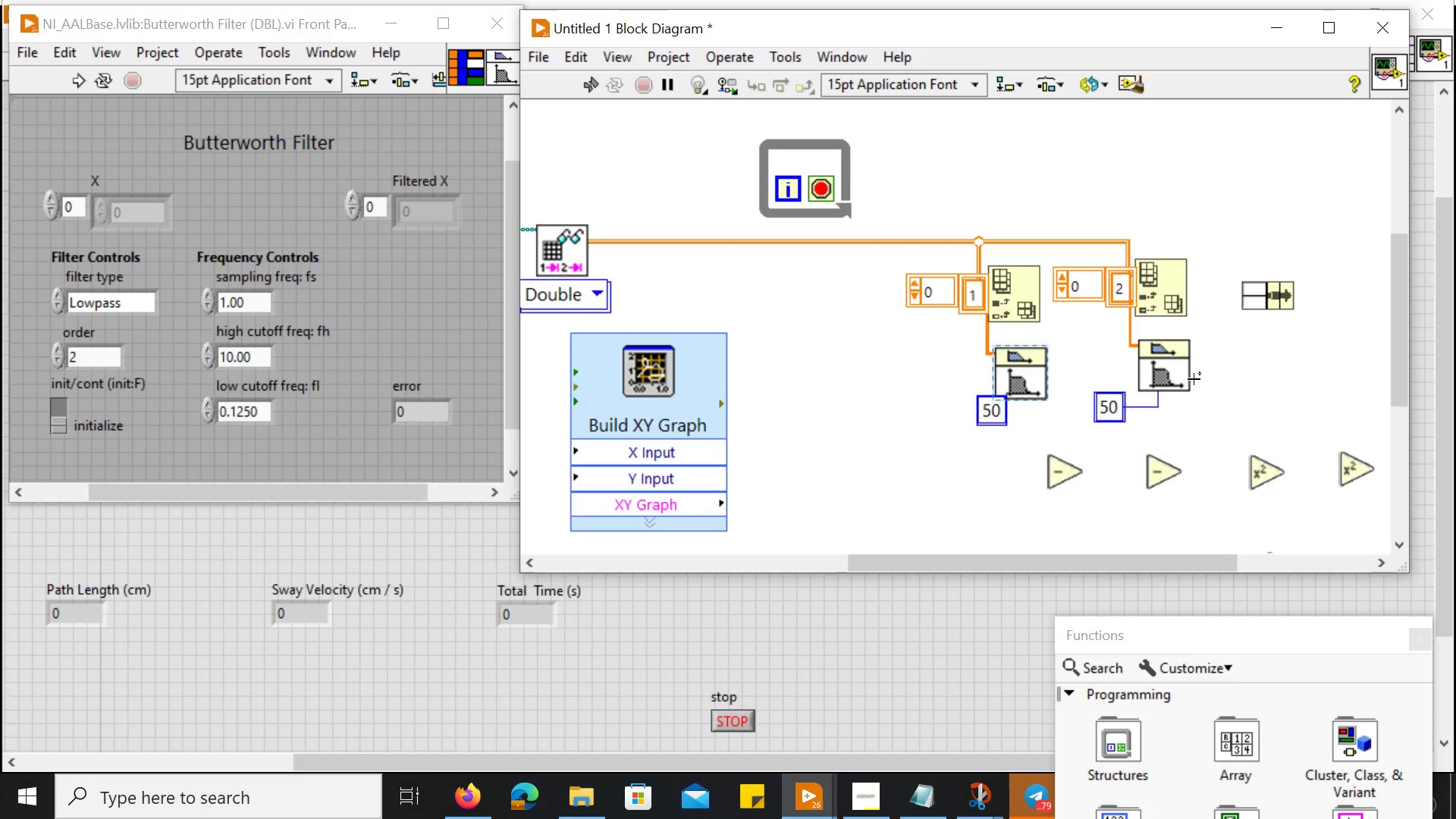 
double_click([1163, 379])
 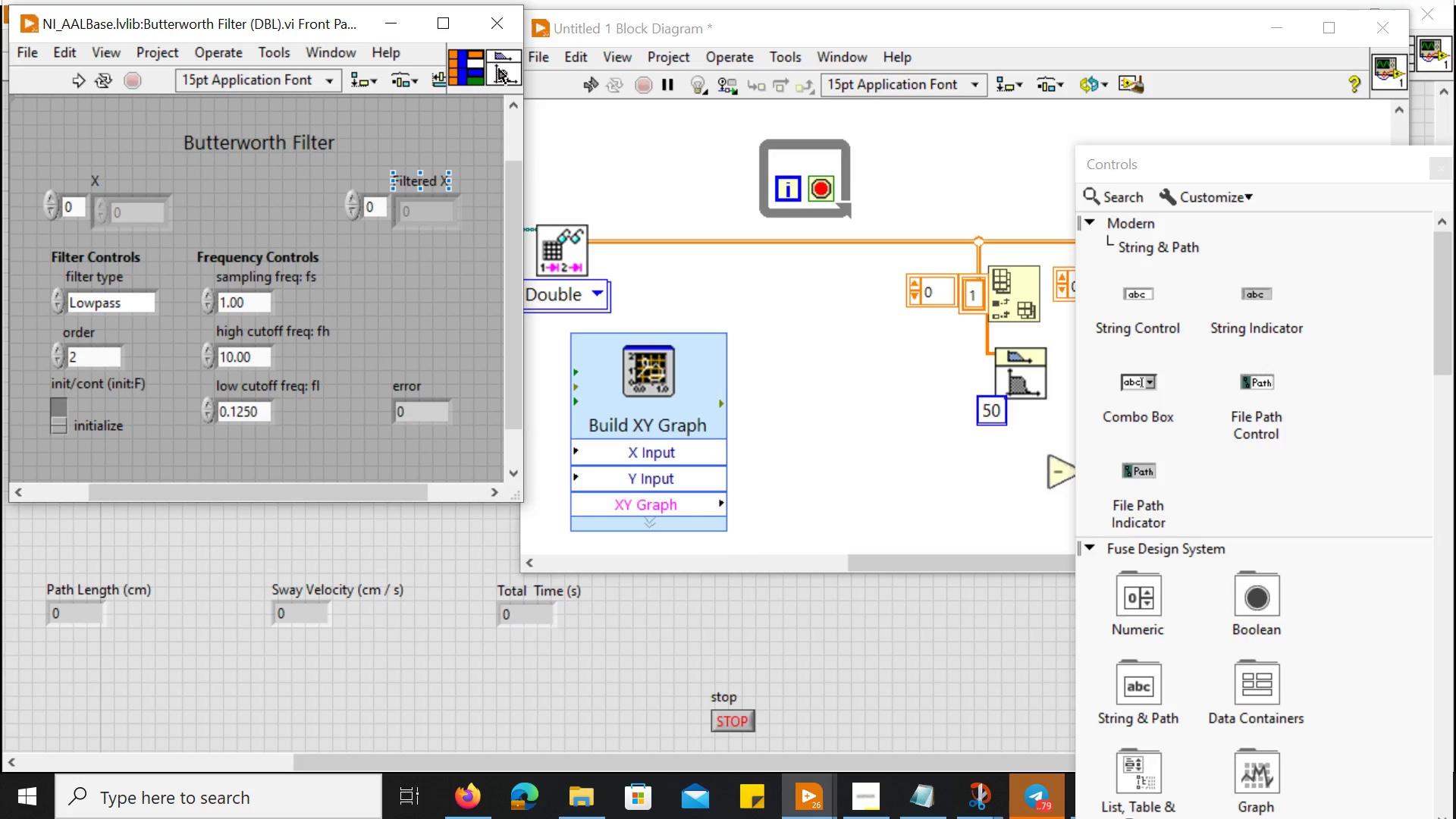 
left_click([511, 21])
 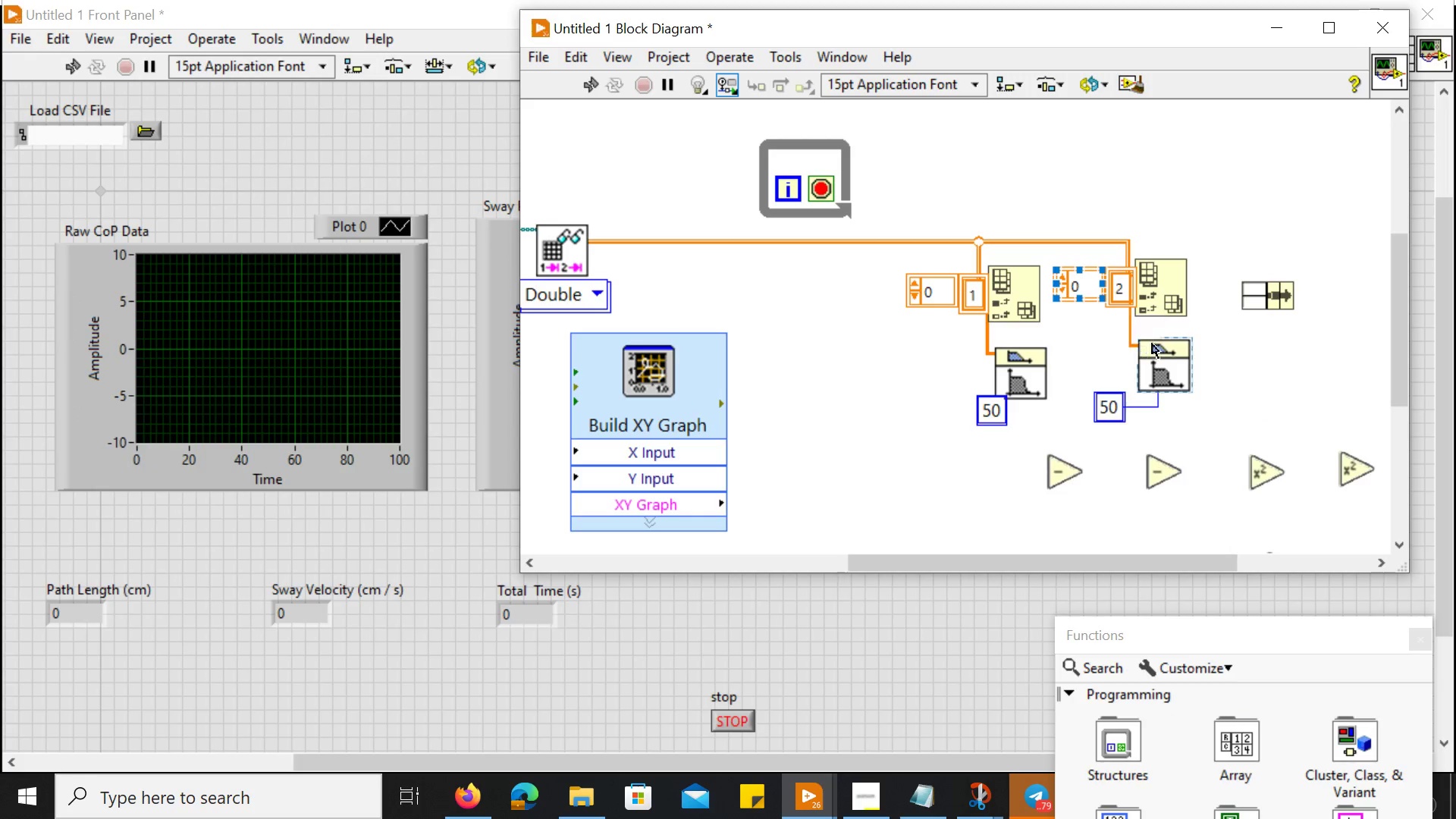 
double_click([1160, 364])
 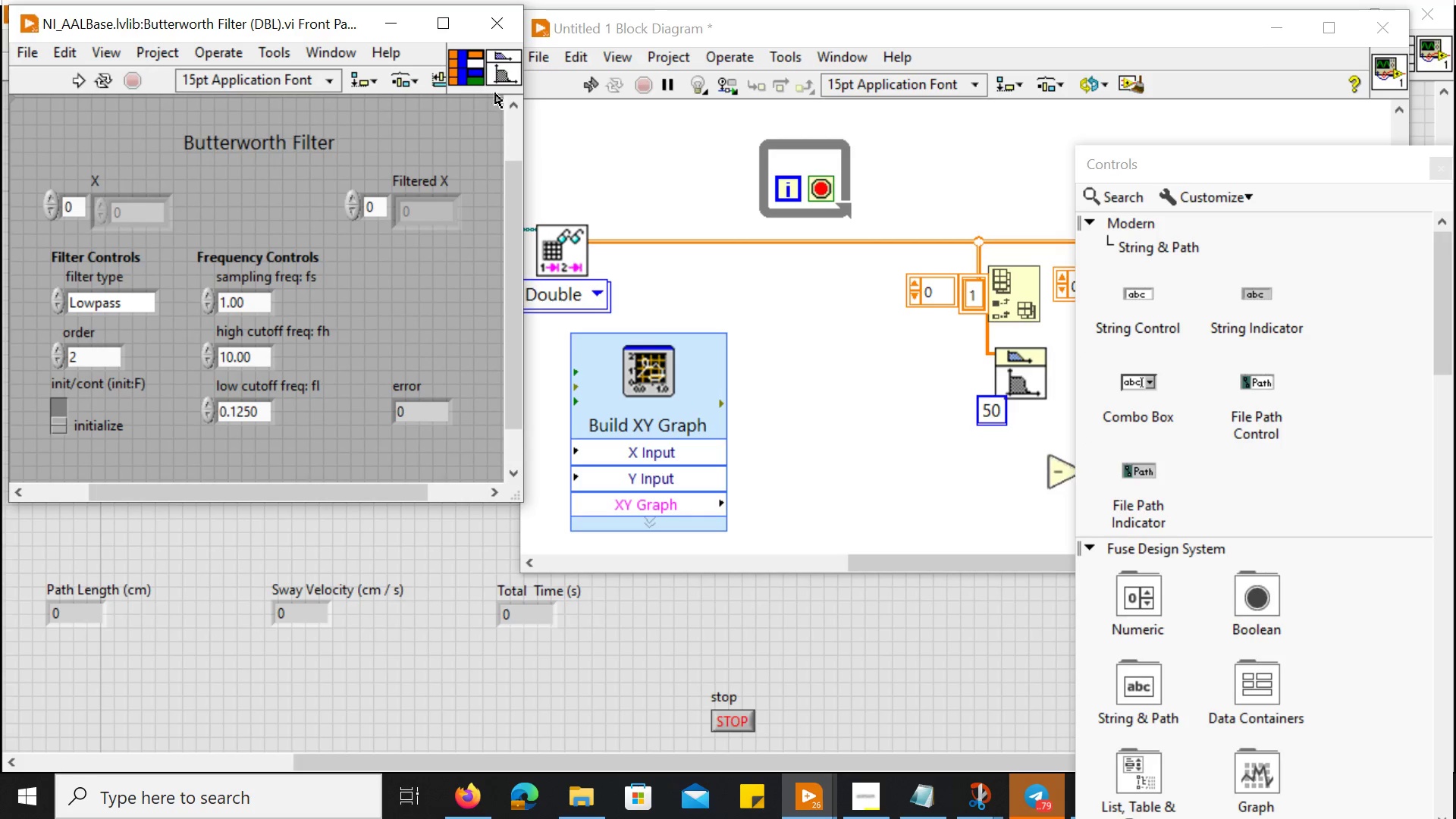 
left_click([497, 38])
 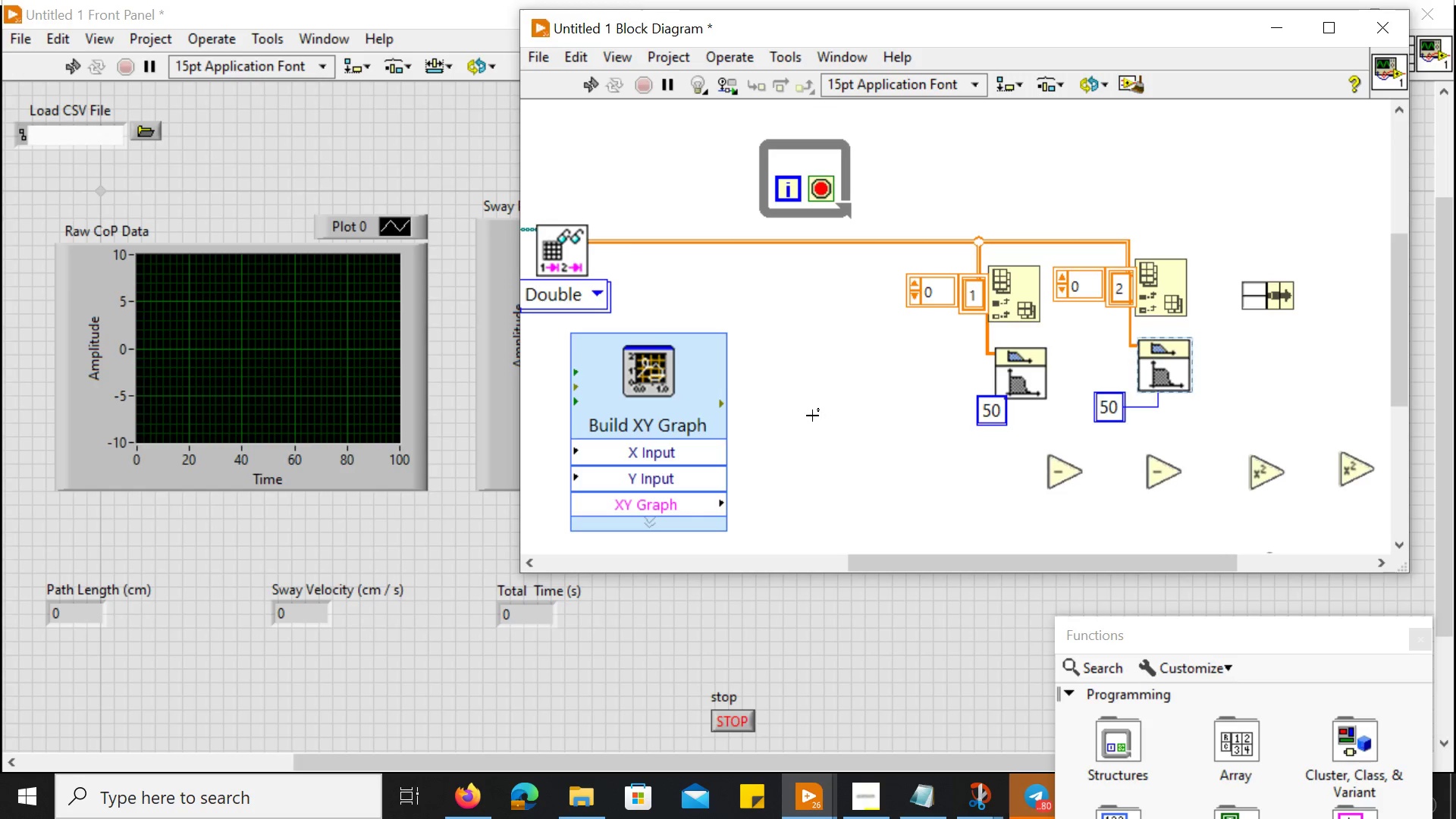 
wait(22.65)
 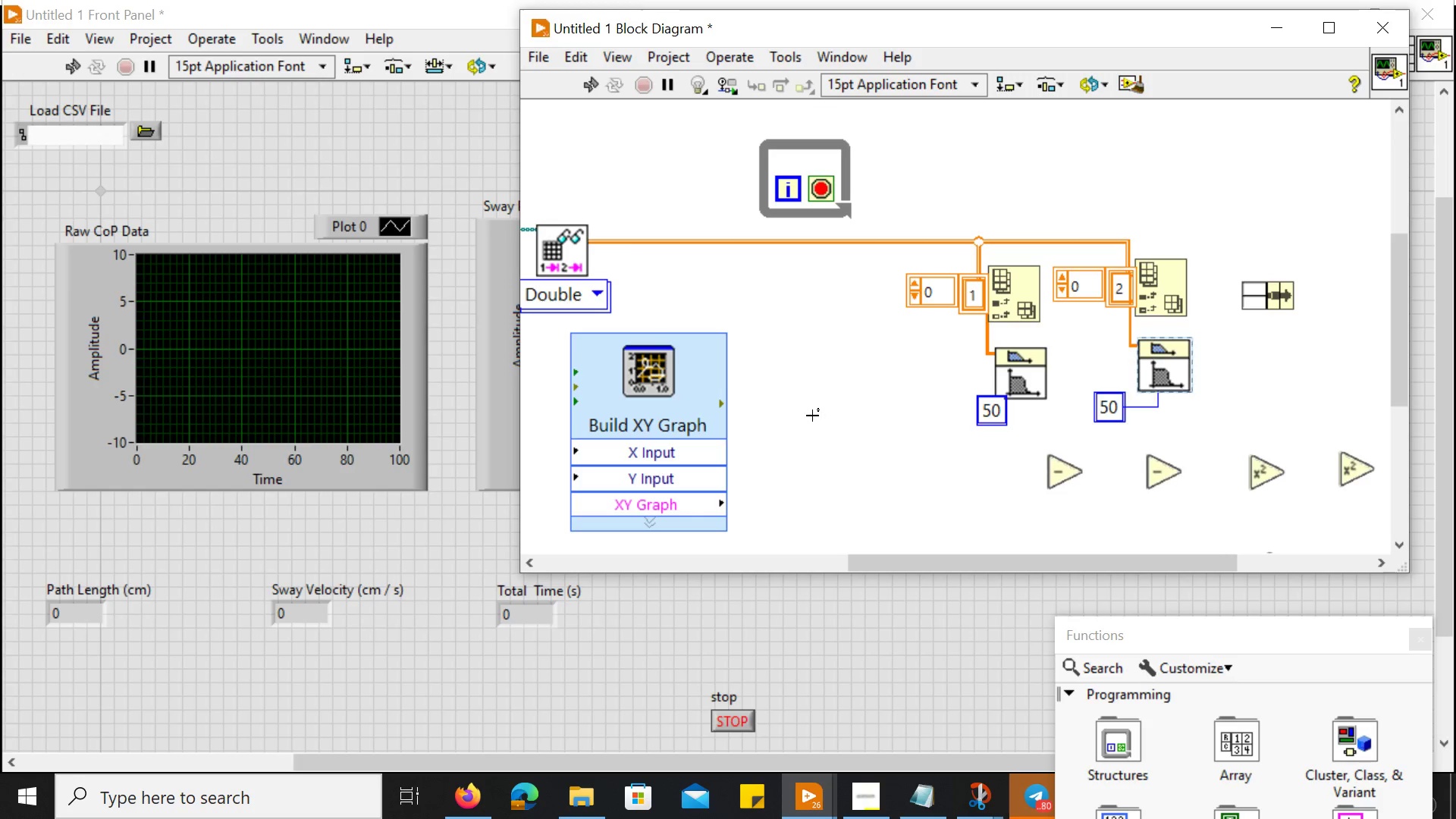 
mouse_move([1258, 291])
 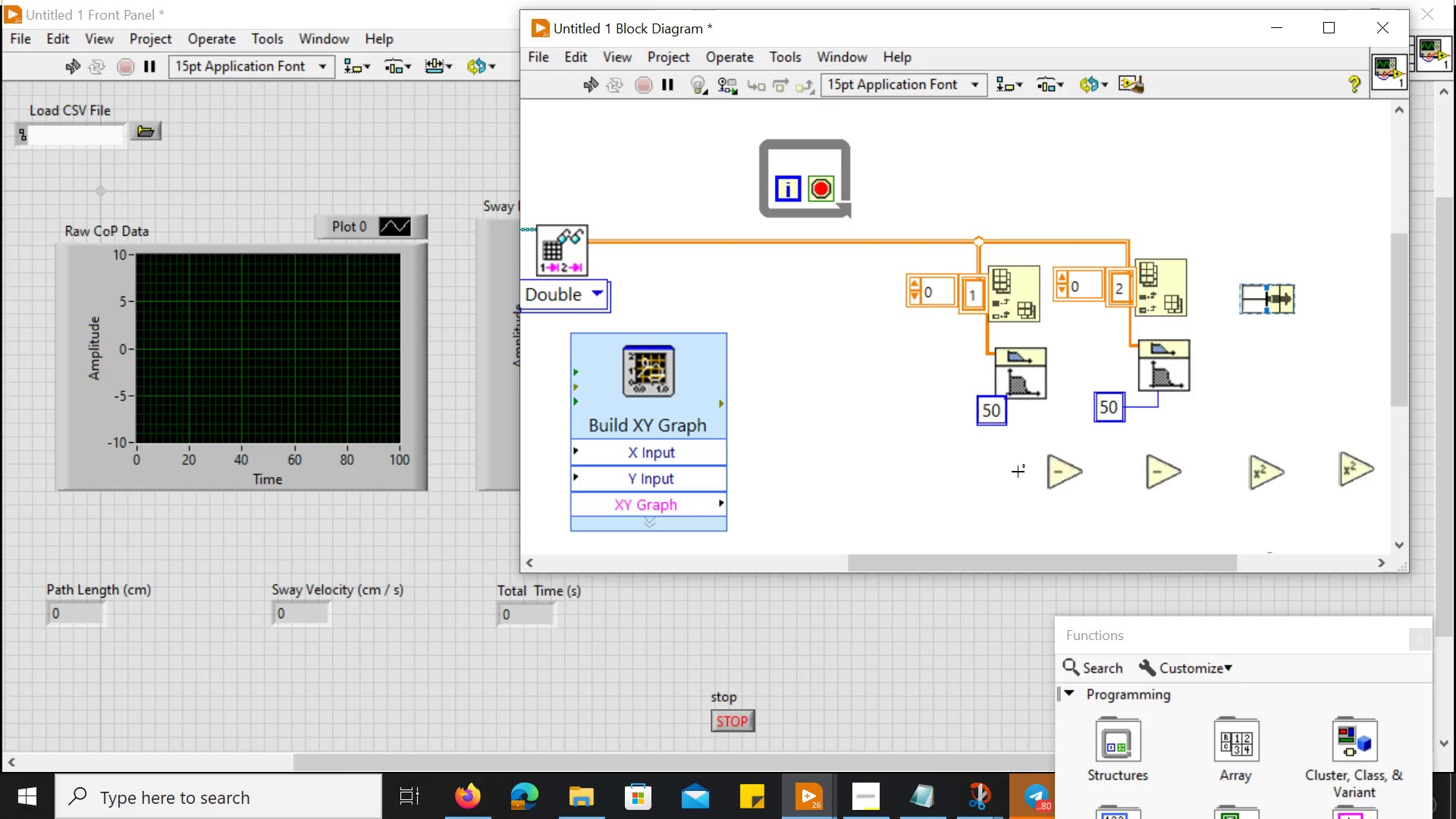 
left_click_drag(start_coordinate=[1015, 462], to_coordinate=[1356, 490])
 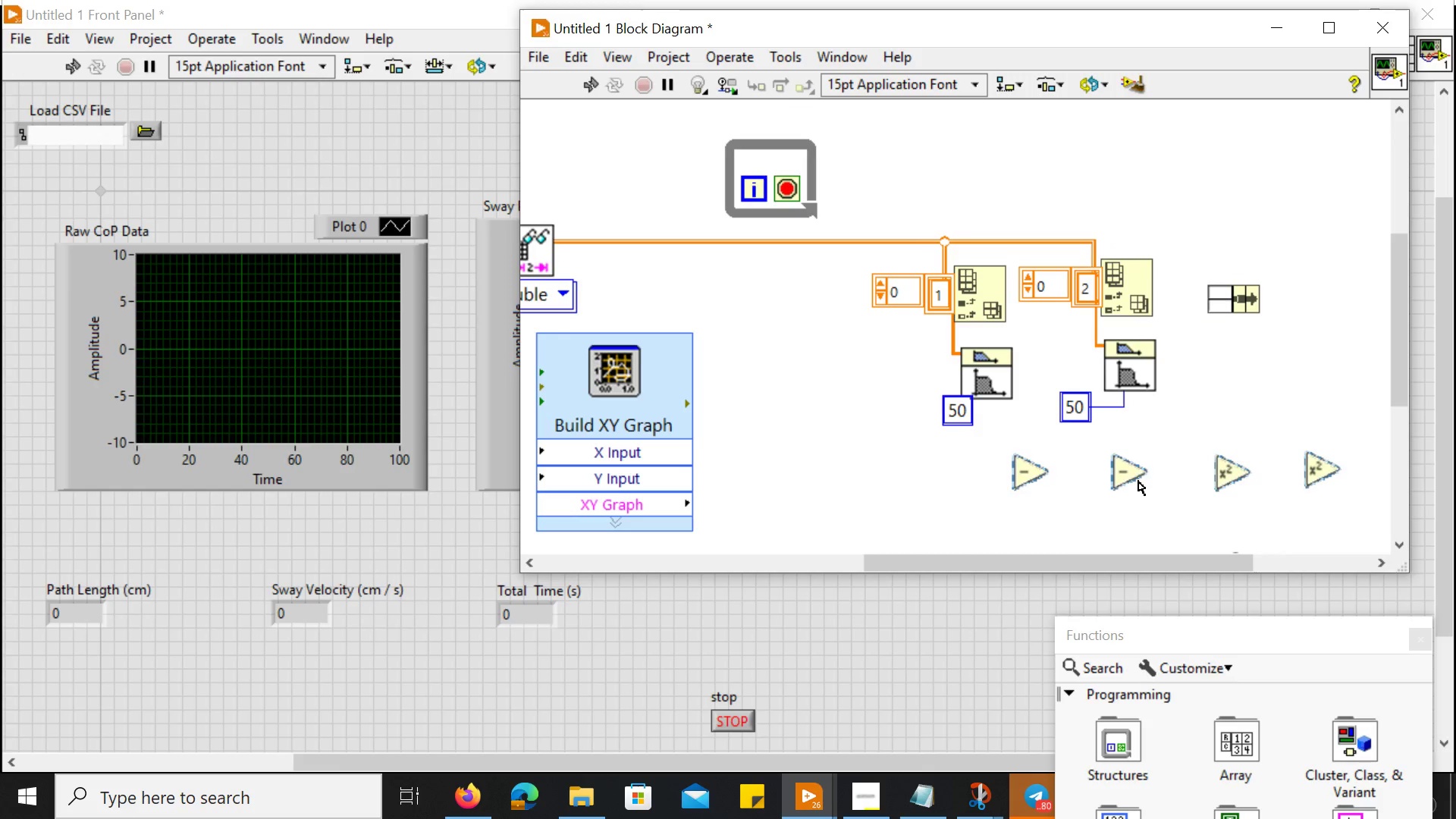 
left_click_drag(start_coordinate=[1138, 480], to_coordinate=[1166, 513])
 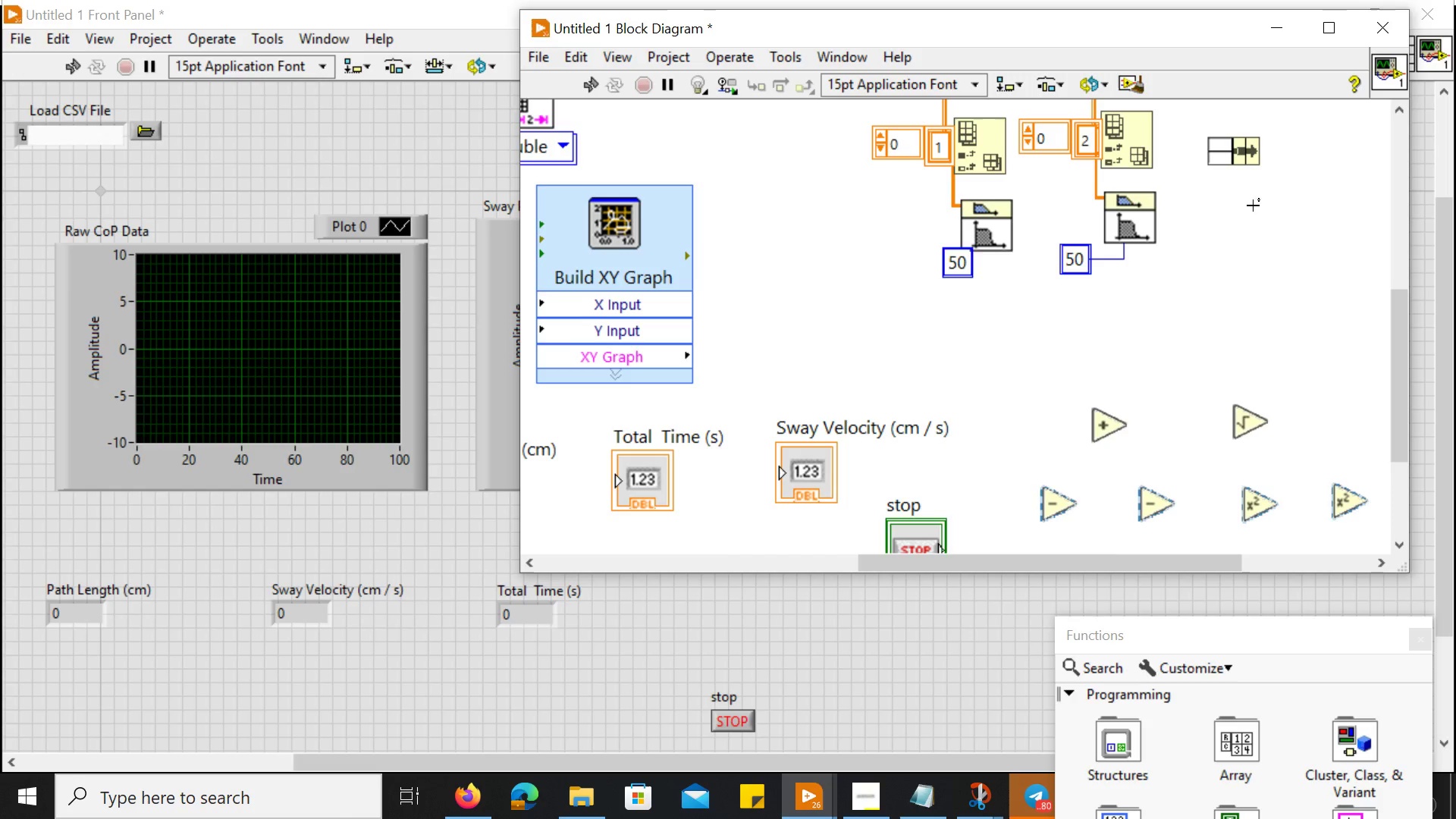 
left_click([1280, 211])
 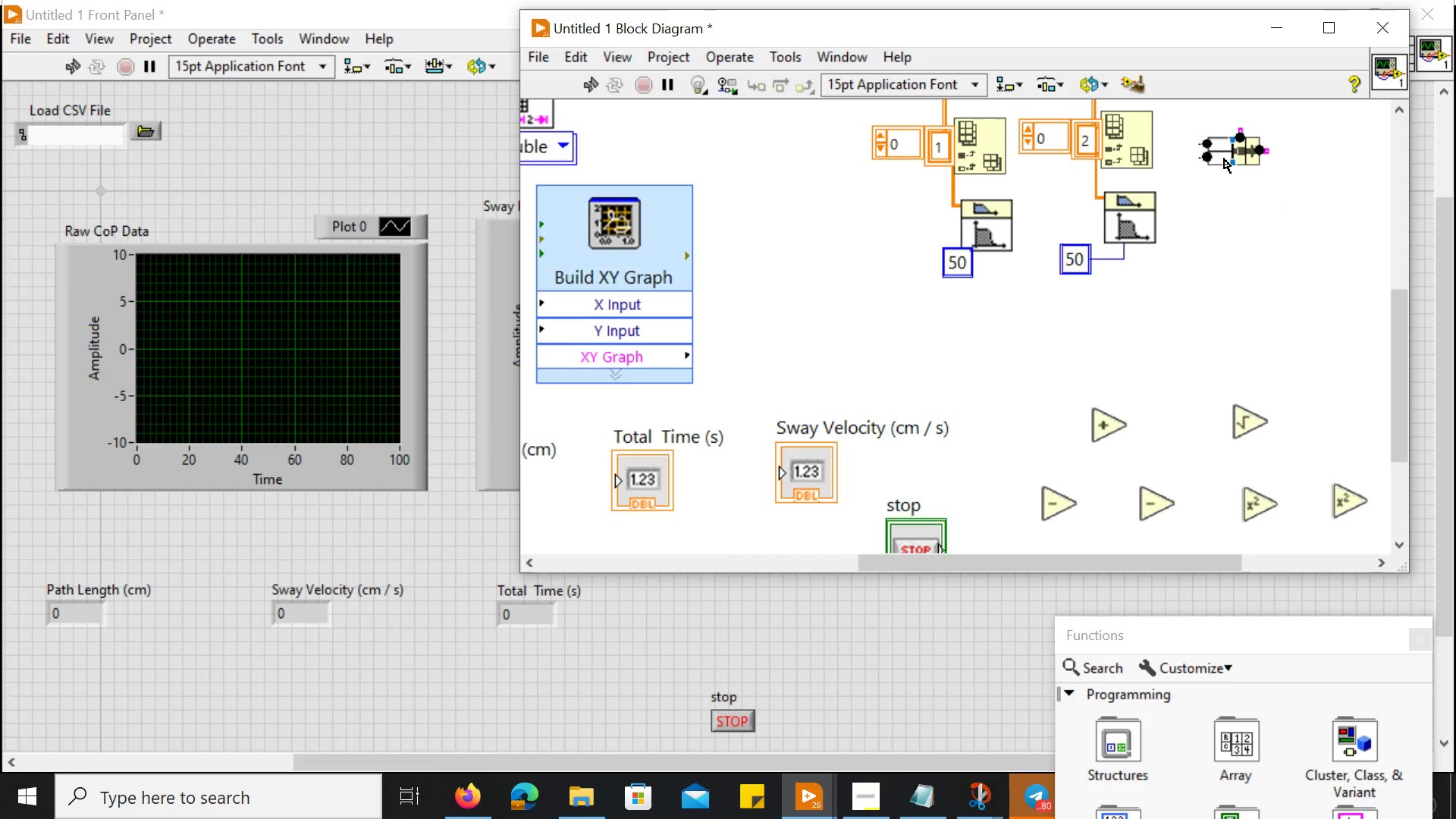 
left_click([1224, 158])
 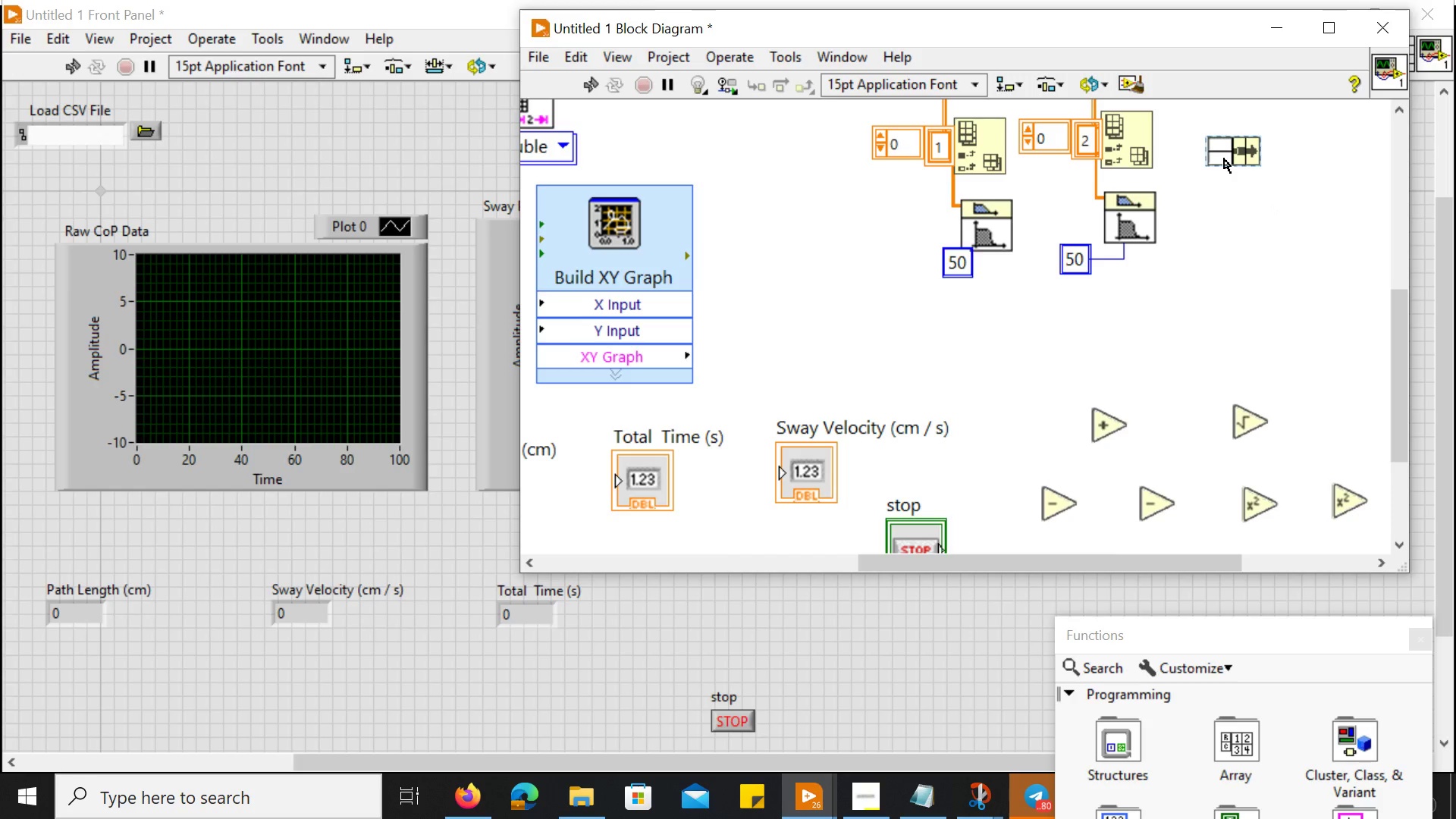 
left_click([1219, 286])
 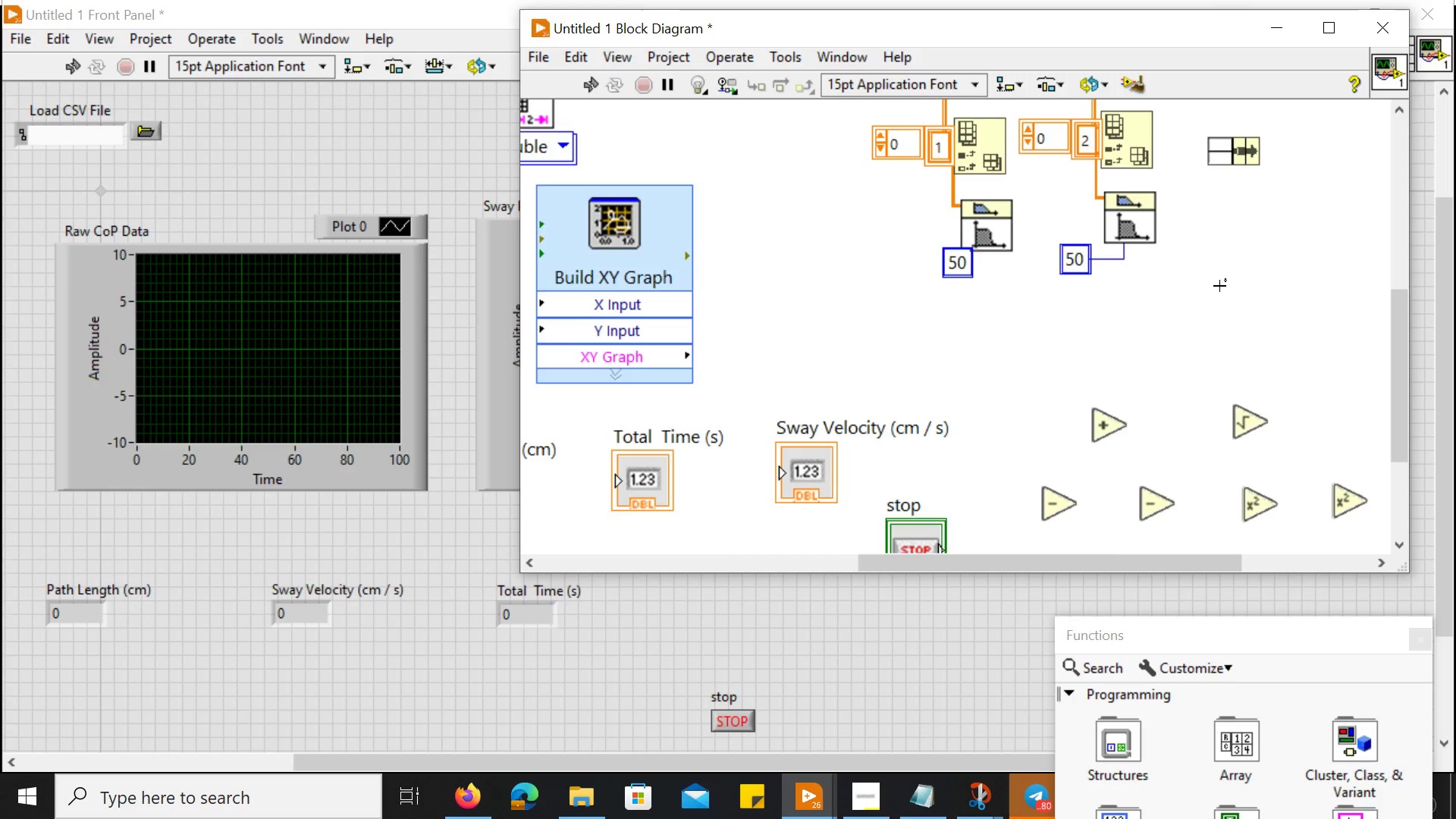 
right_click([1219, 286])
 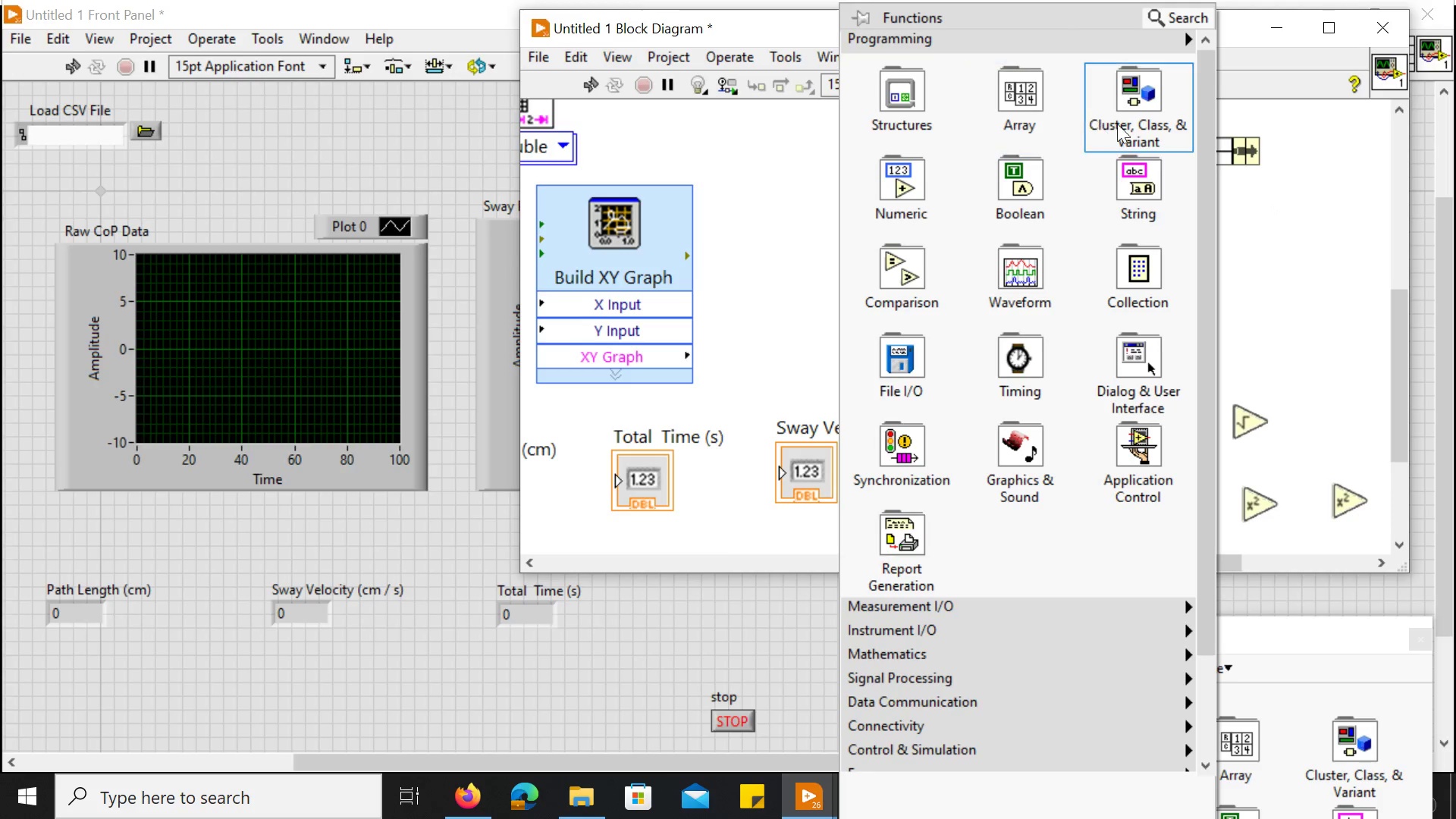 
left_click([1126, 124])
 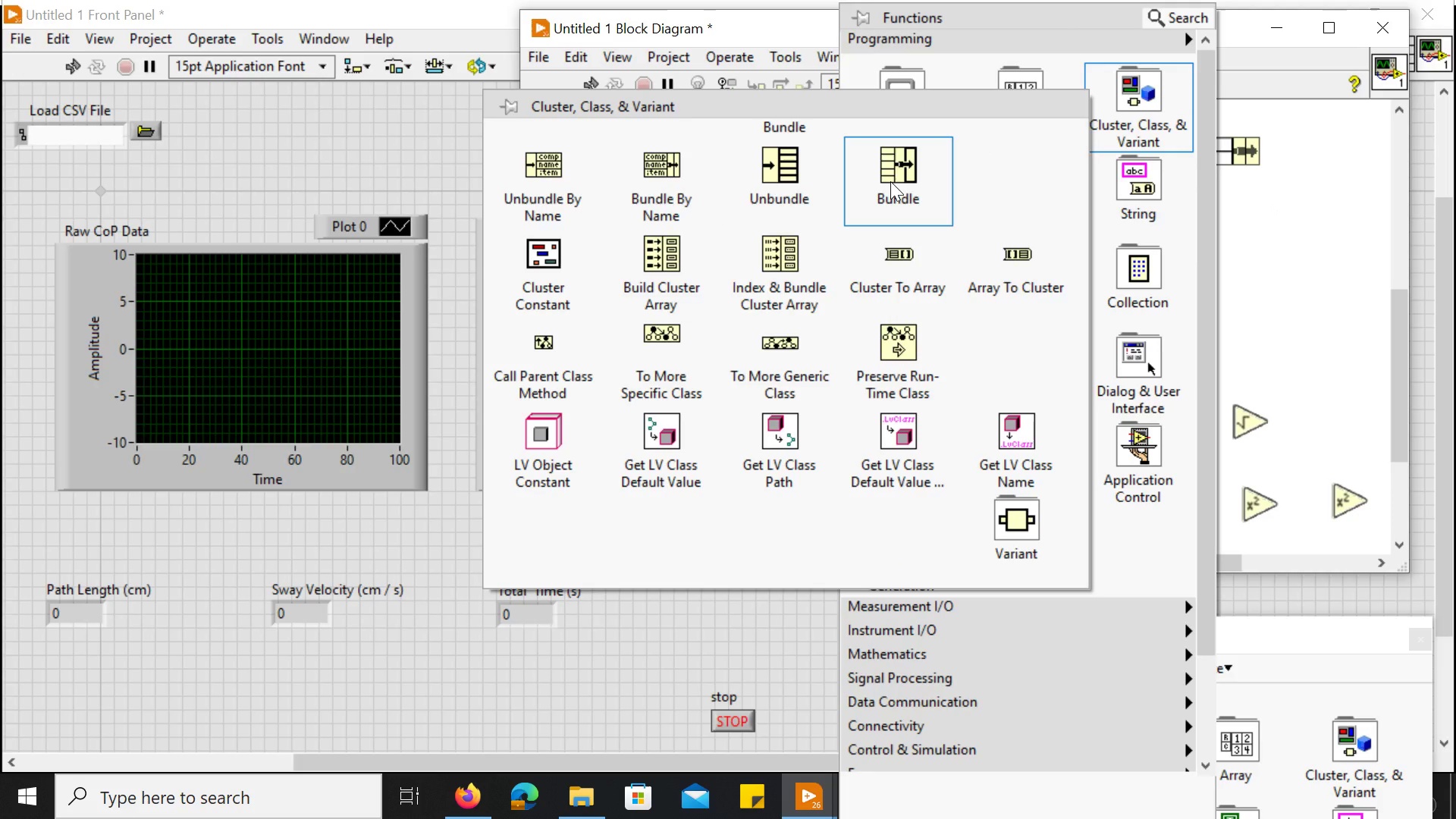 
left_click([890, 181])
 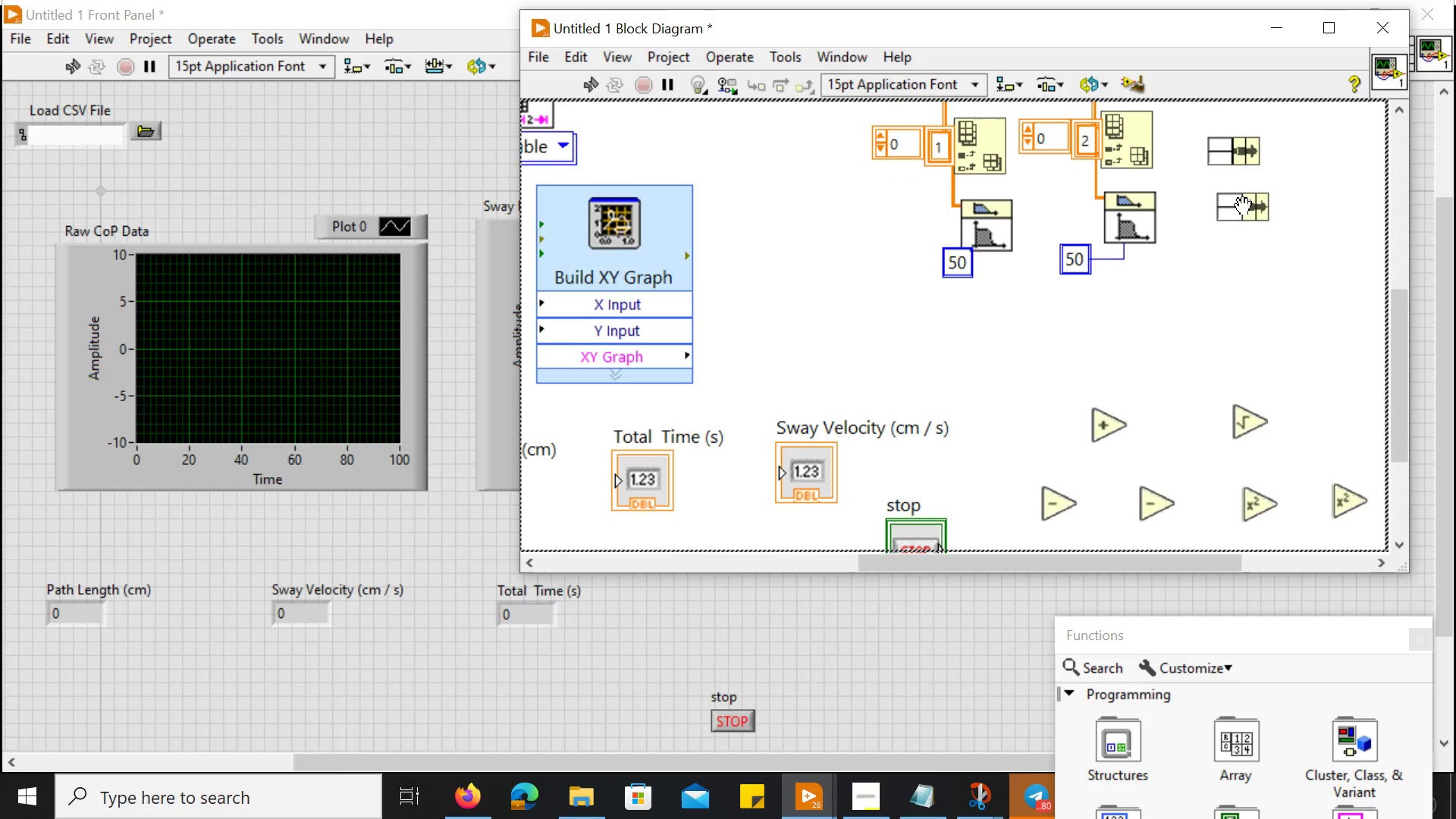 
left_click([1263, 248])
 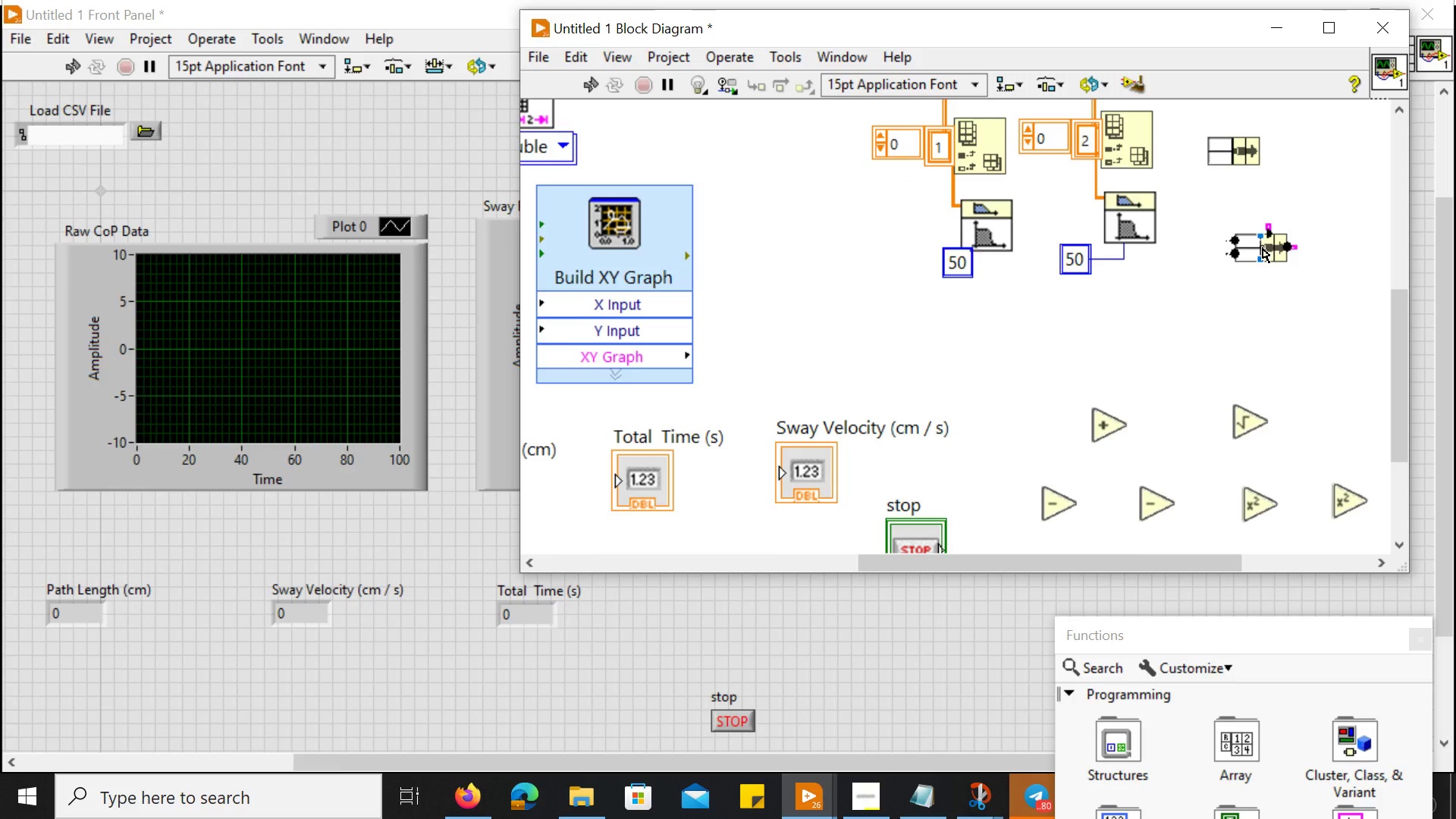 
key(Delete)
 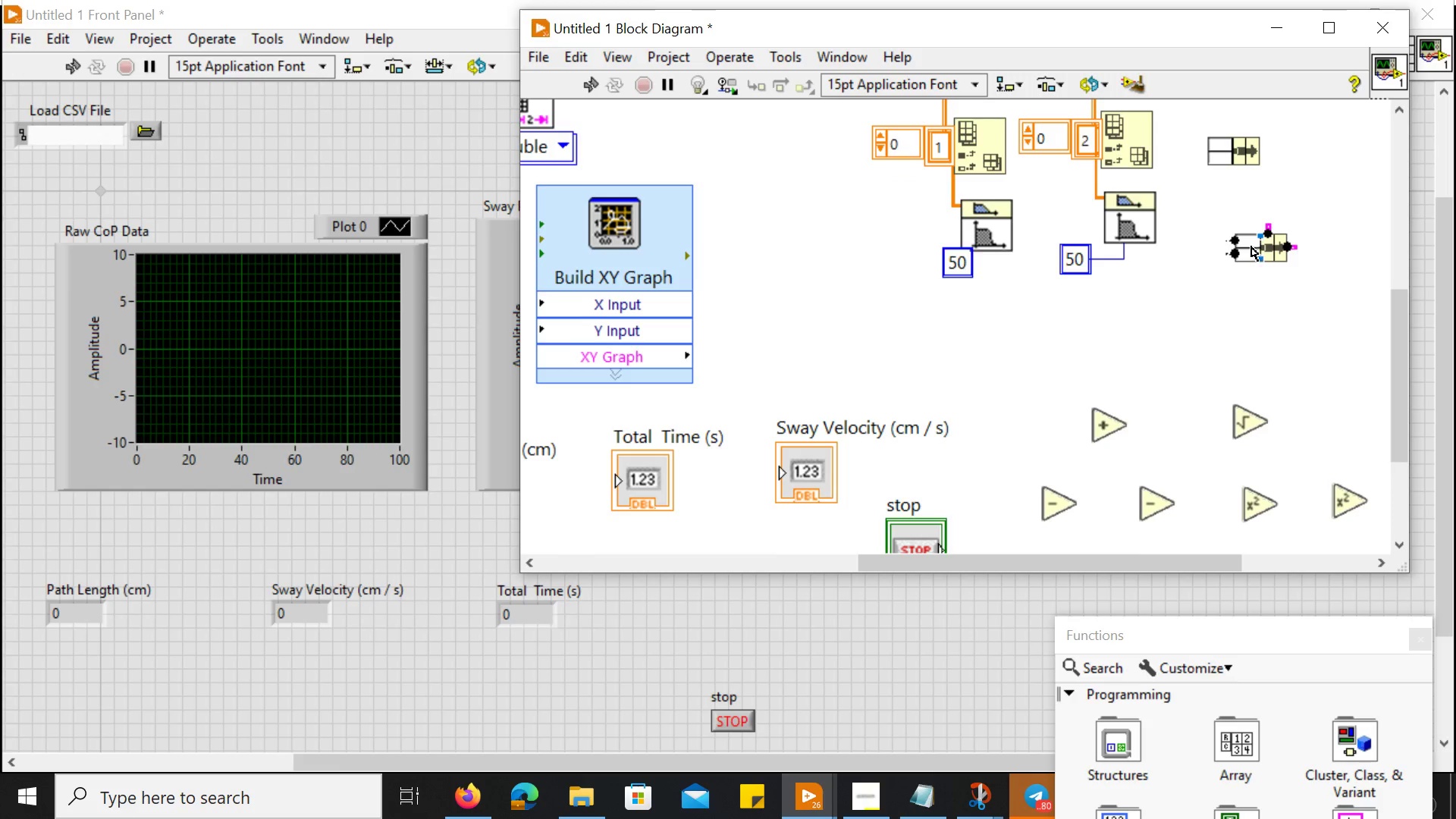 
left_click([1247, 246])
 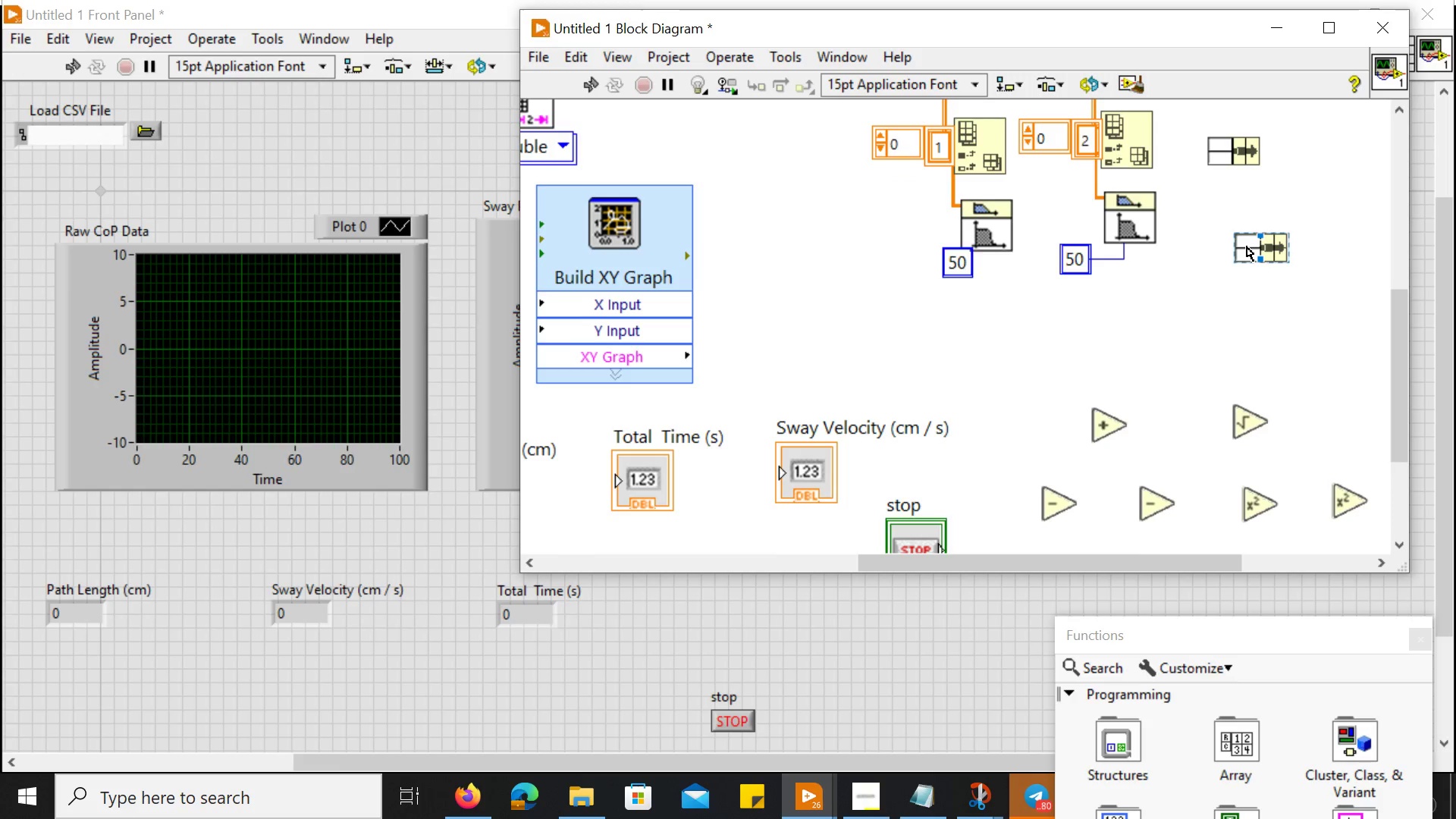 
key(Delete)
 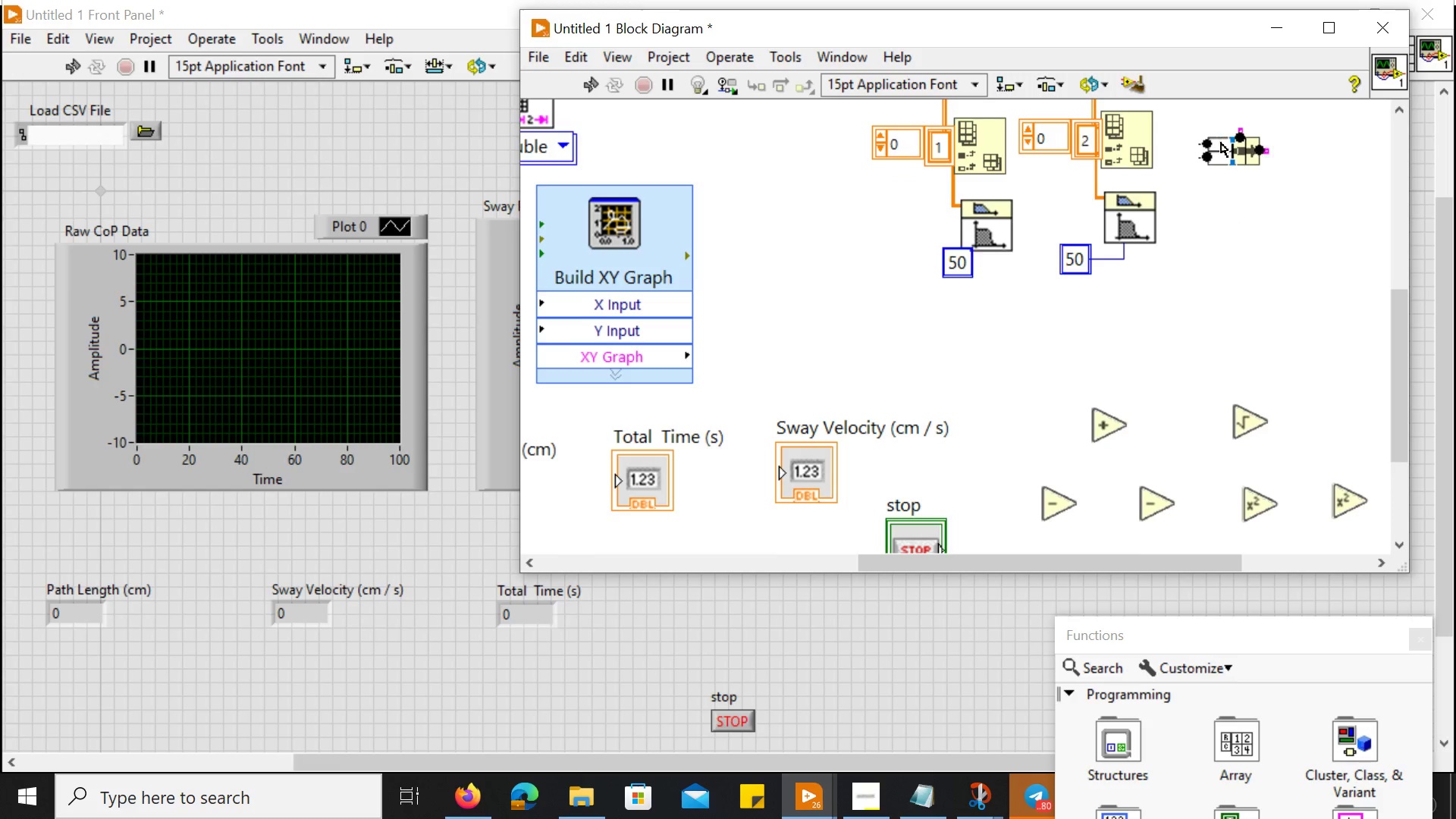 
left_click_drag(start_coordinate=[1221, 144], to_coordinate=[1040, 335])
 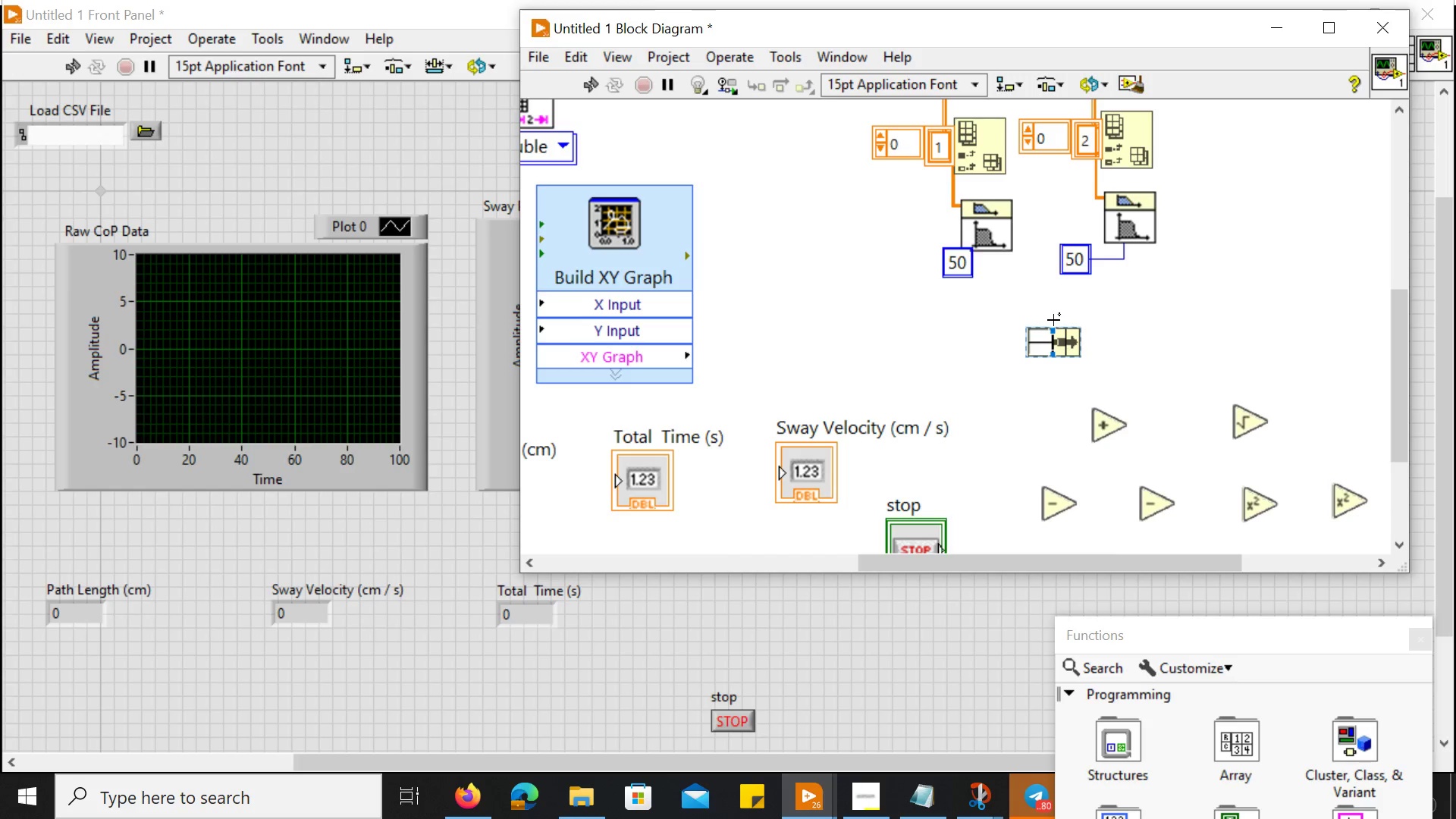 
hold_key(key=ControlLeft, duration=0.56)
scroll: coordinate [1046, 331], scroll_direction: up, amount: 6.0
 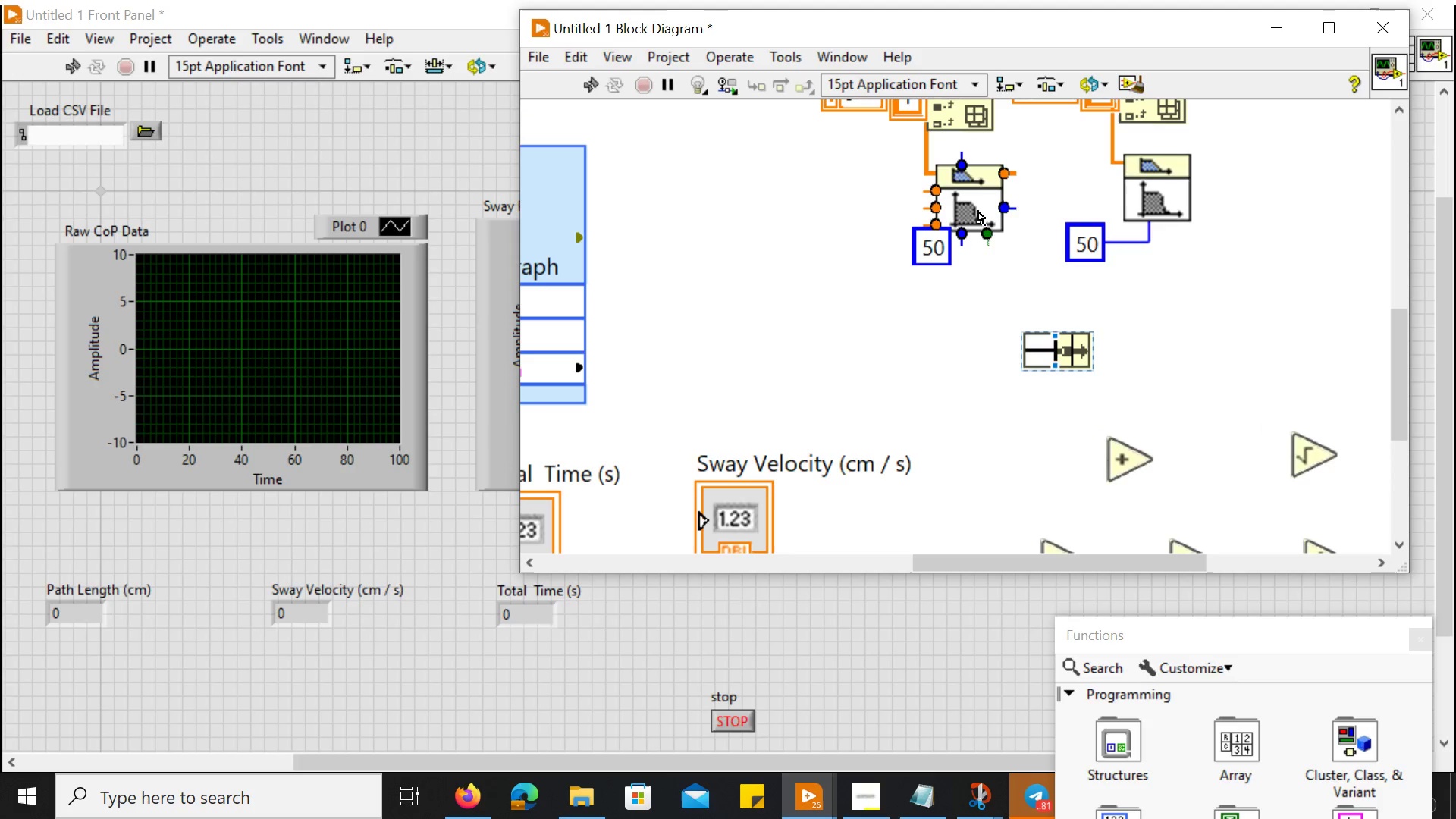 
mouse_move([955, 152])
 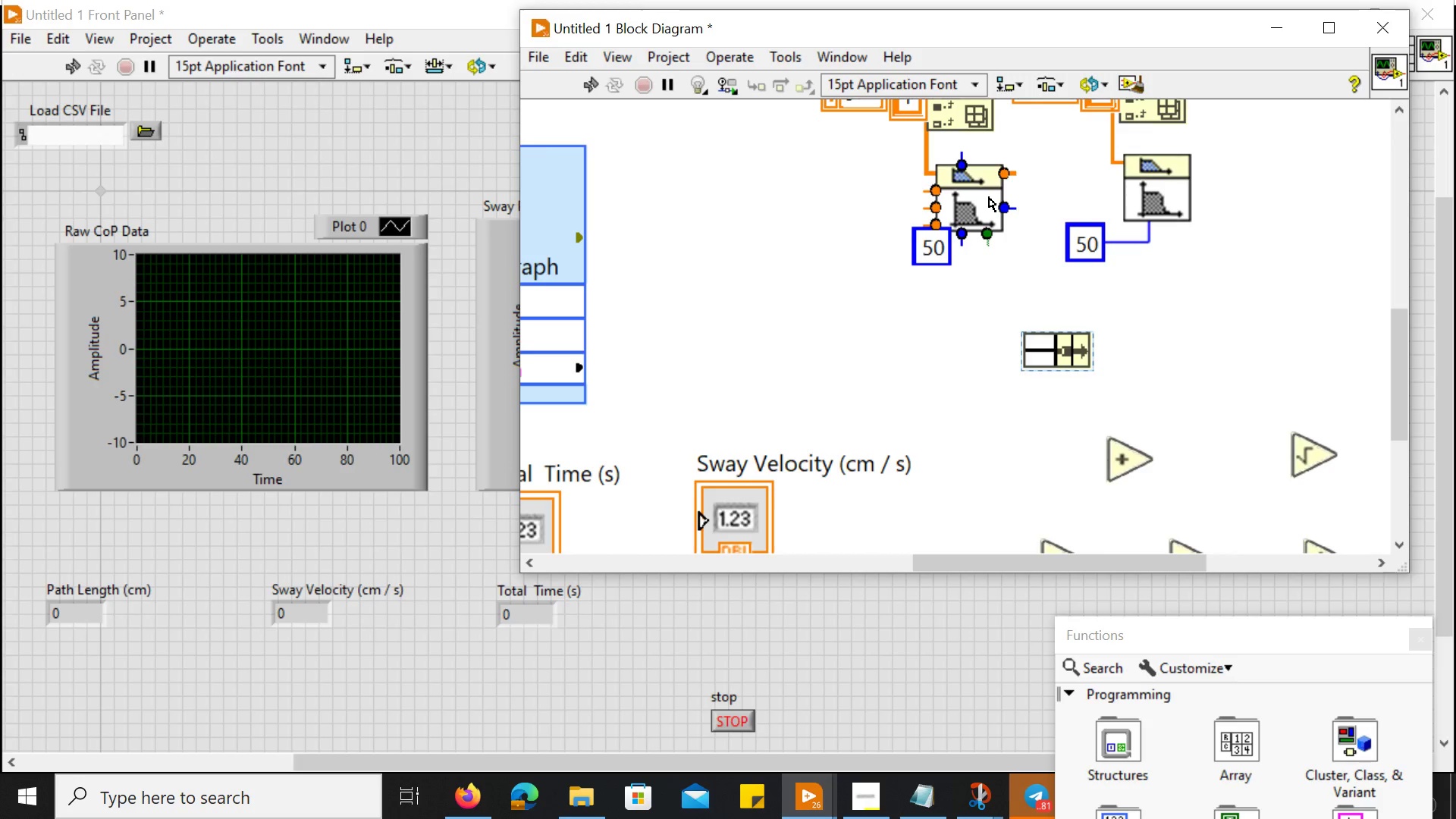 
wait(7.2)
 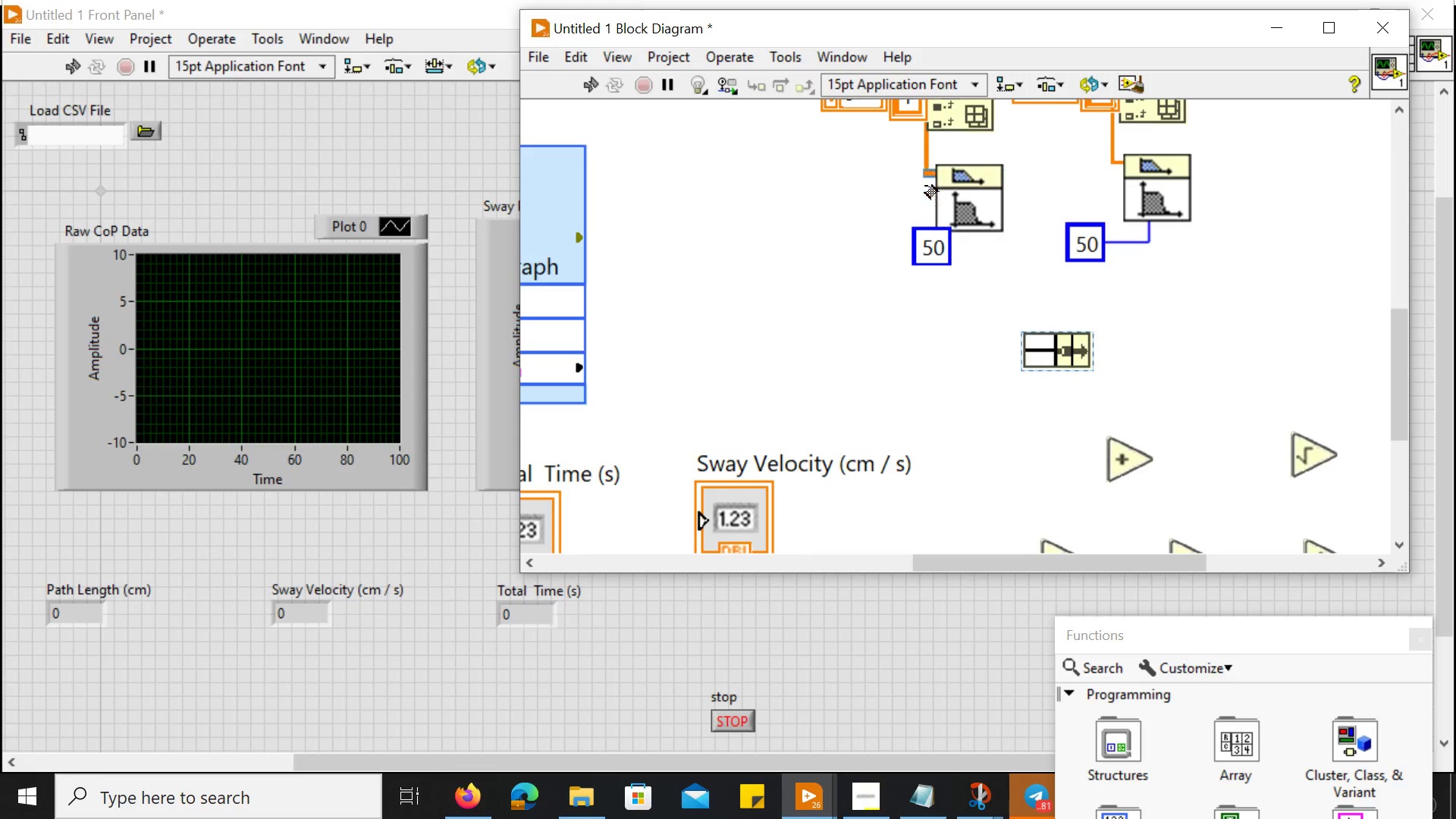 
mouse_move([1025, 177])
 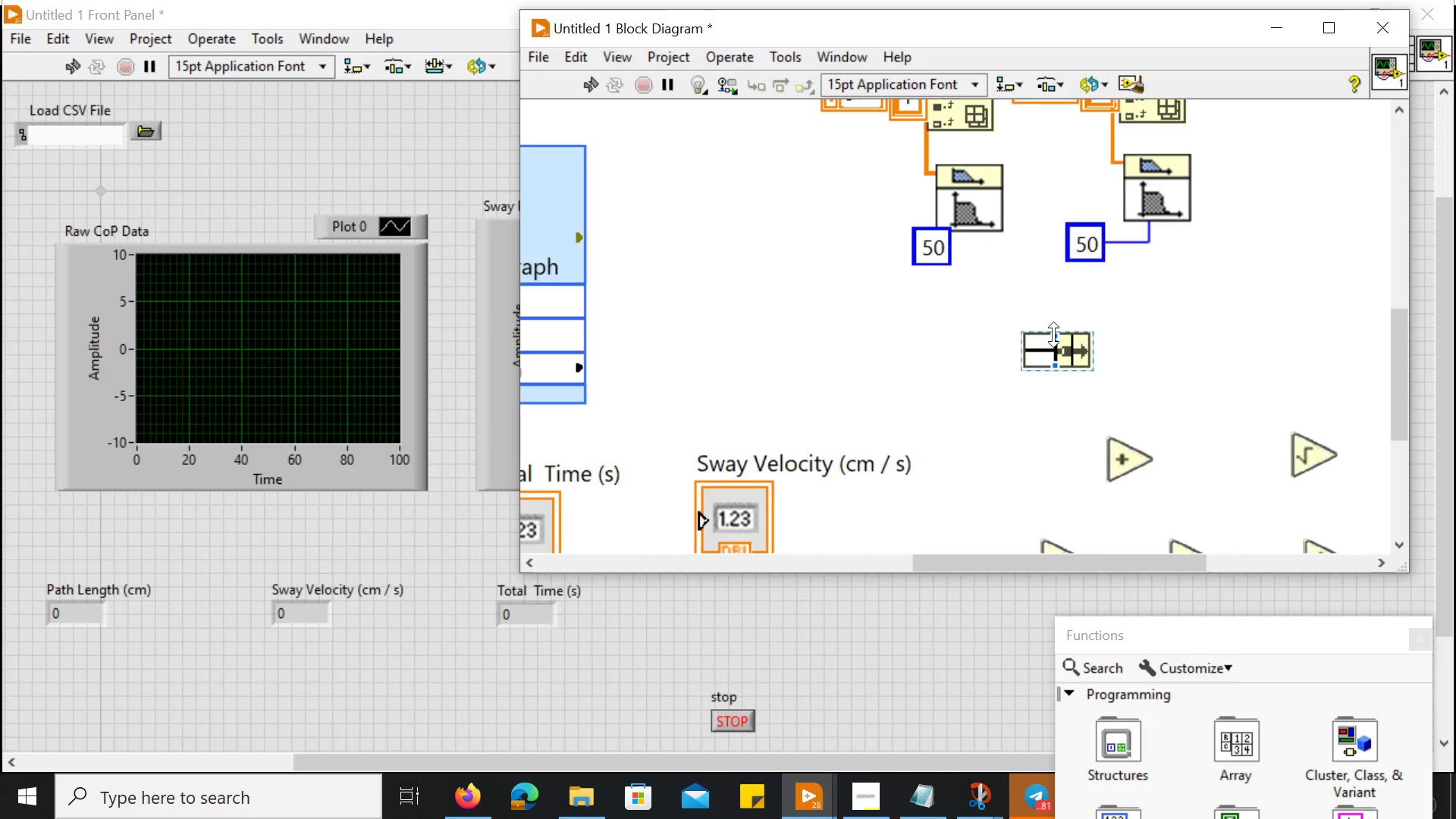 
hold_key(key=ControlLeft, duration=0.36)
scroll: coordinate [1053, 334], scroll_direction: up, amount: 5.0
 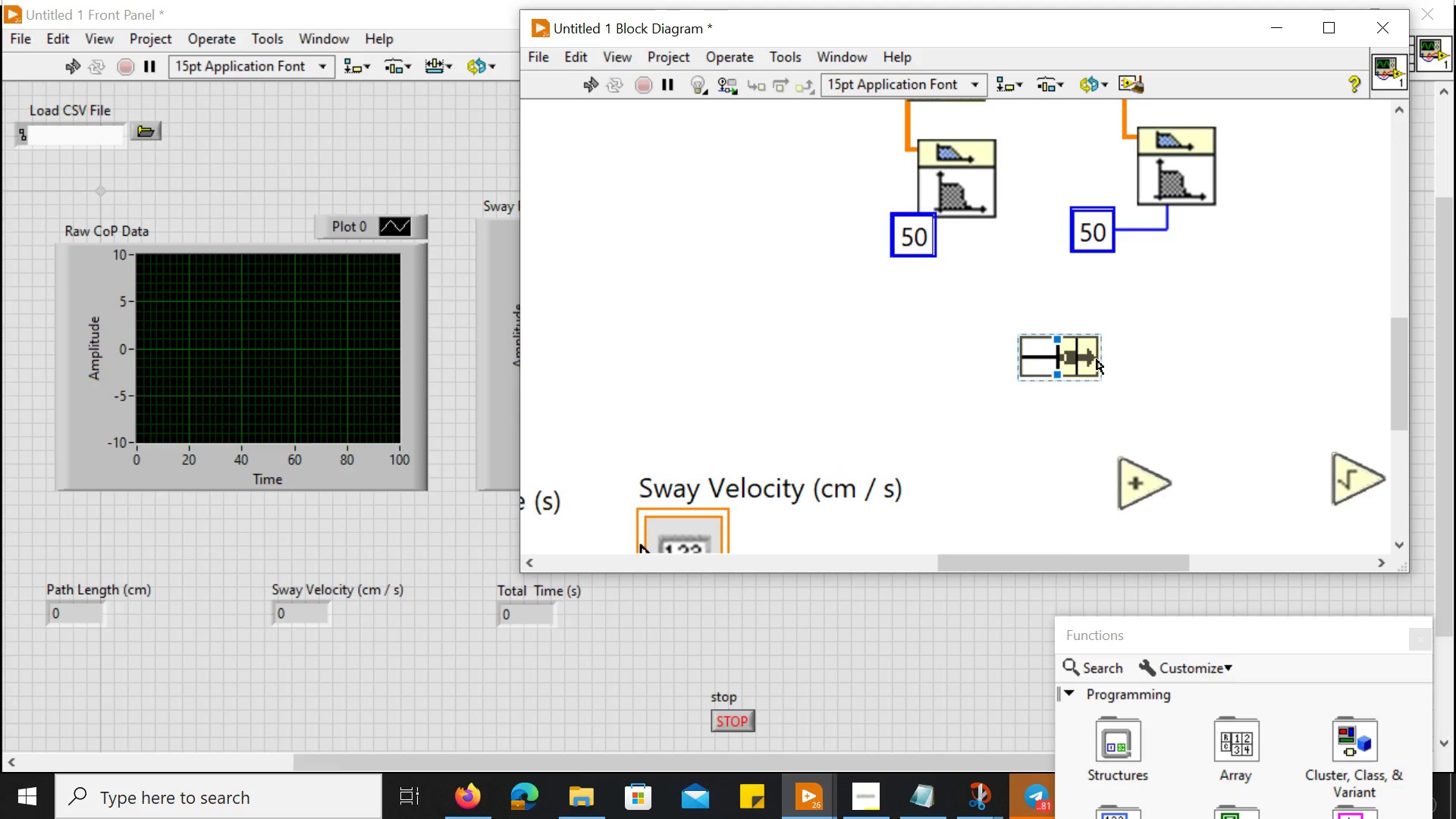 
wait(5.22)
 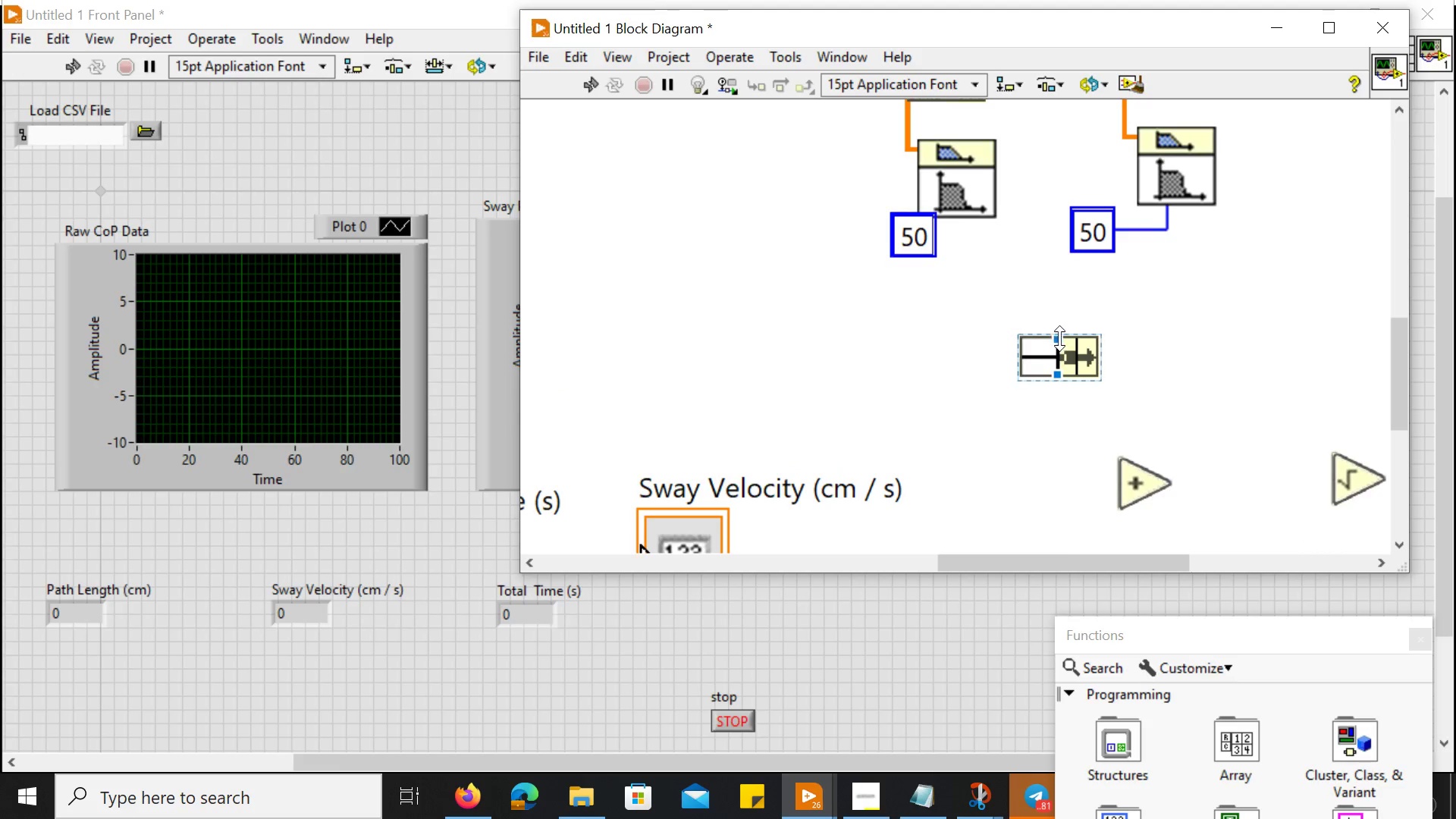 
key(Control+ControlLeft)
 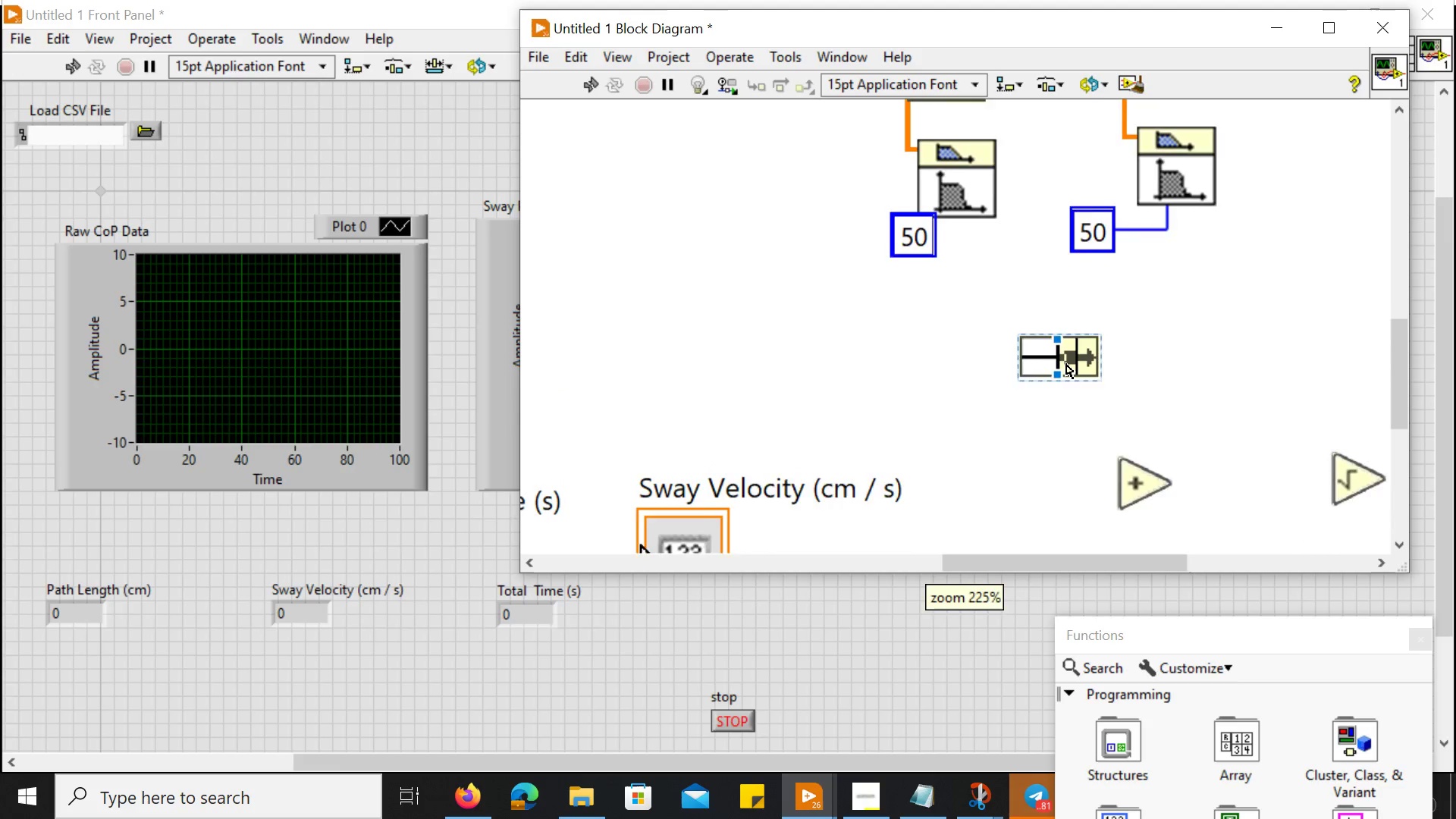 
key(Control+ControlLeft)
 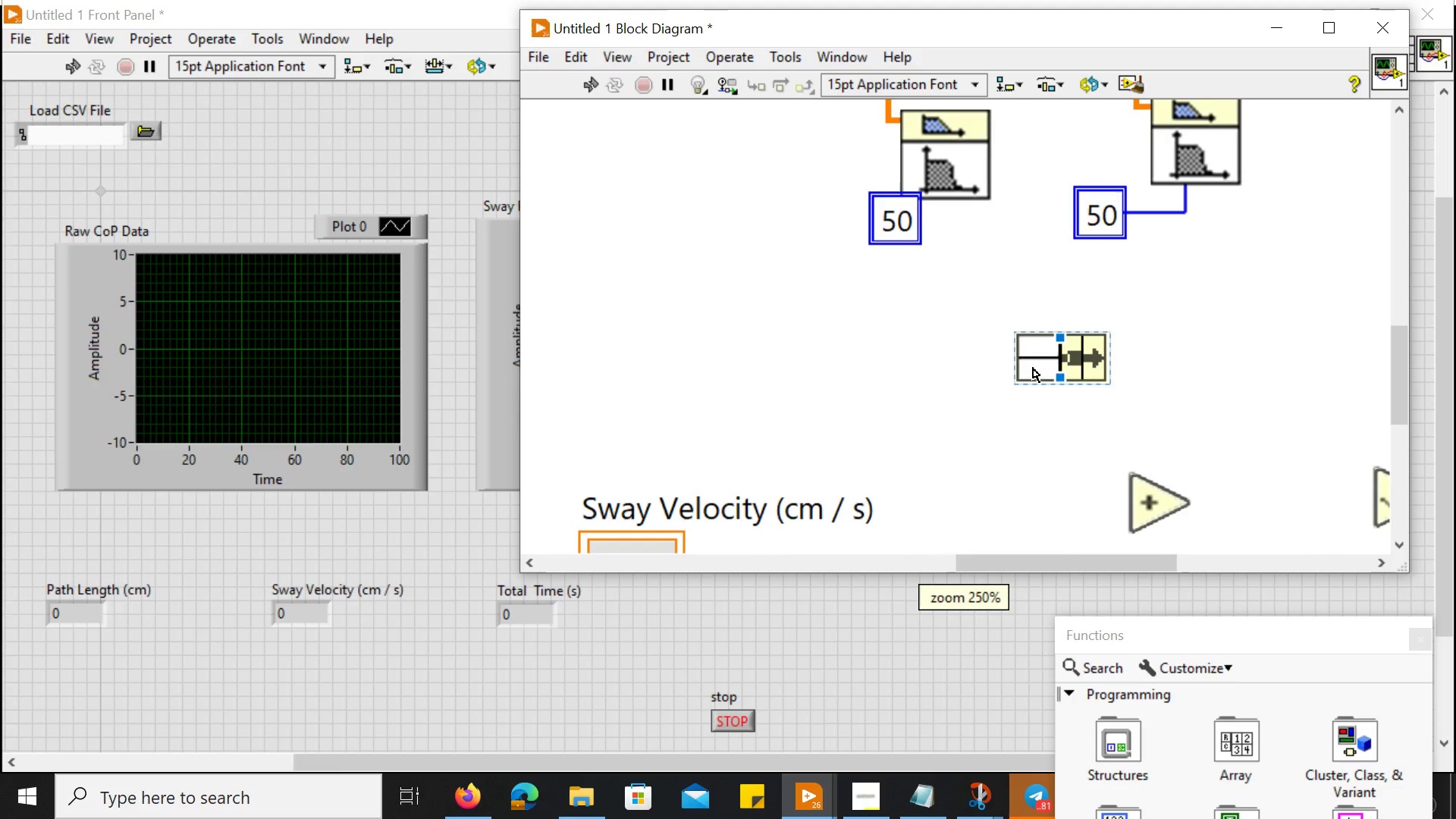 
scroll: coordinate [1066, 364], scroll_direction: up, amount: 10.0
 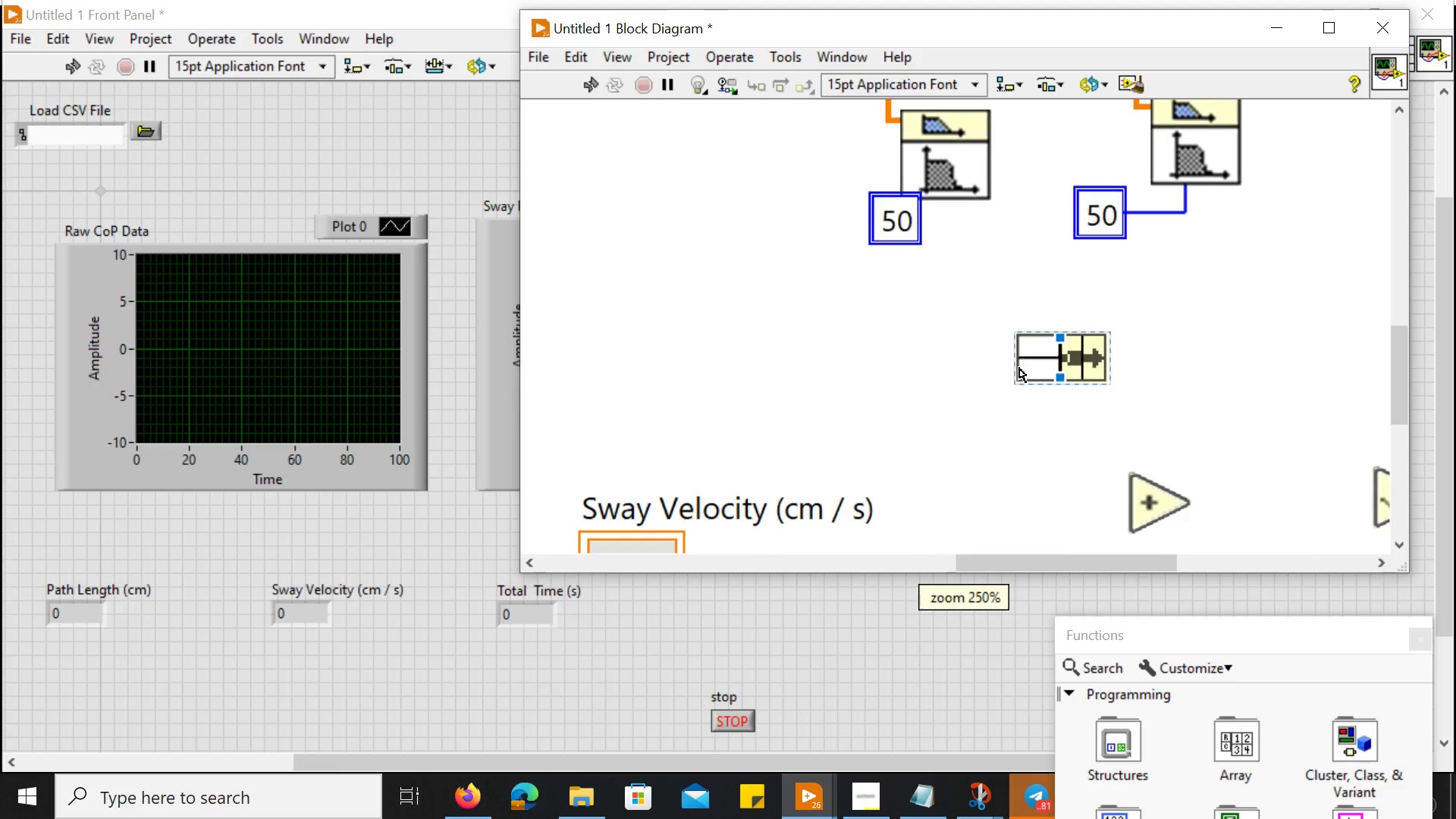 
double_click([1033, 368])
 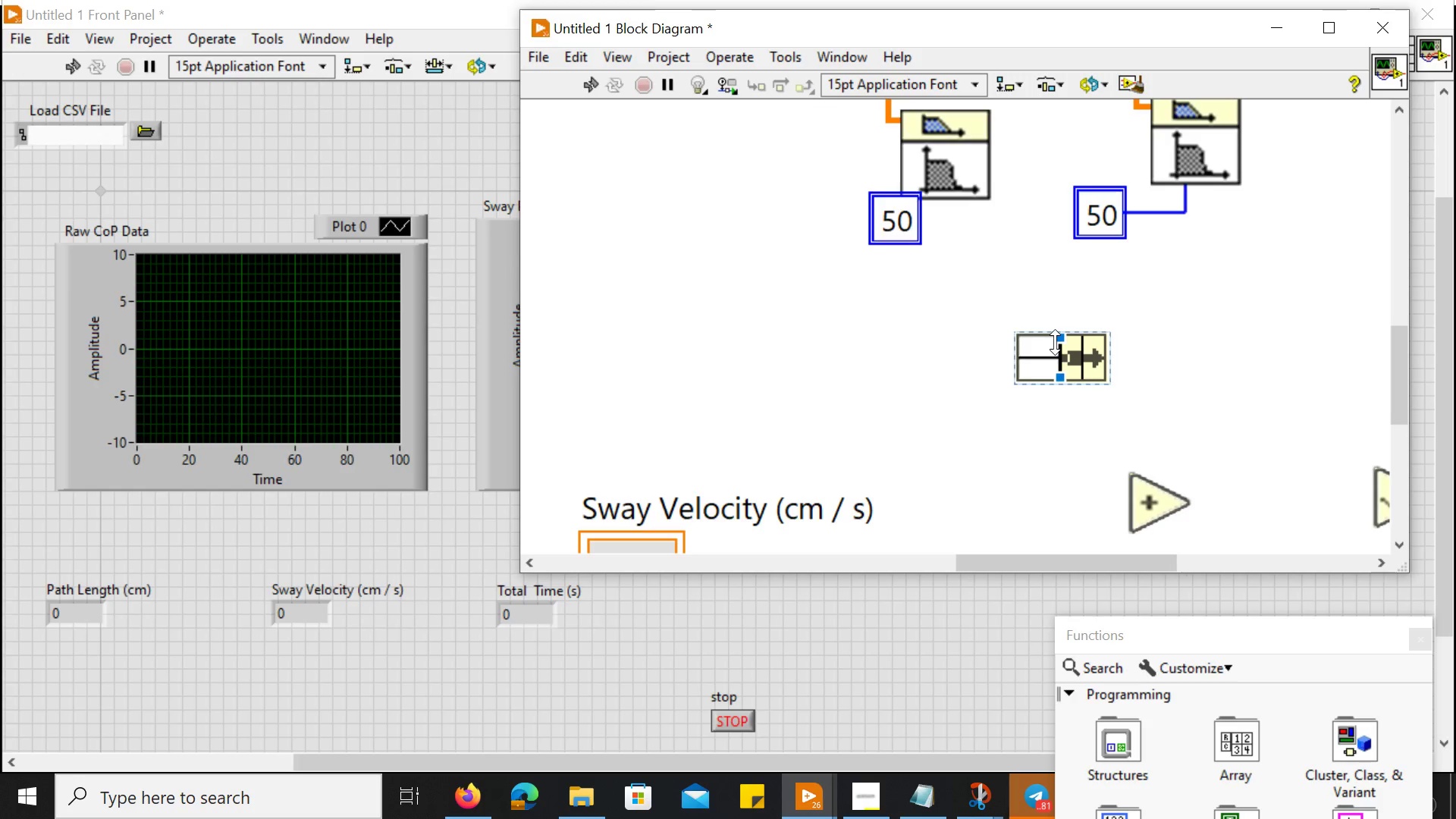 
wait(9.3)
 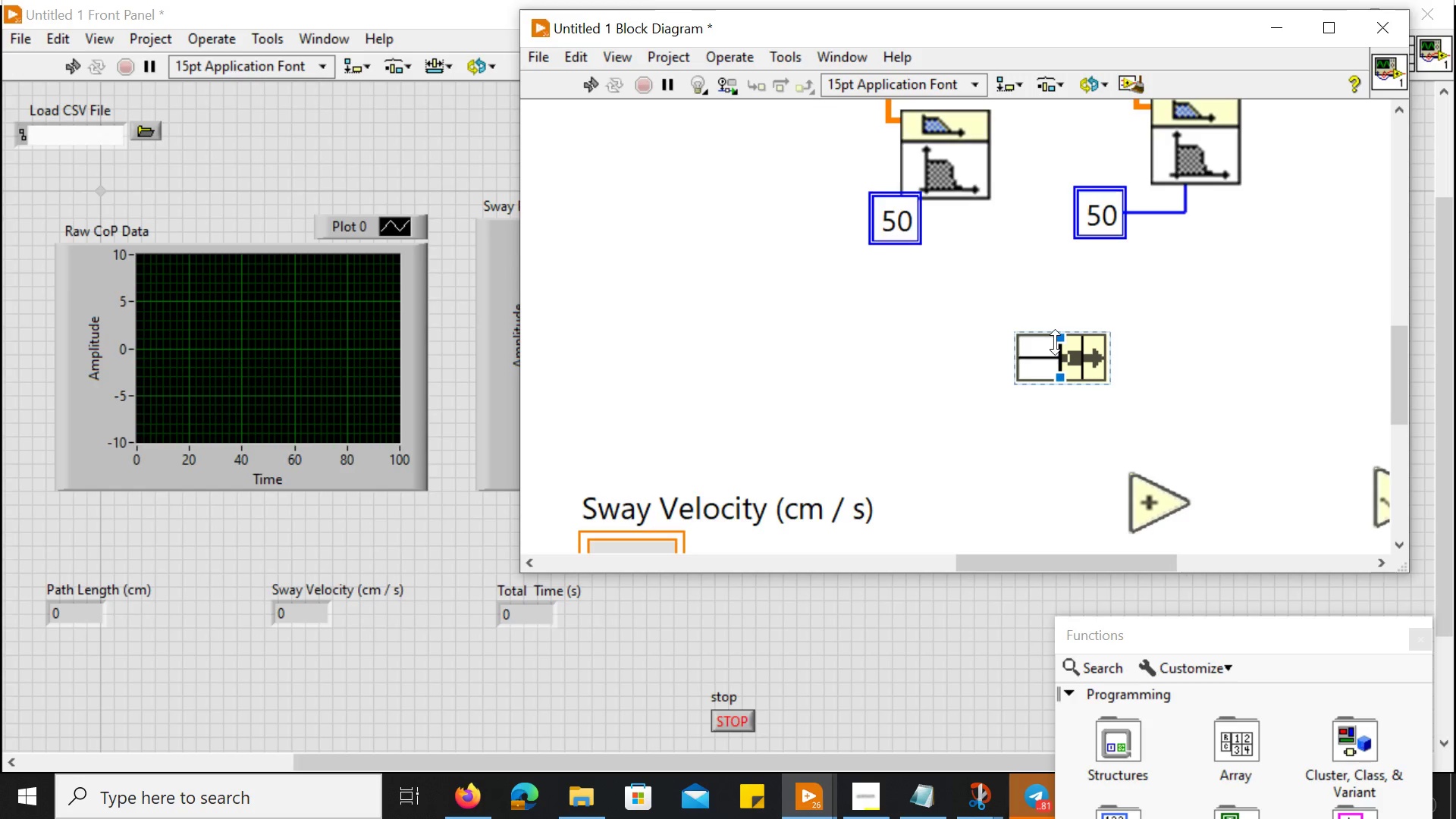 
left_click_drag(start_coordinate=[1103, 359], to_coordinate=[1035, 359])
 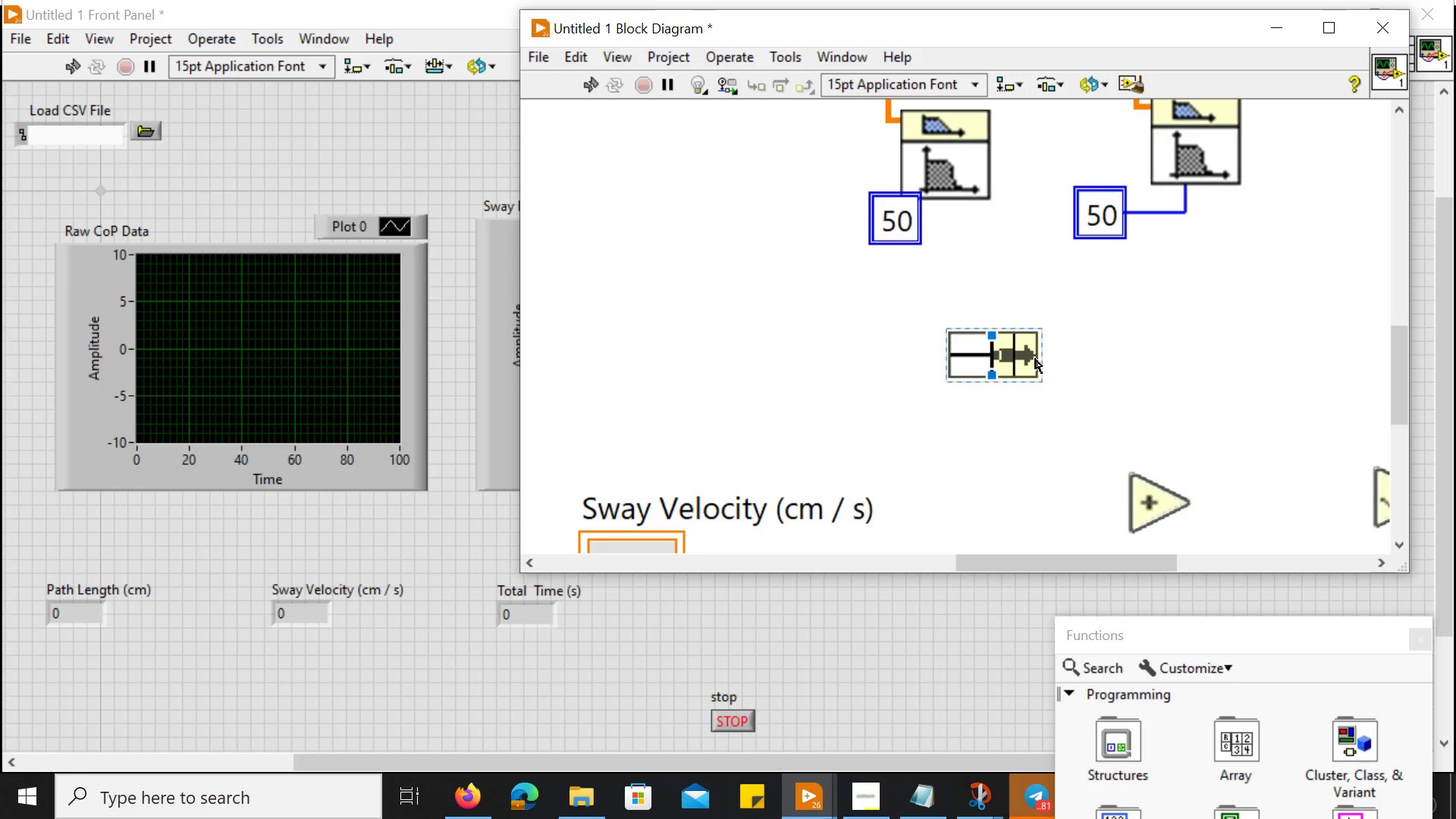 
left_click_drag(start_coordinate=[1035, 359], to_coordinate=[1032, 381])
 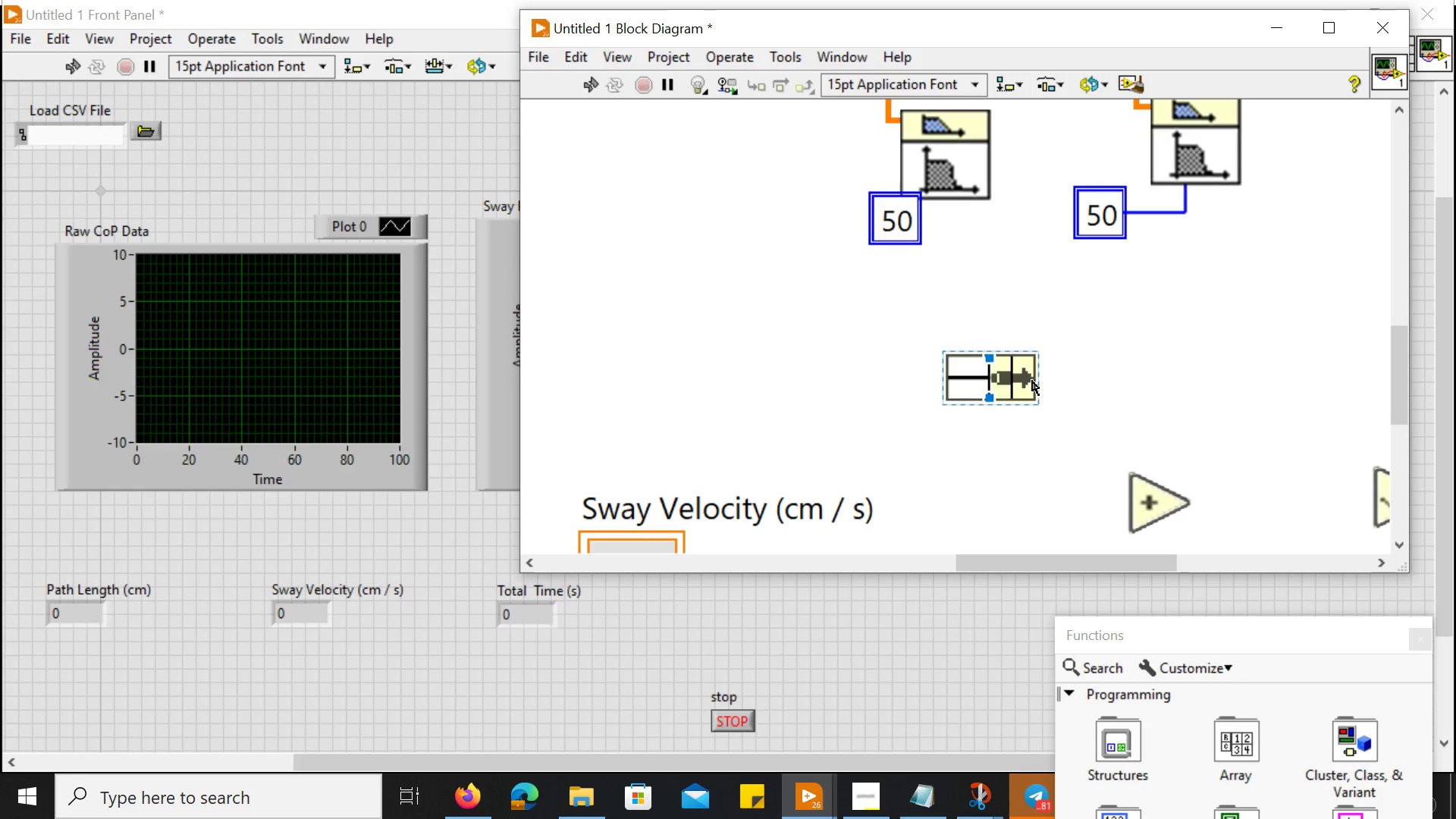 
left_click([1032, 381])
 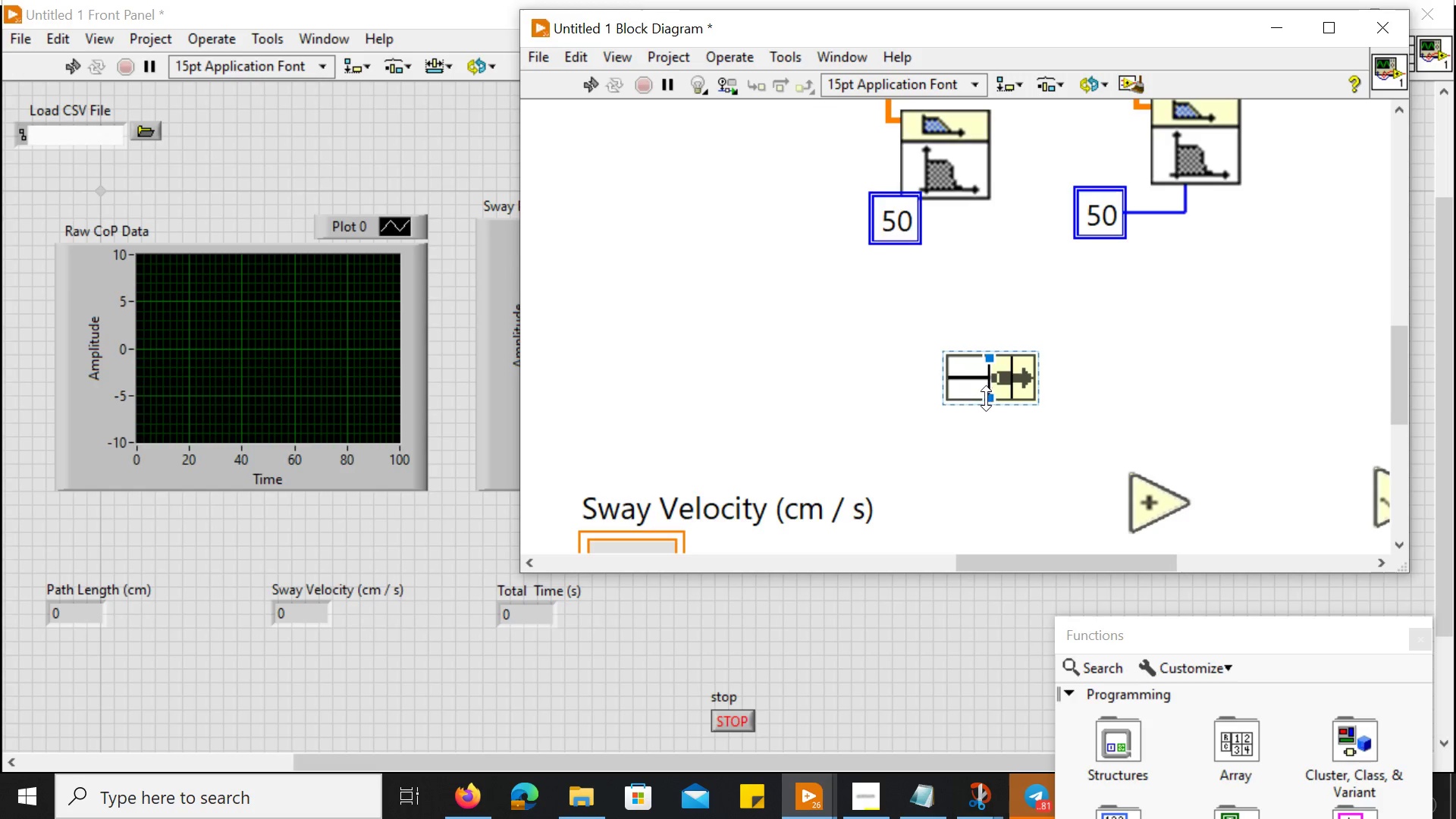 
left_click_drag(start_coordinate=[987, 397], to_coordinate=[984, 450])
 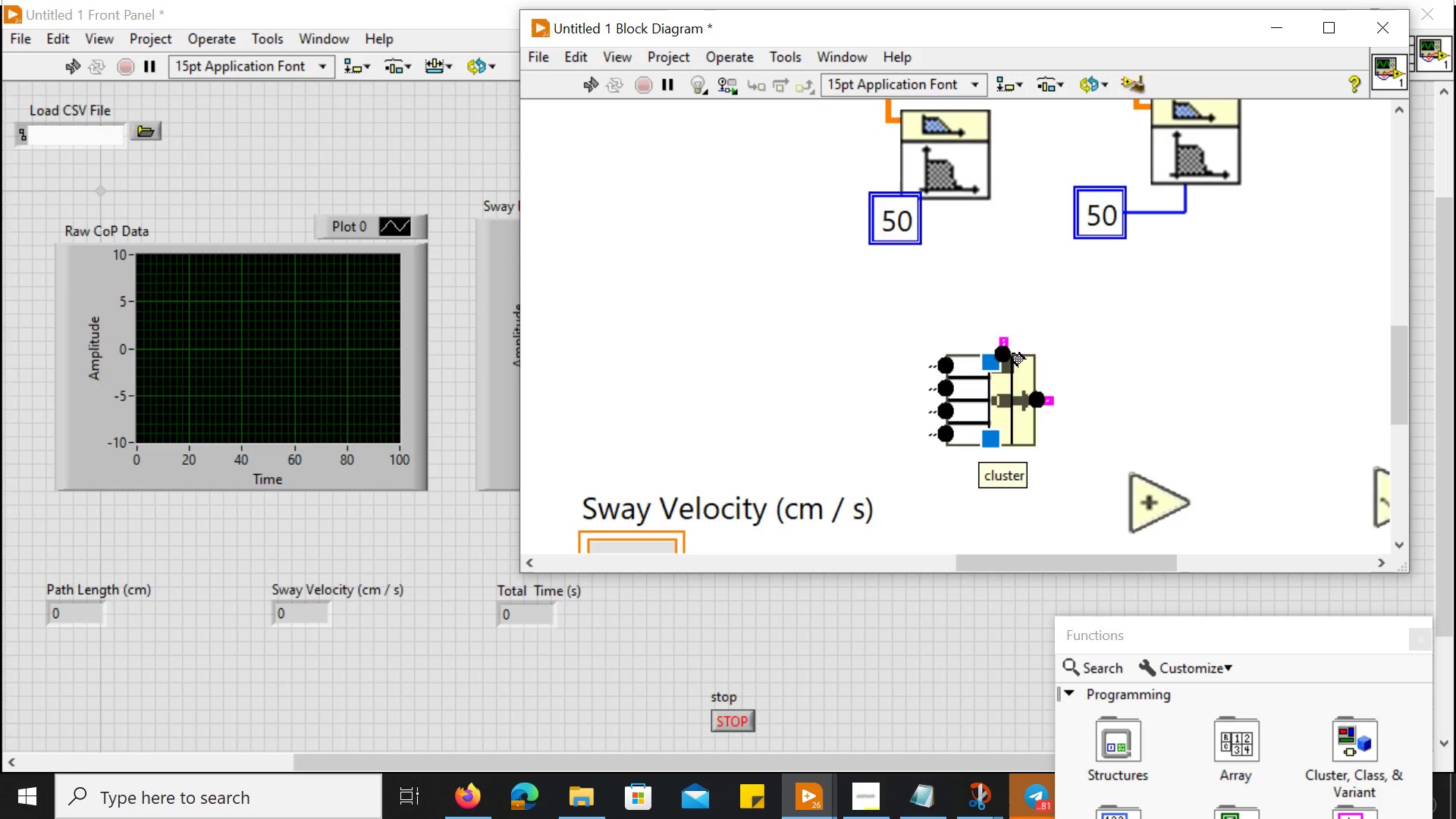 
wait(6.36)
 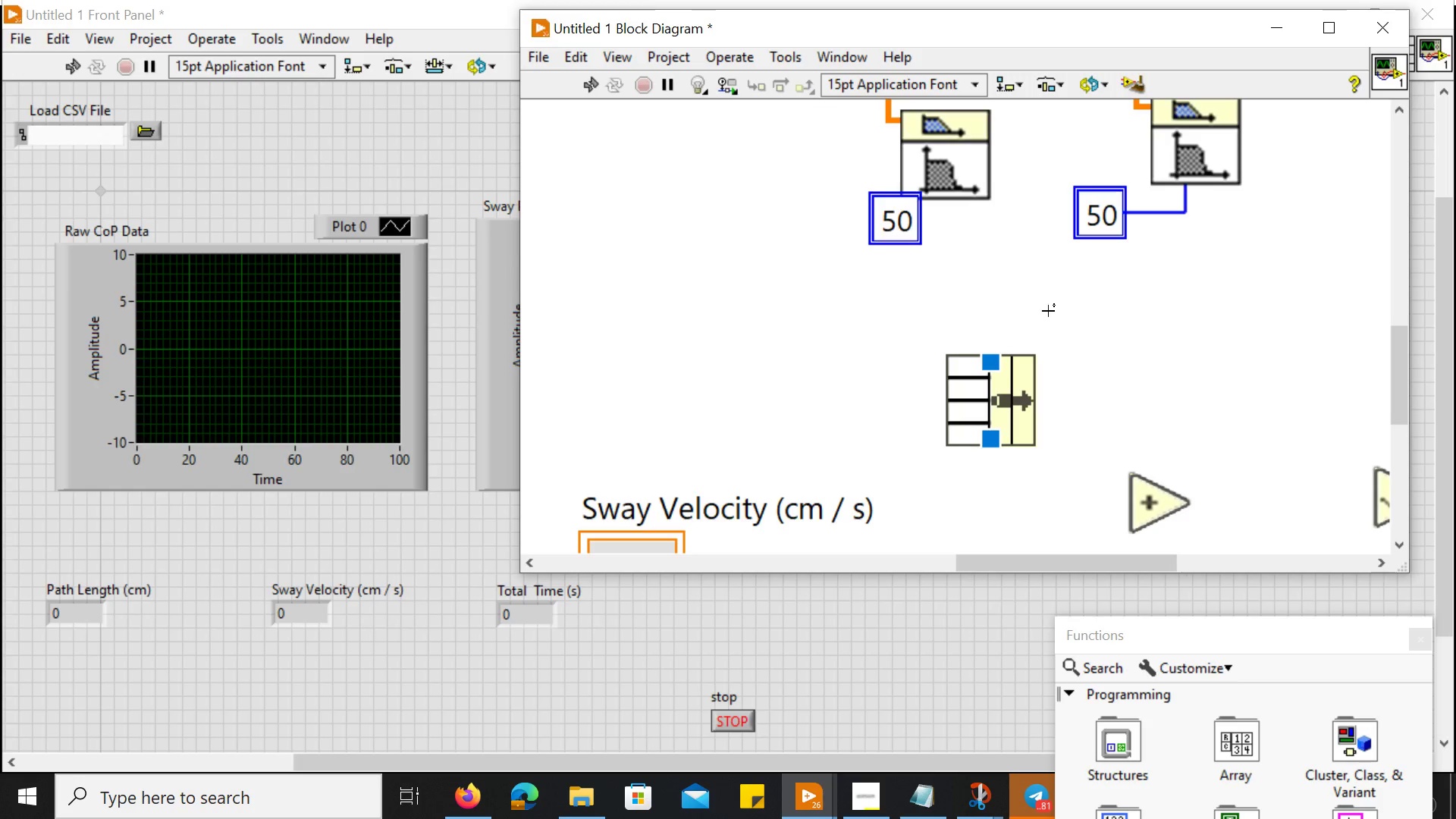 
scroll: coordinate [991, 362], scroll_direction: down, amount: 1.0
 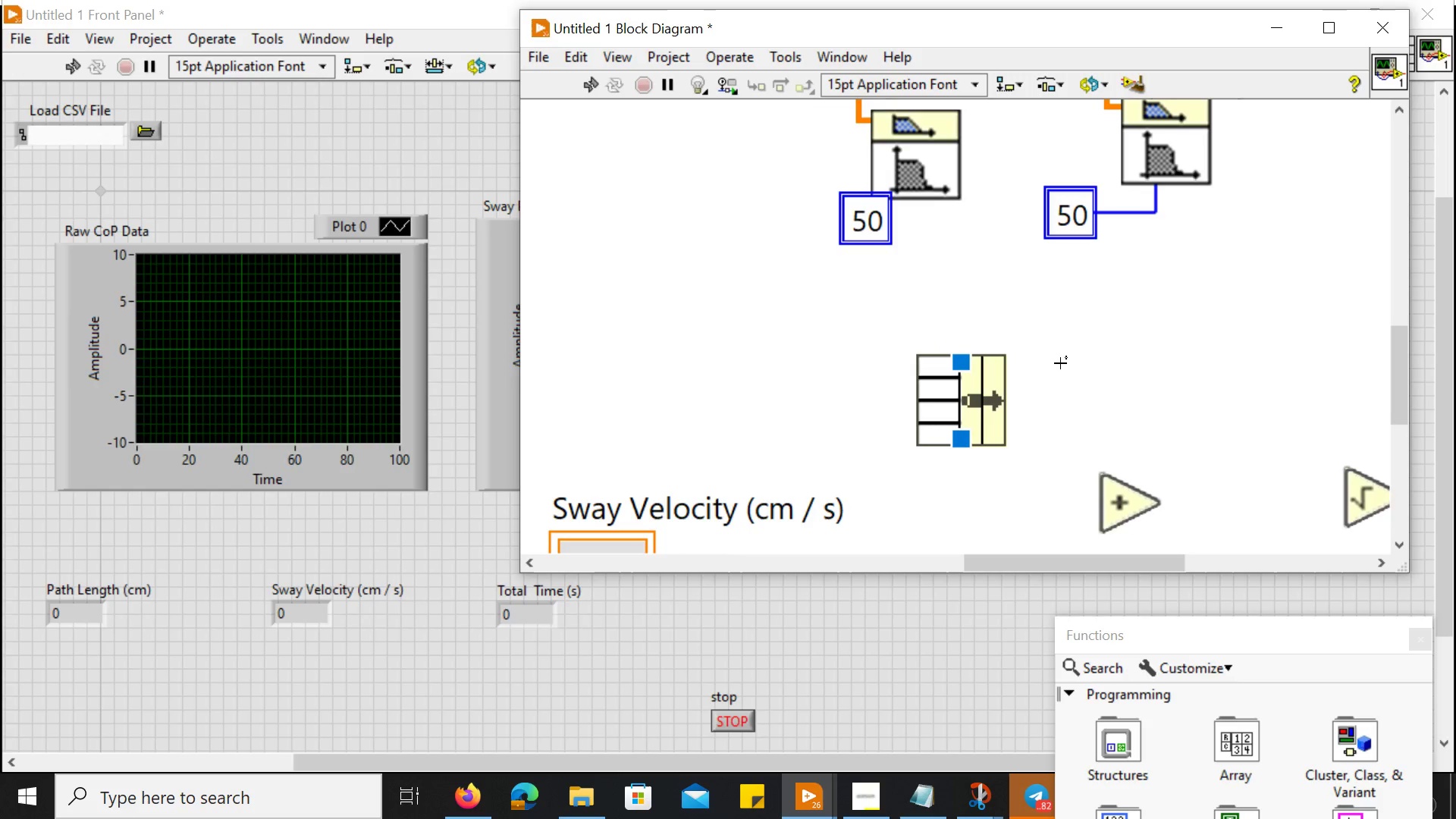 
key(Control+ControlLeft)
 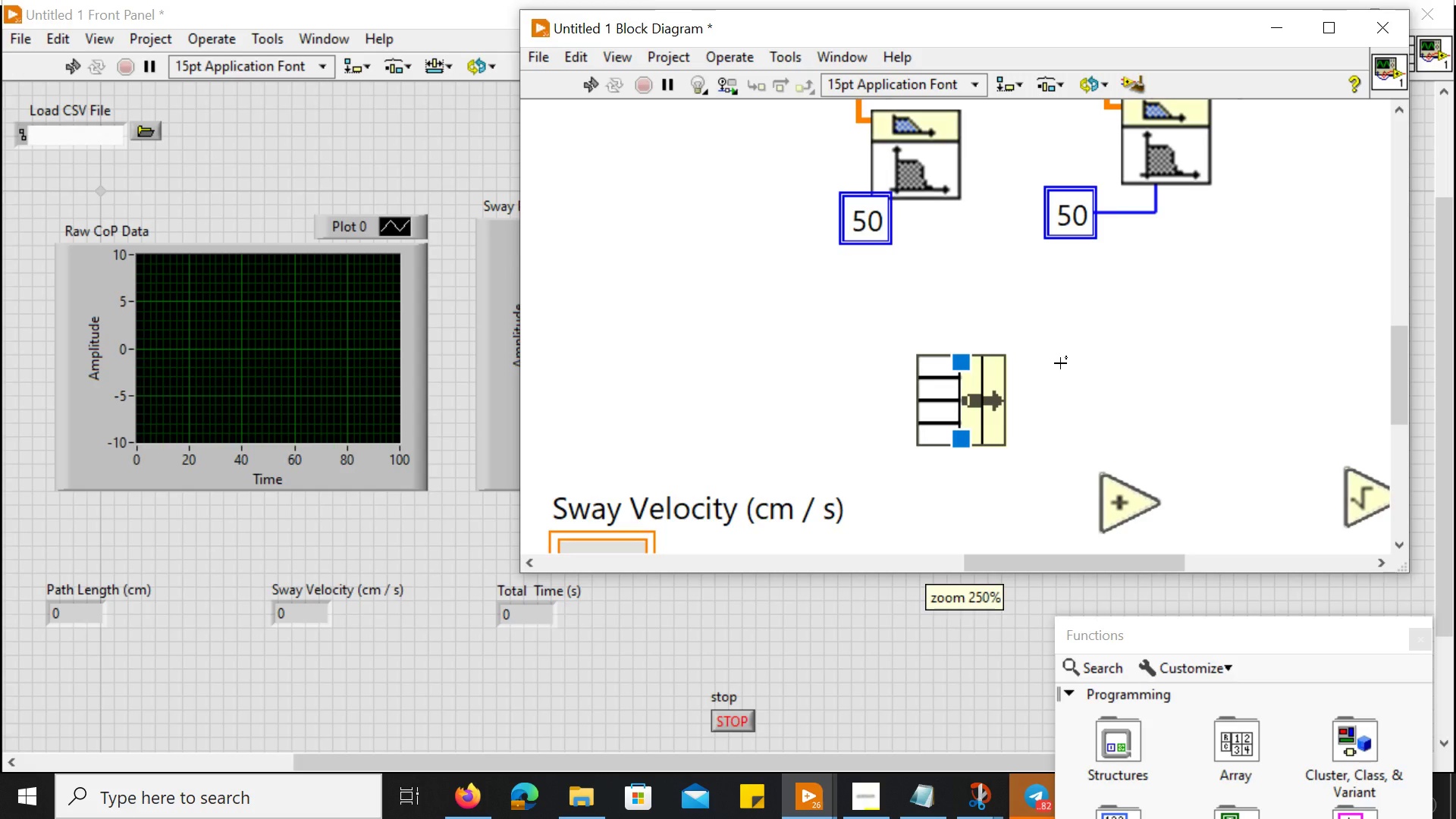 
scroll: coordinate [1060, 363], scroll_direction: up, amount: 5.0
 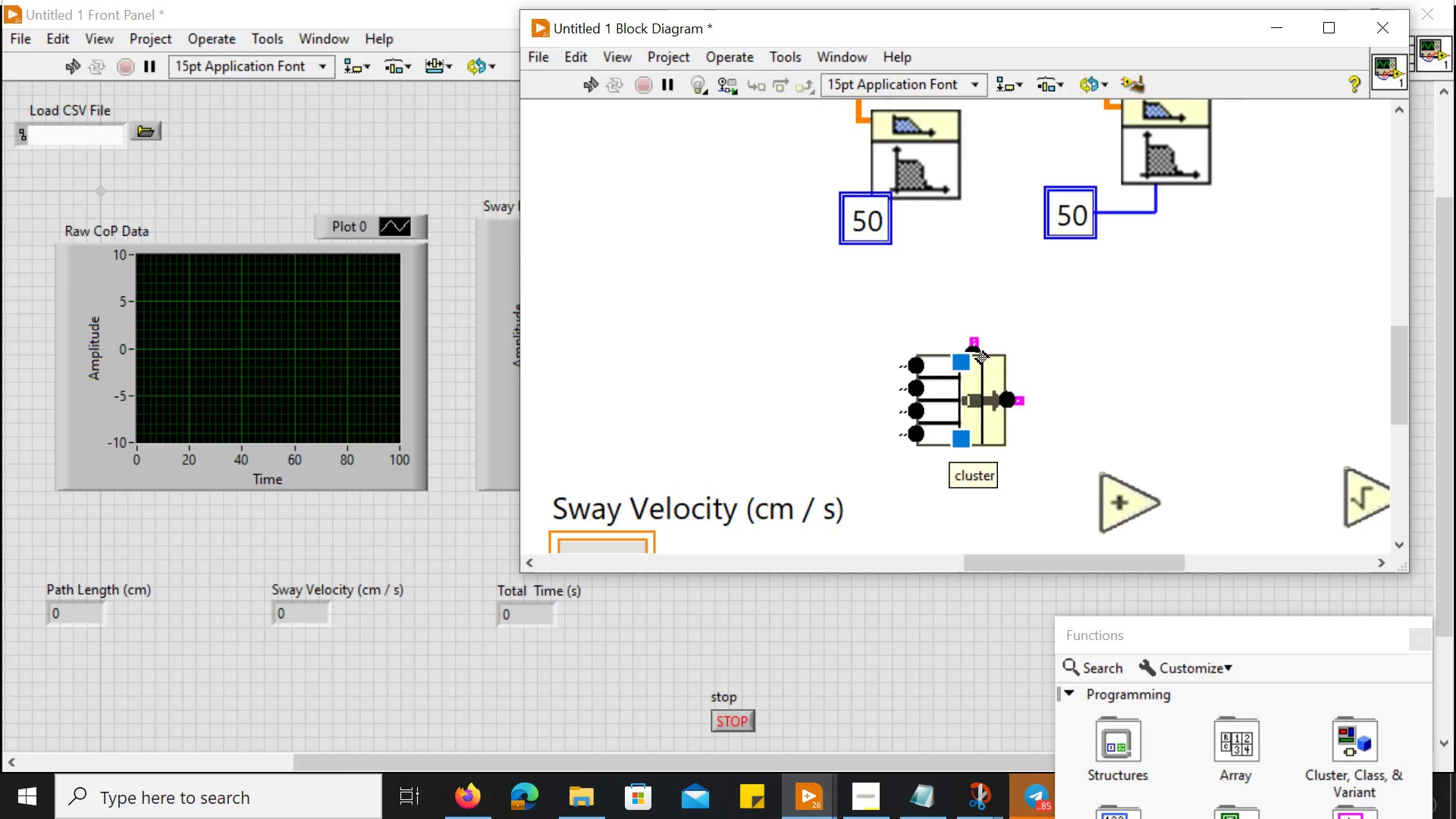 
wait(12.06)
 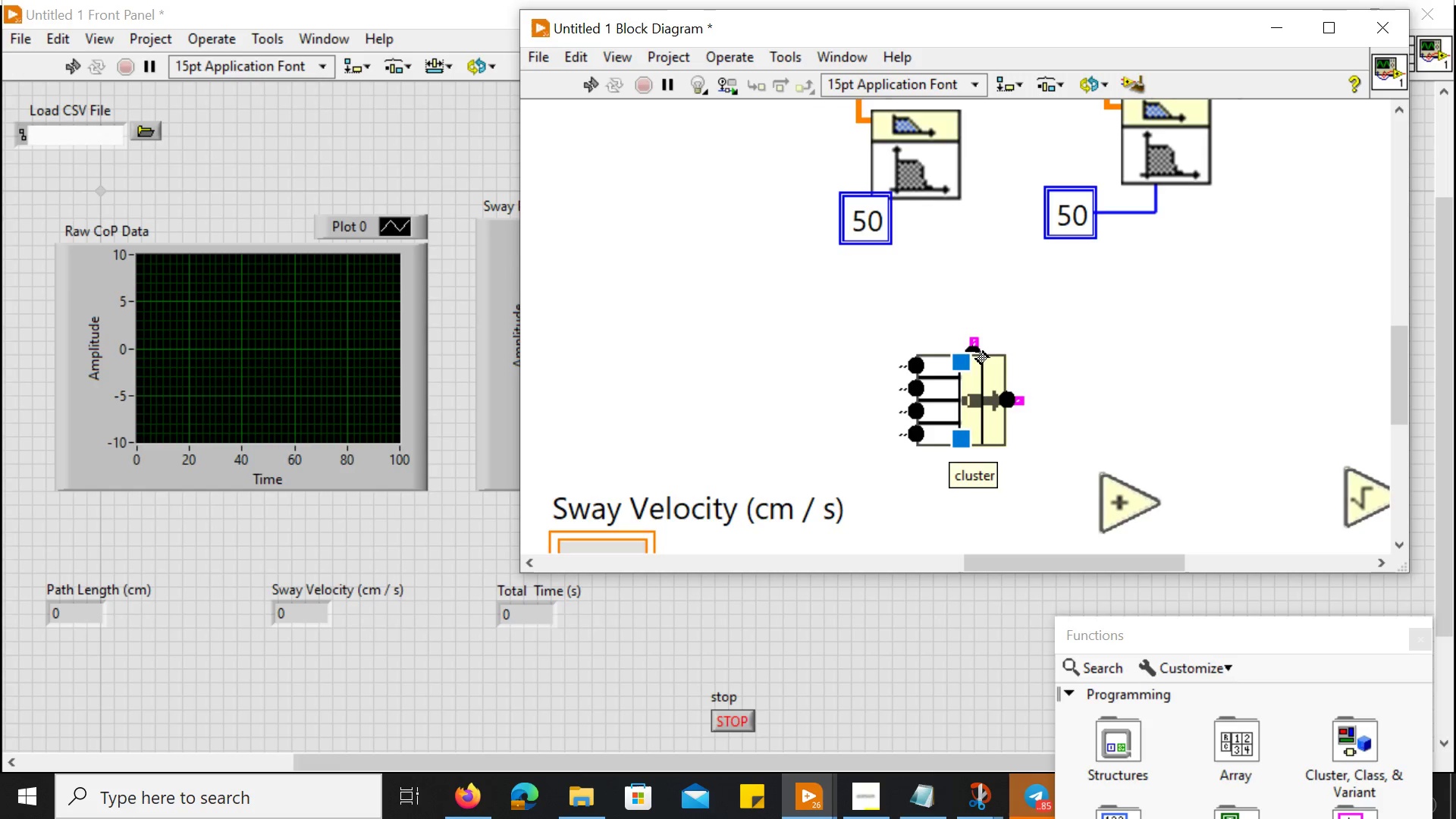 
scroll: coordinate [967, 406], scroll_direction: down, amount: 2.0
 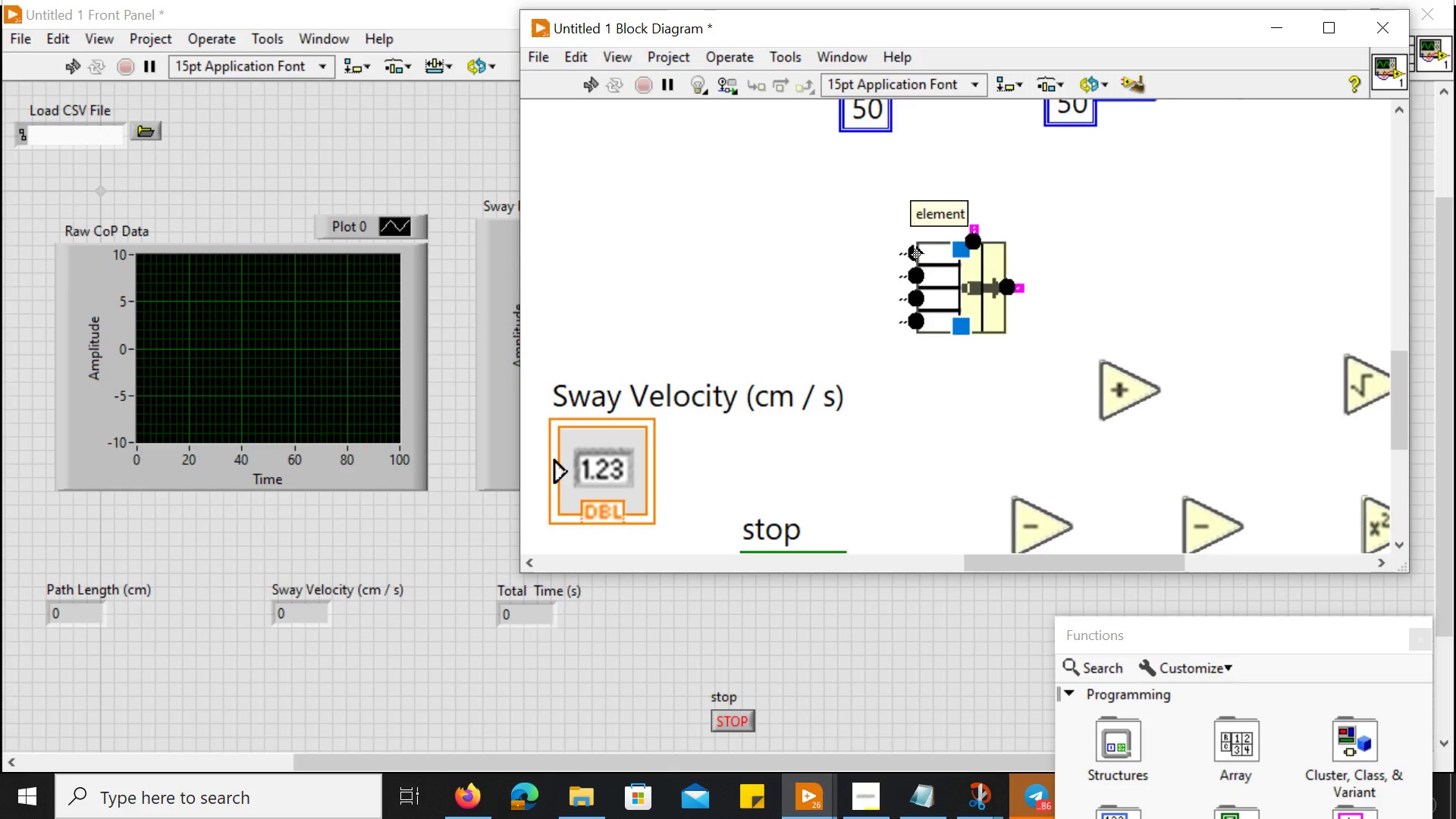 
wait(16.96)
 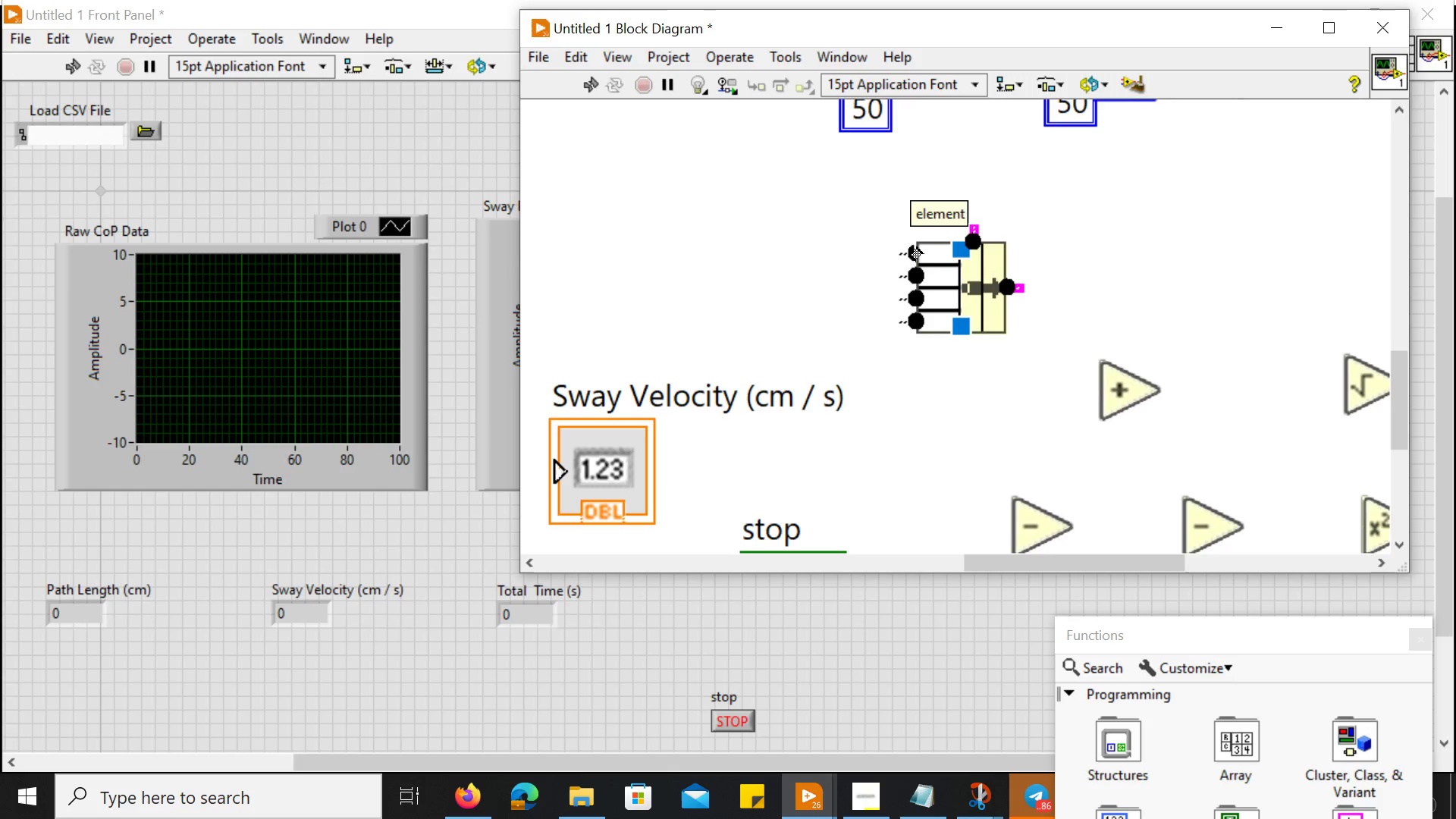 
scroll: coordinate [1051, 161], scroll_direction: up, amount: 6.0
 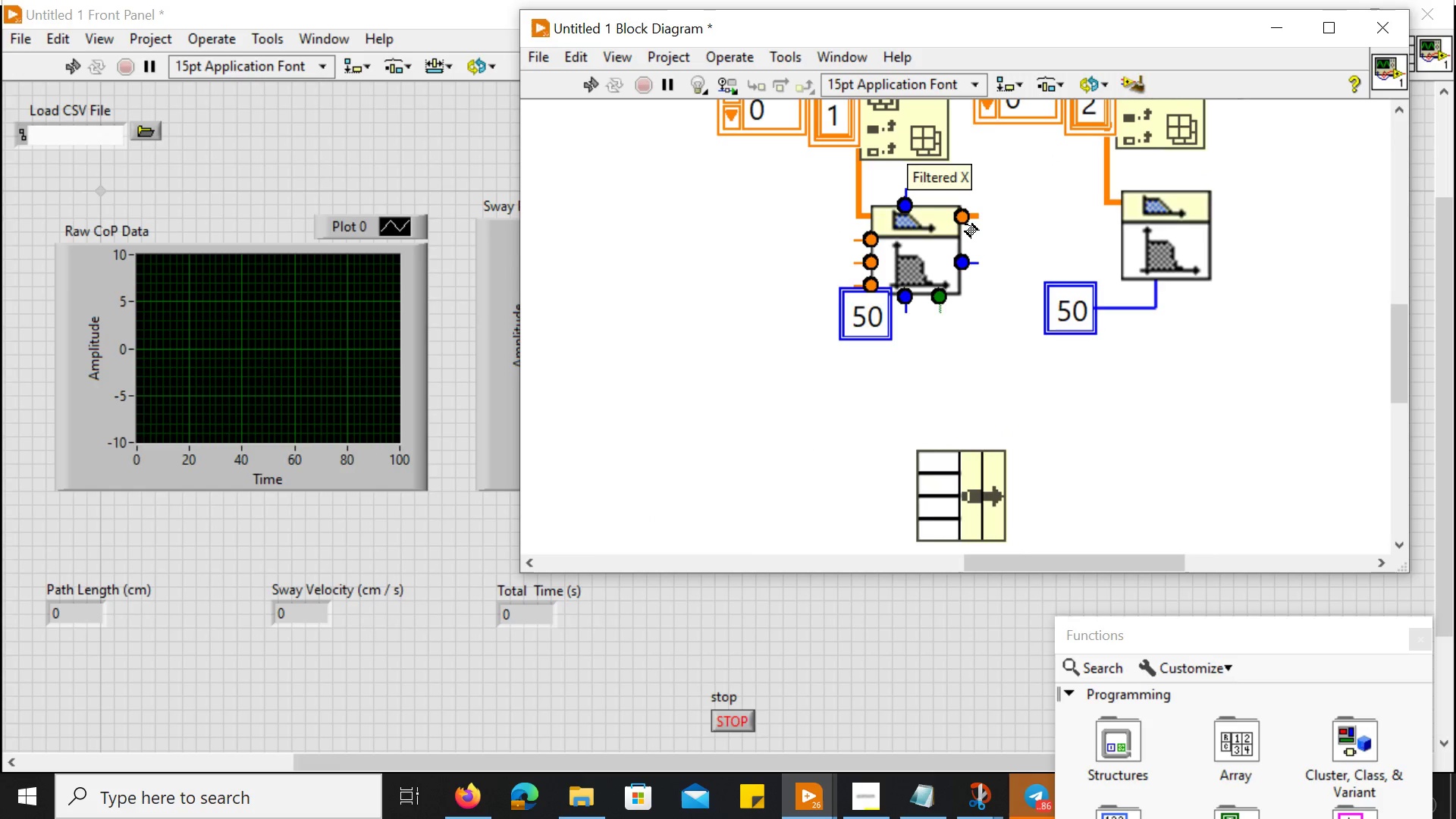 
left_click_drag(start_coordinate=[972, 211], to_coordinate=[973, 442])
 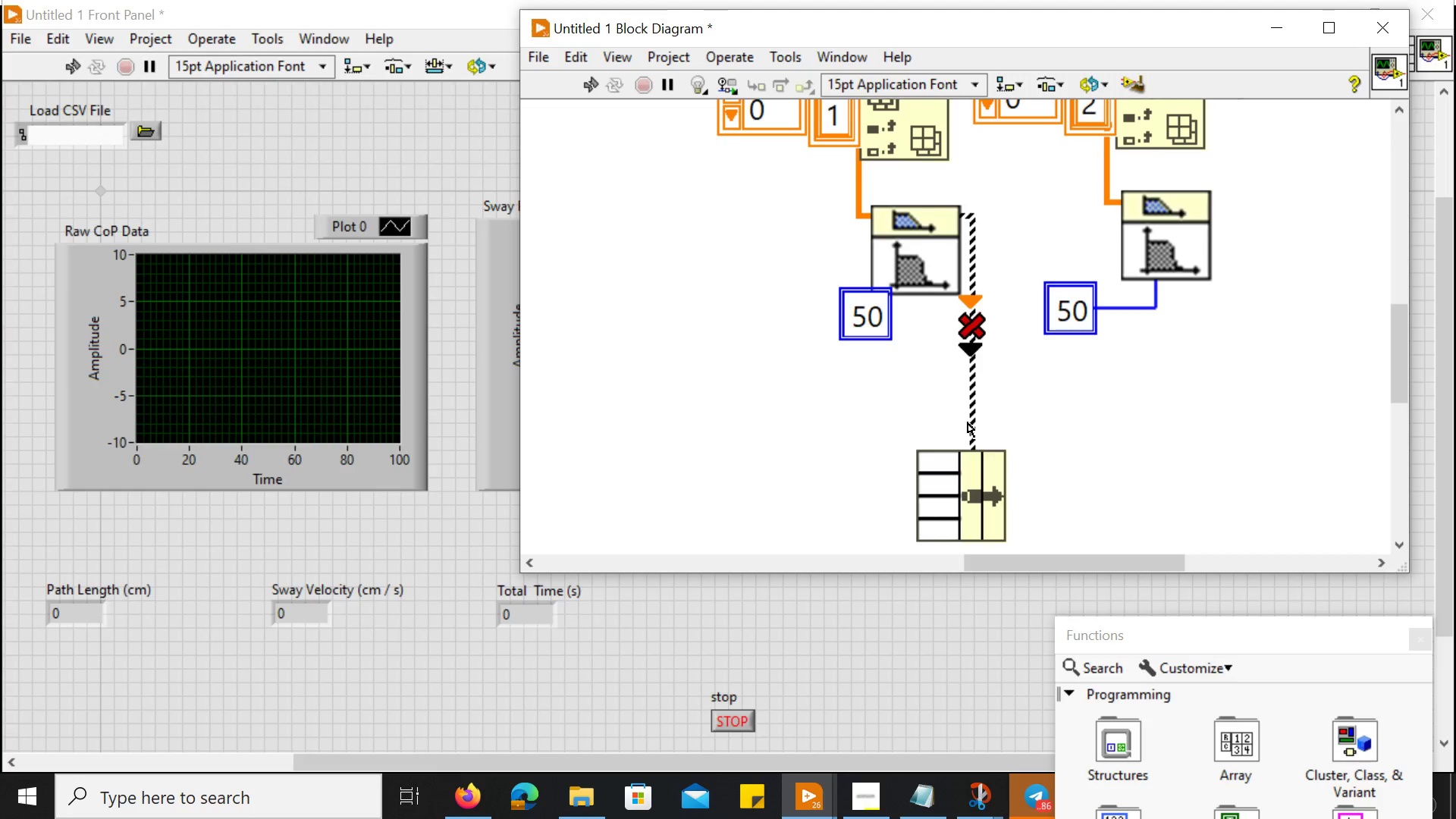 
left_click([924, 428])
 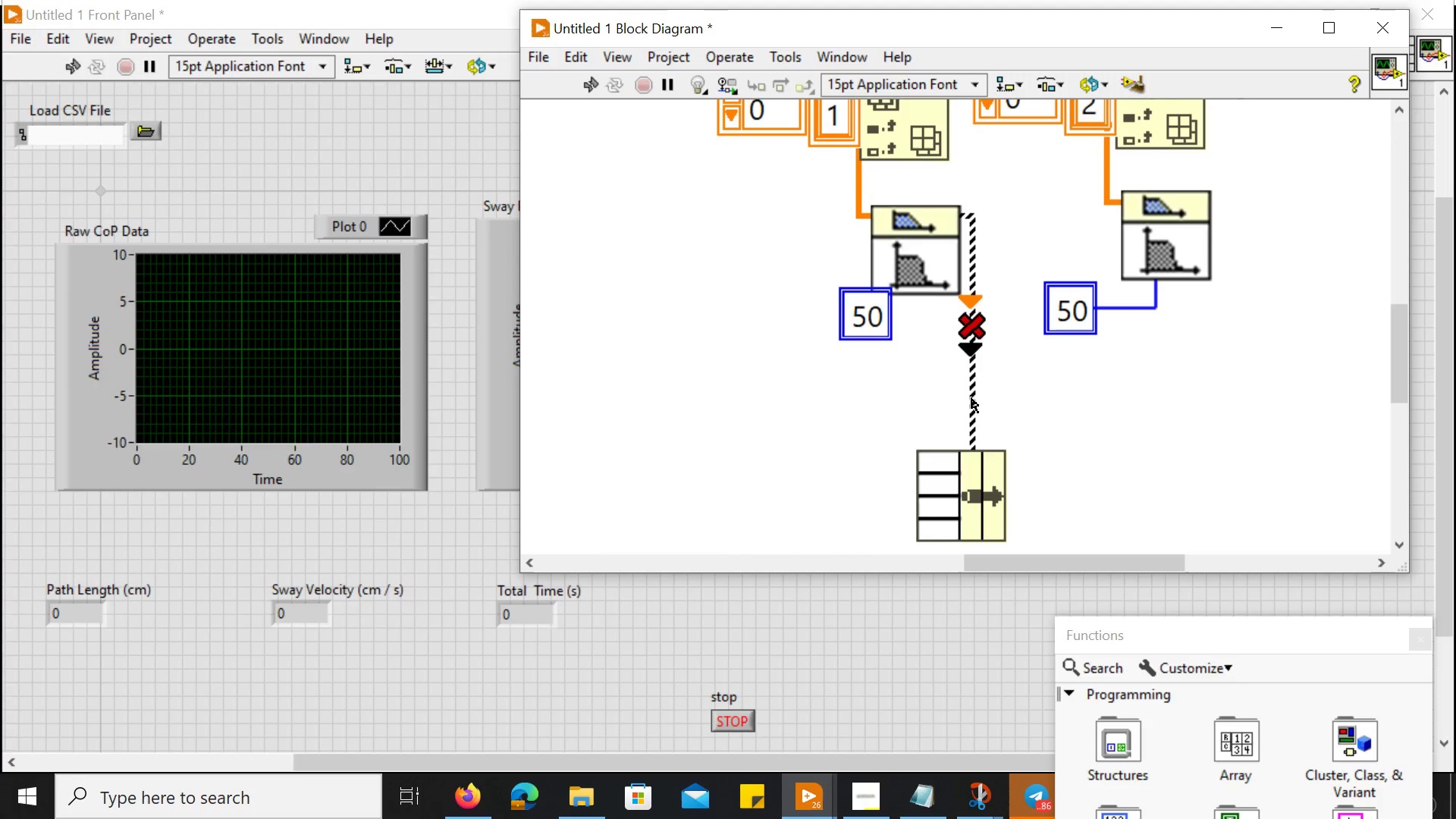 
left_click([972, 399])
 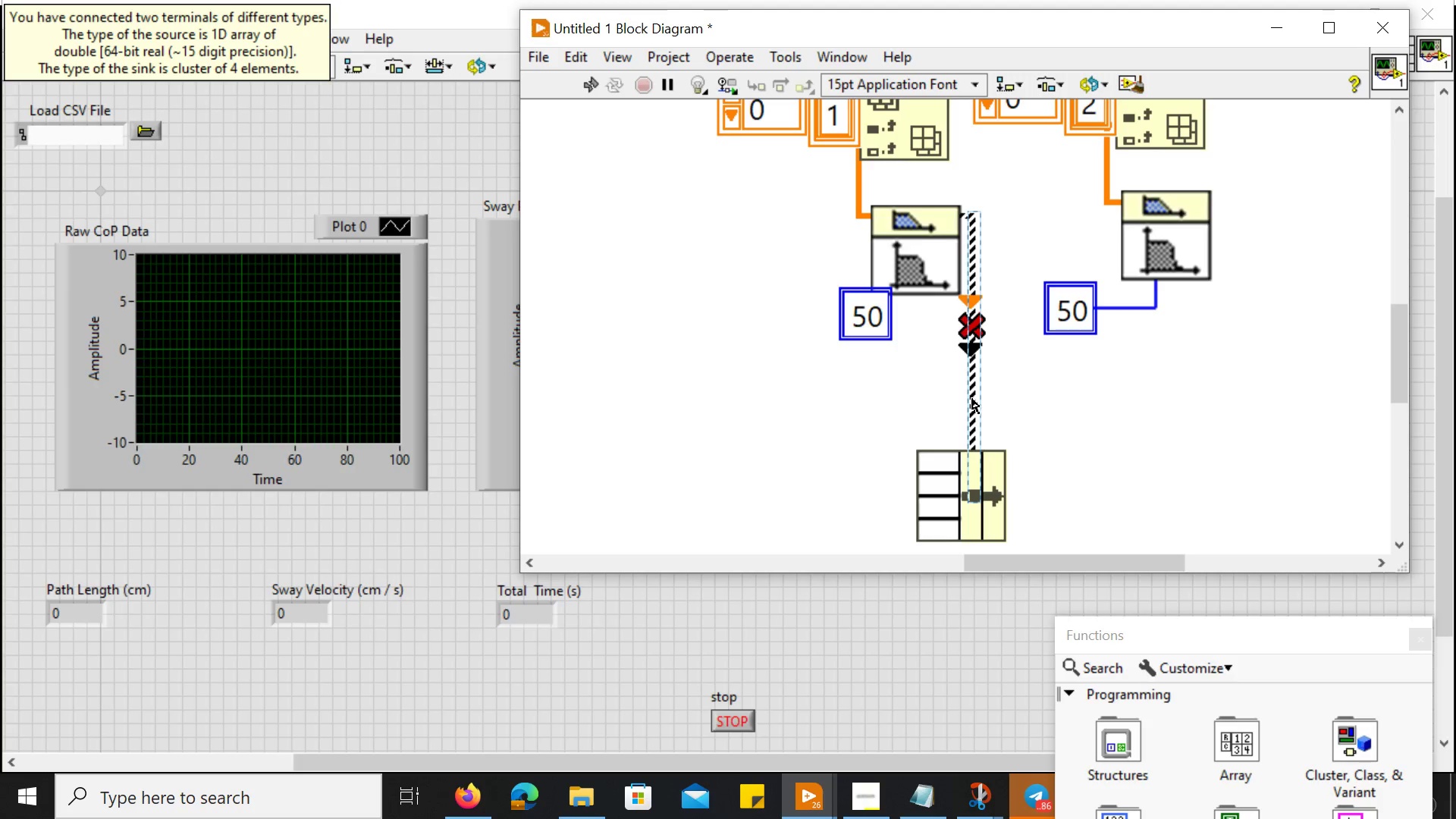 
key(Delete)
 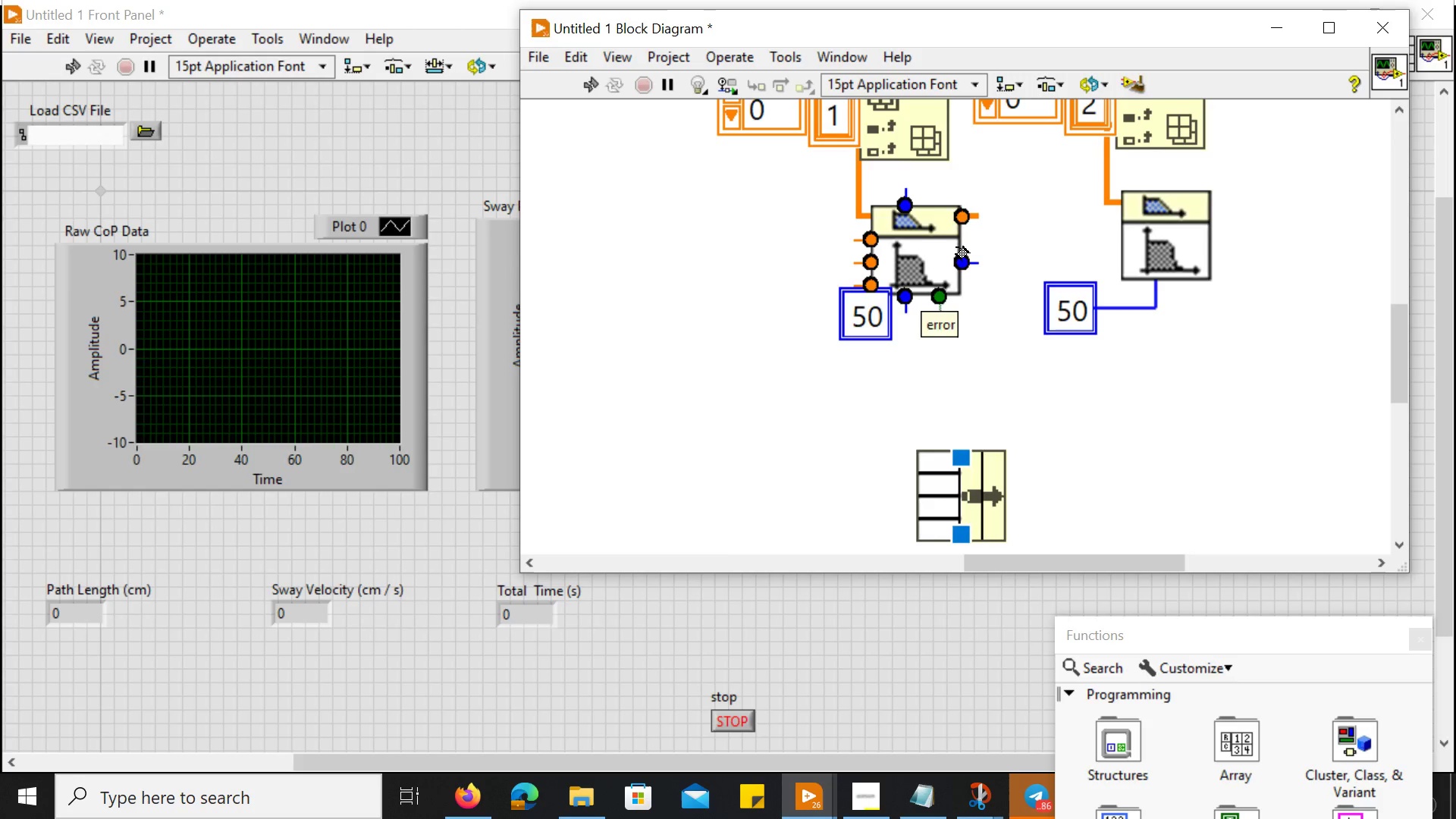 
wait(7.62)
 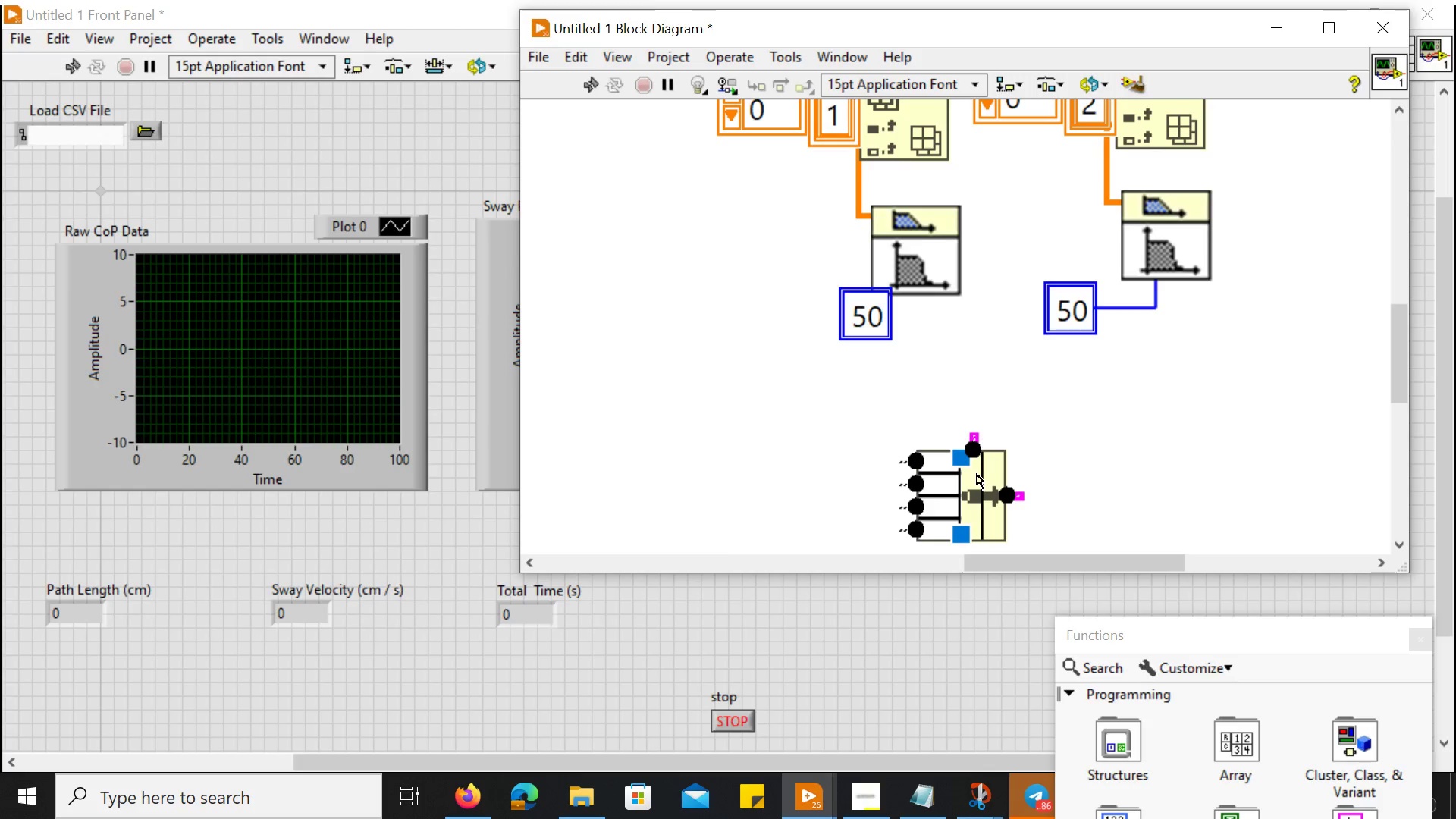 
left_click_drag(start_coordinate=[974, 212], to_coordinate=[970, 454])
 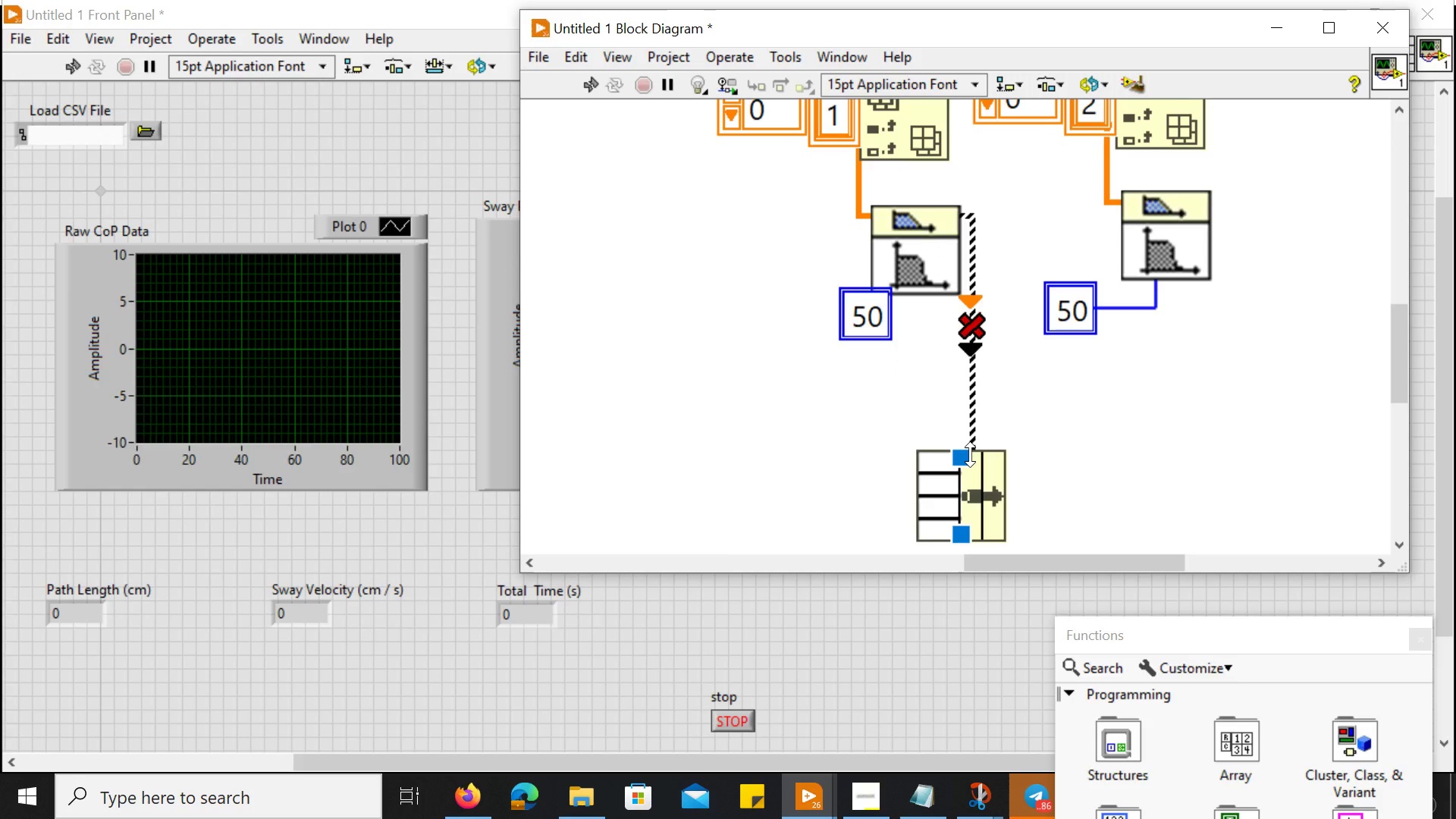 
key(Delete)
 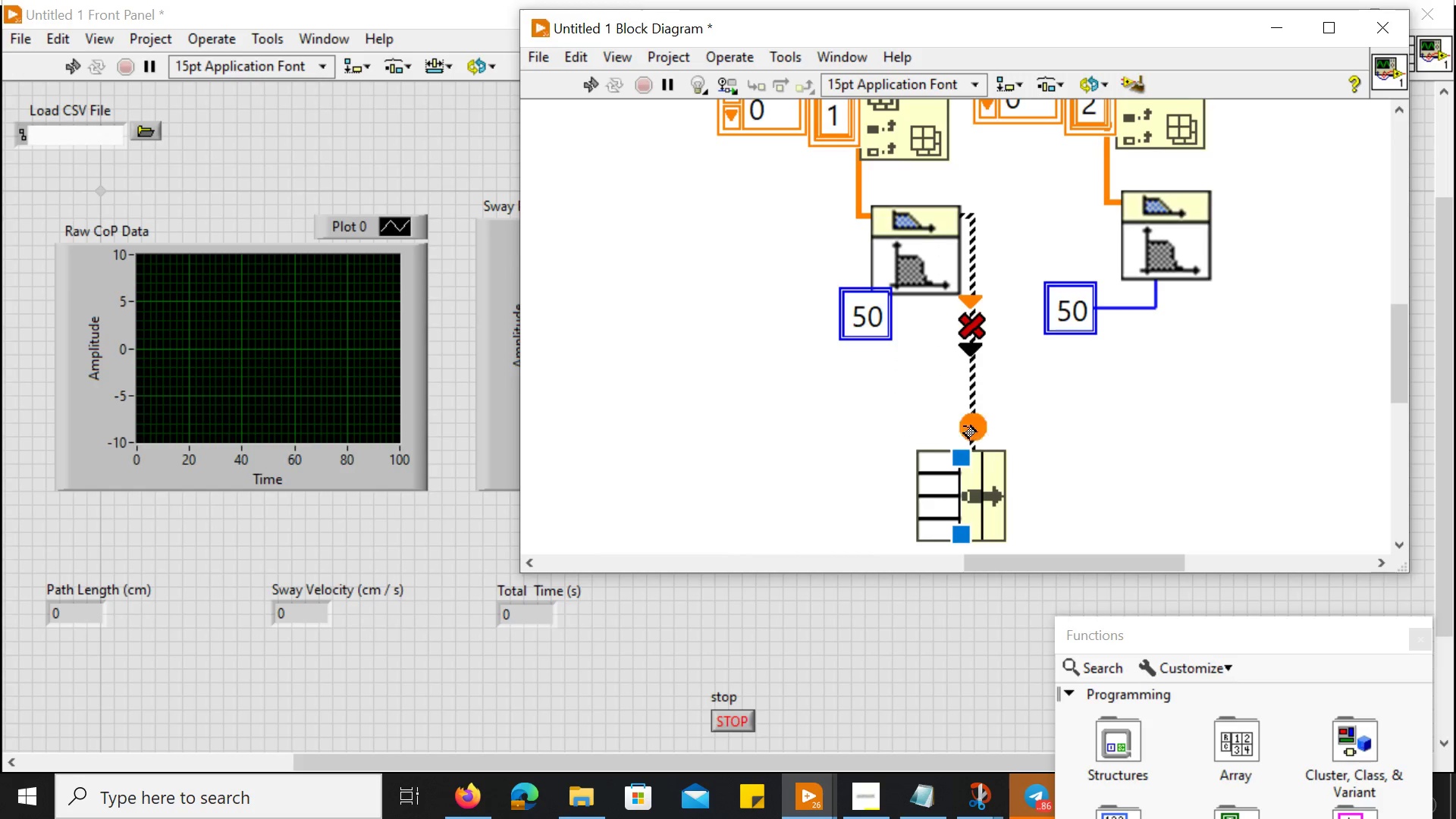 
left_click([968, 423])
 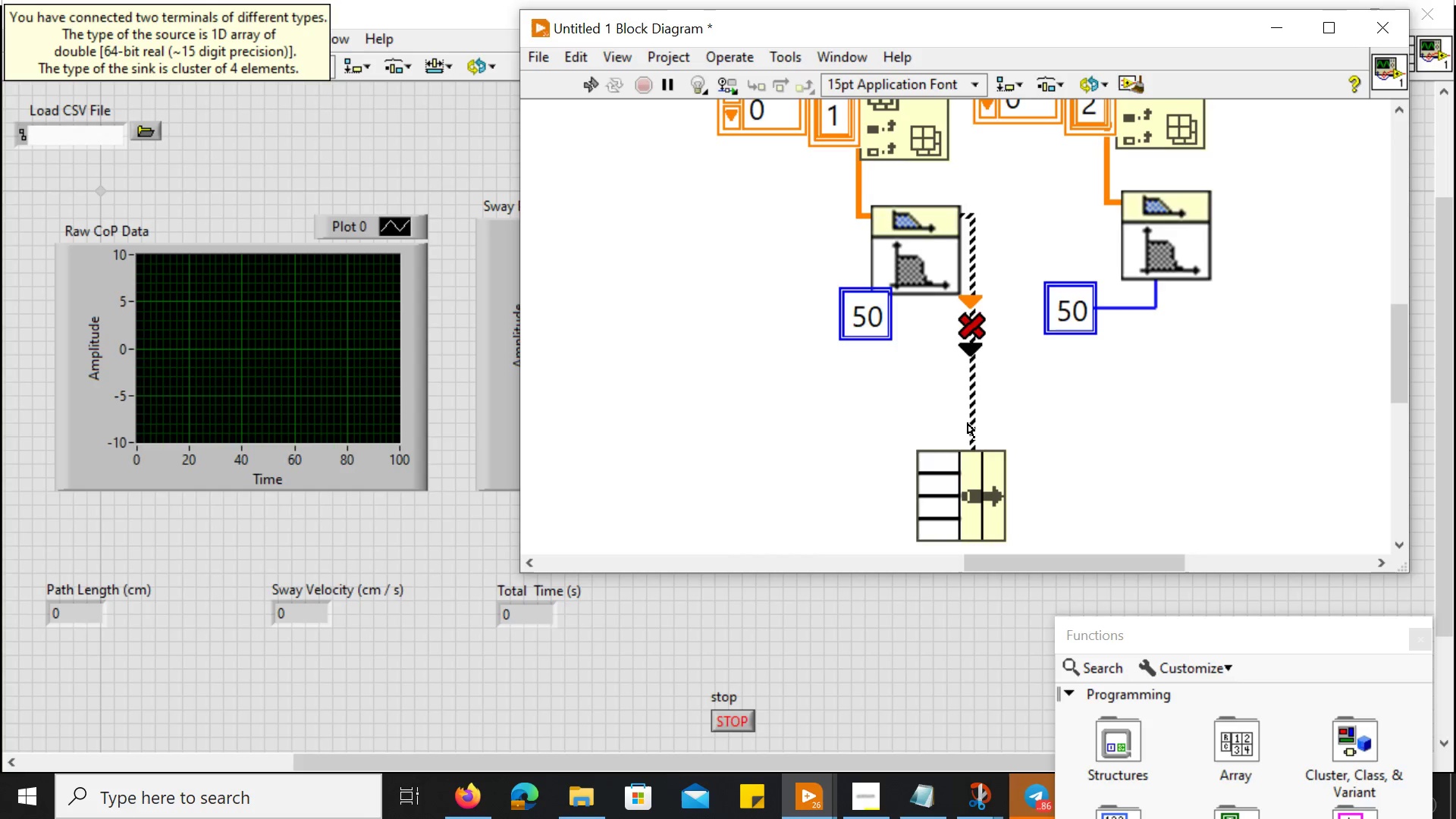 
key(Delete)
 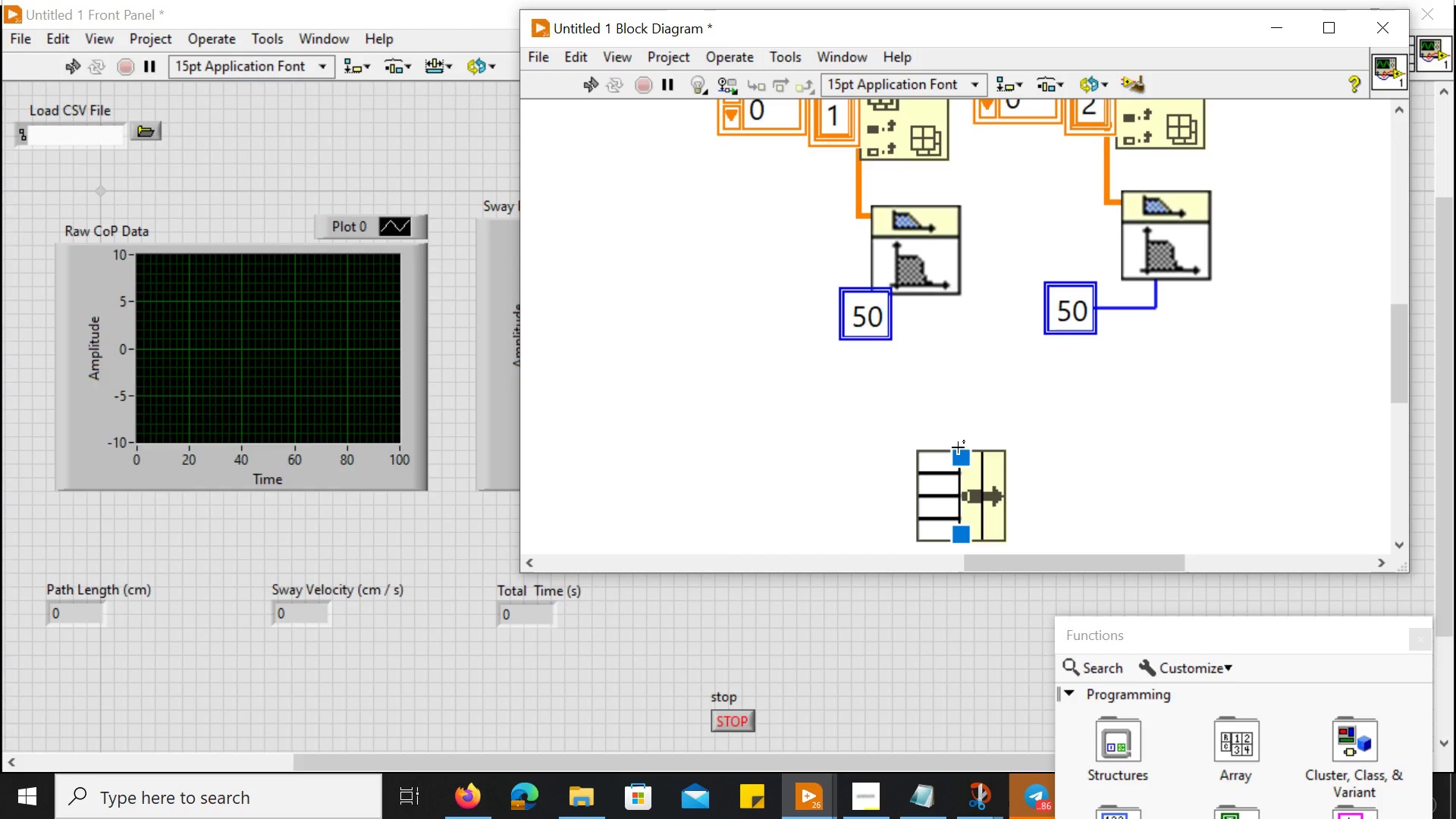 
hold_key(key=ControlLeft, duration=0.53)
scroll: coordinate [958, 449], scroll_direction: up, amount: 7.0
 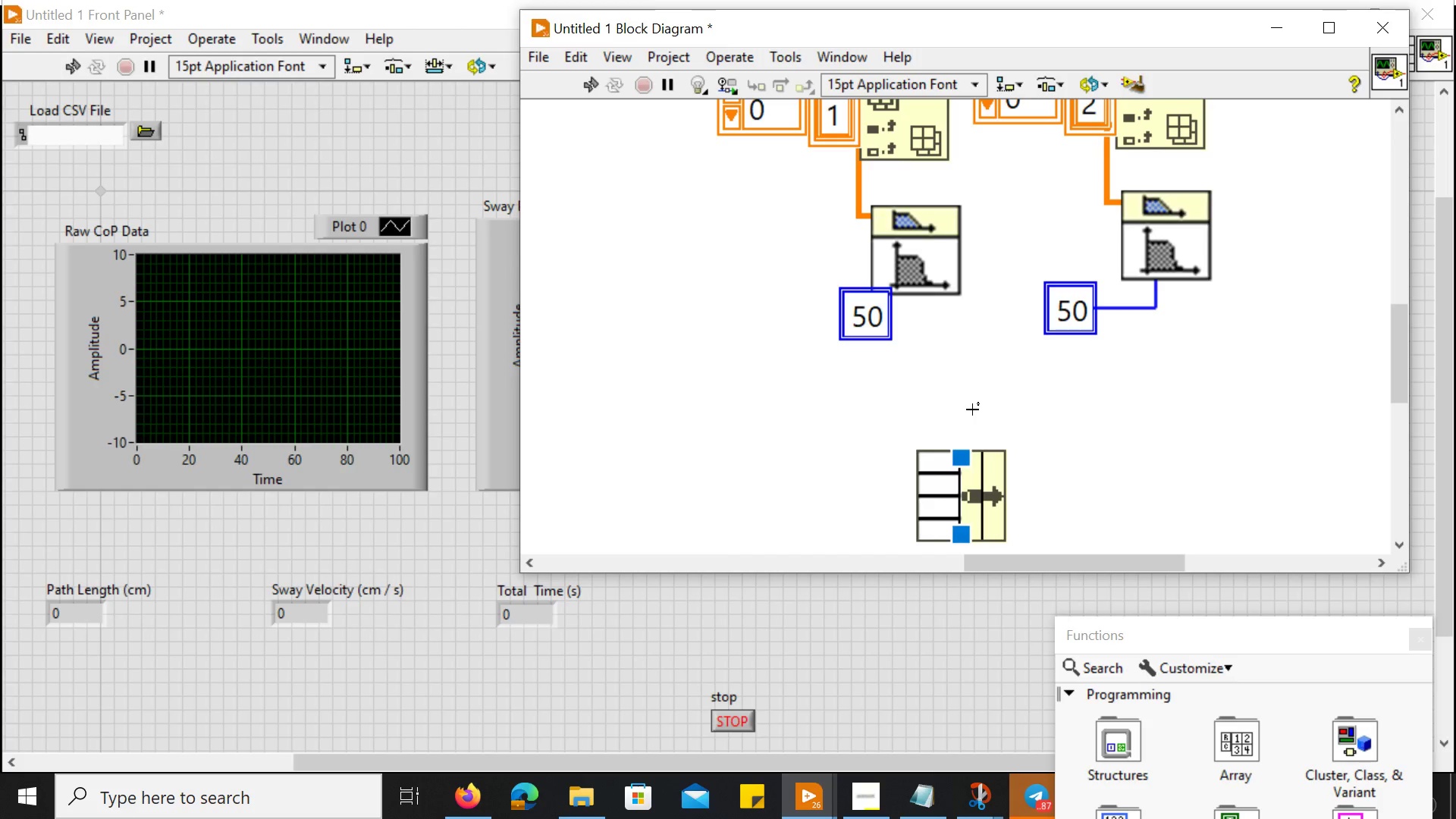 
hold_key(key=ControlLeft, duration=0.33)
 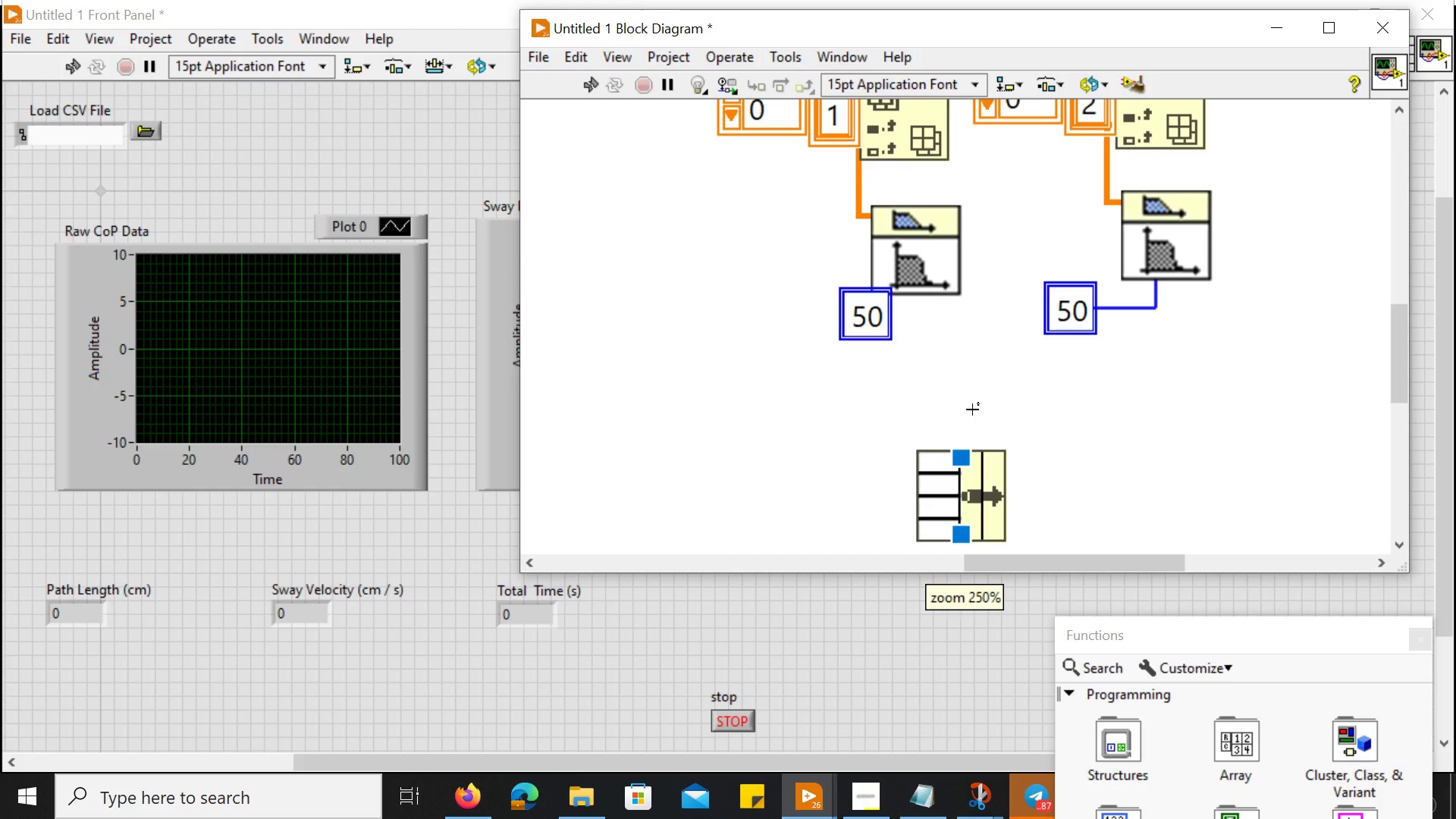 
key(Control+ControlLeft)
 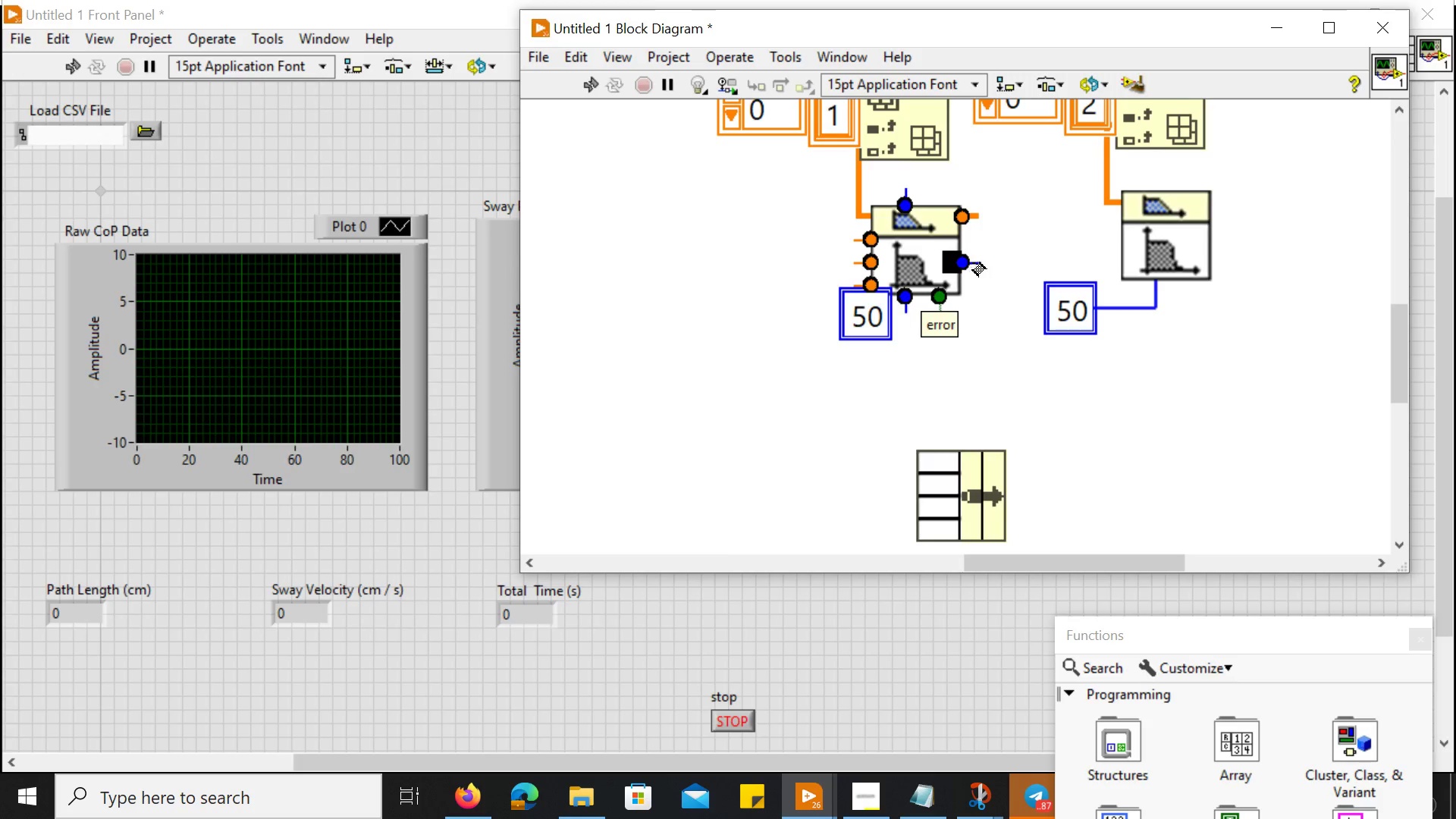 
scroll: coordinate [972, 410], scroll_direction: up, amount: 13.0
 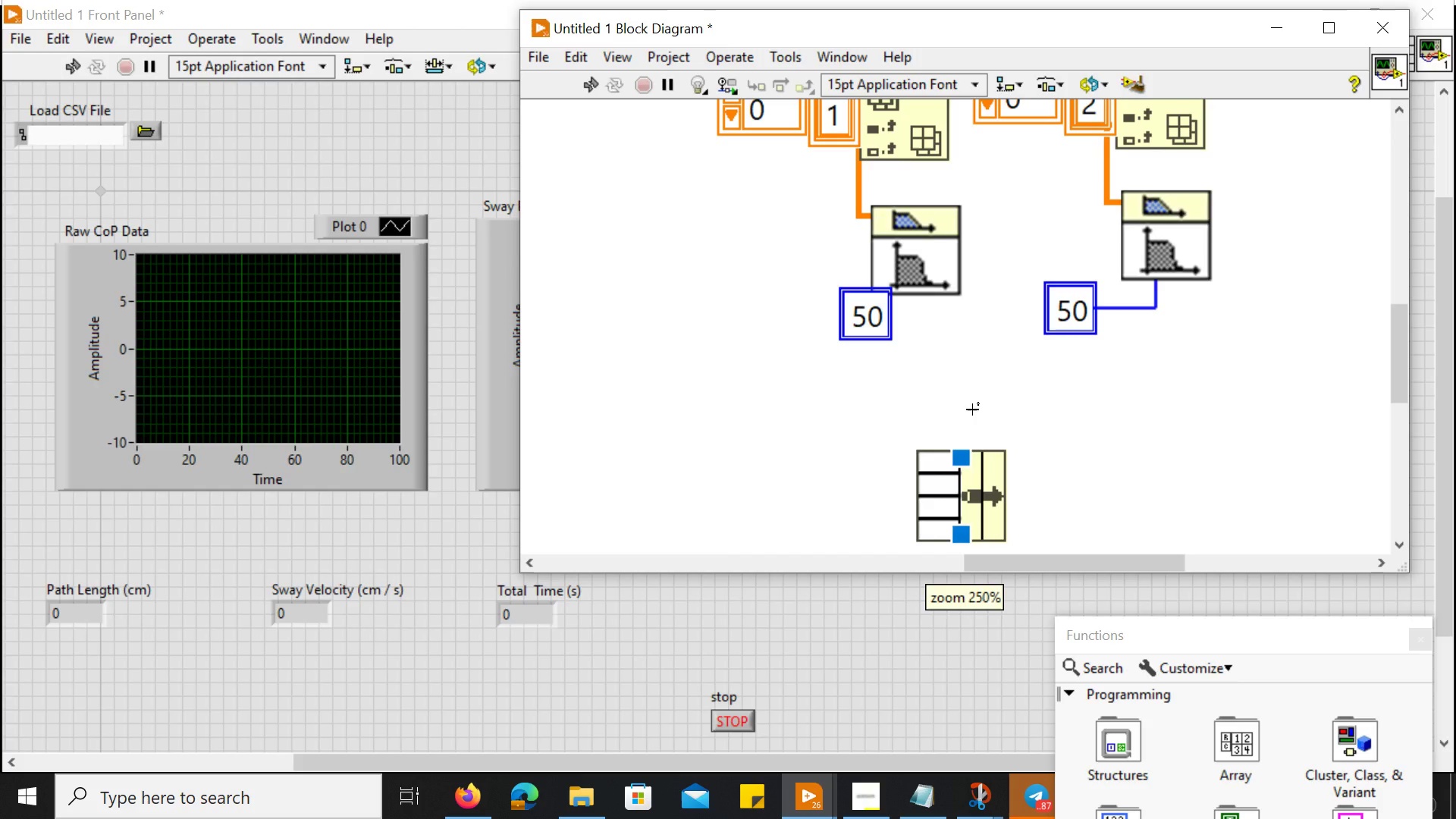 
wait(15.5)
 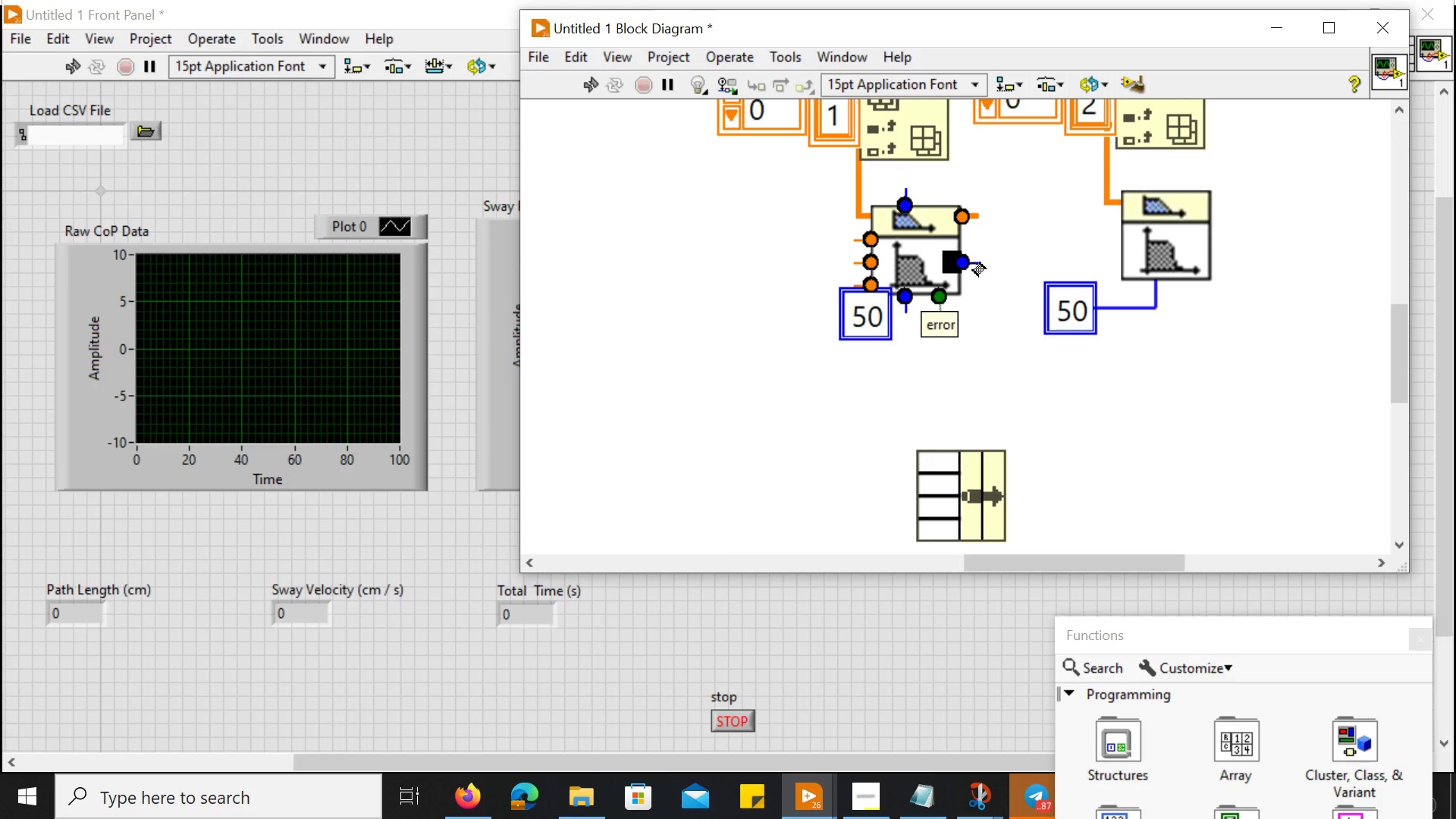 
mouse_move([965, 246])
 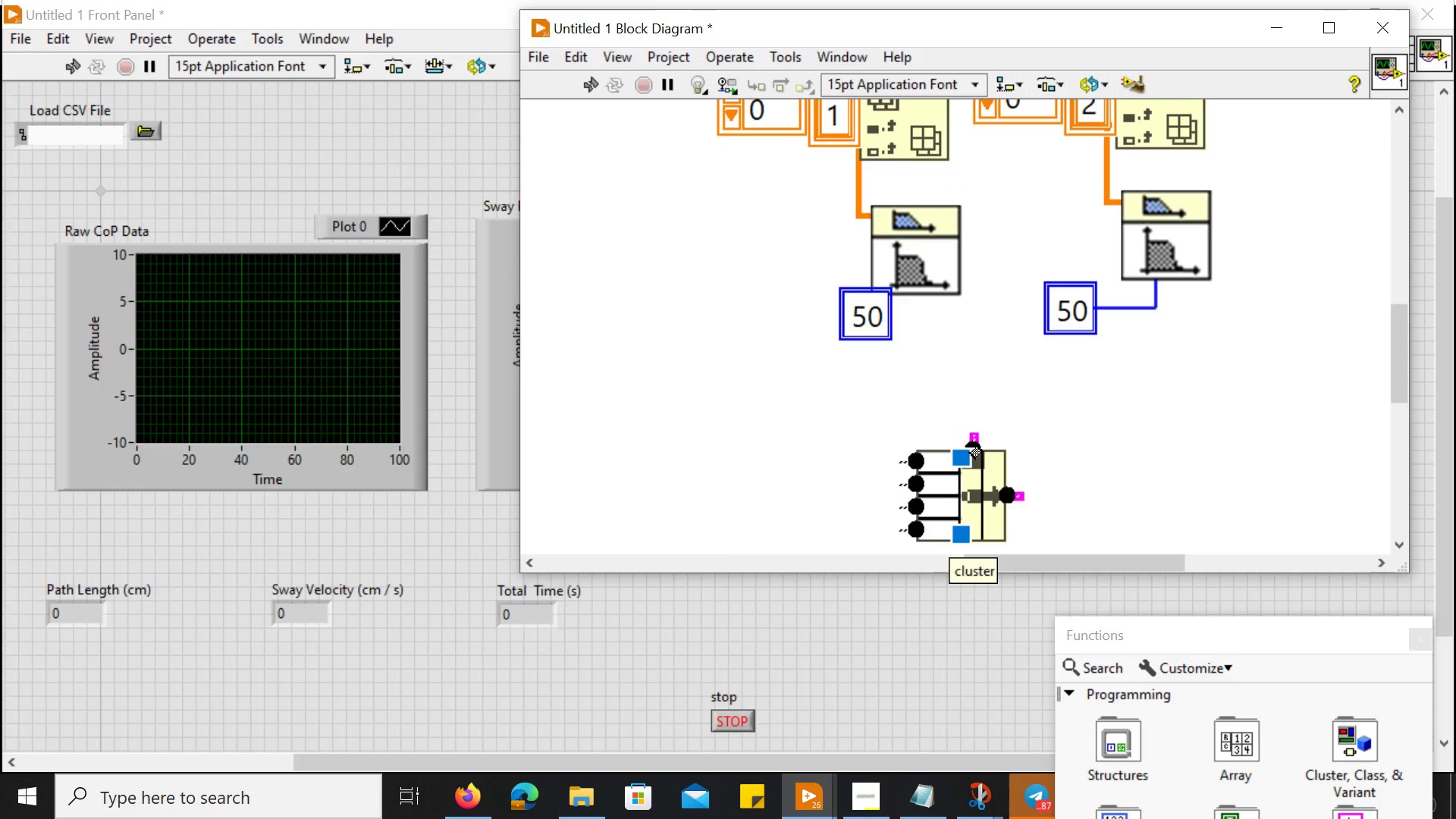 
wait(9.47)
 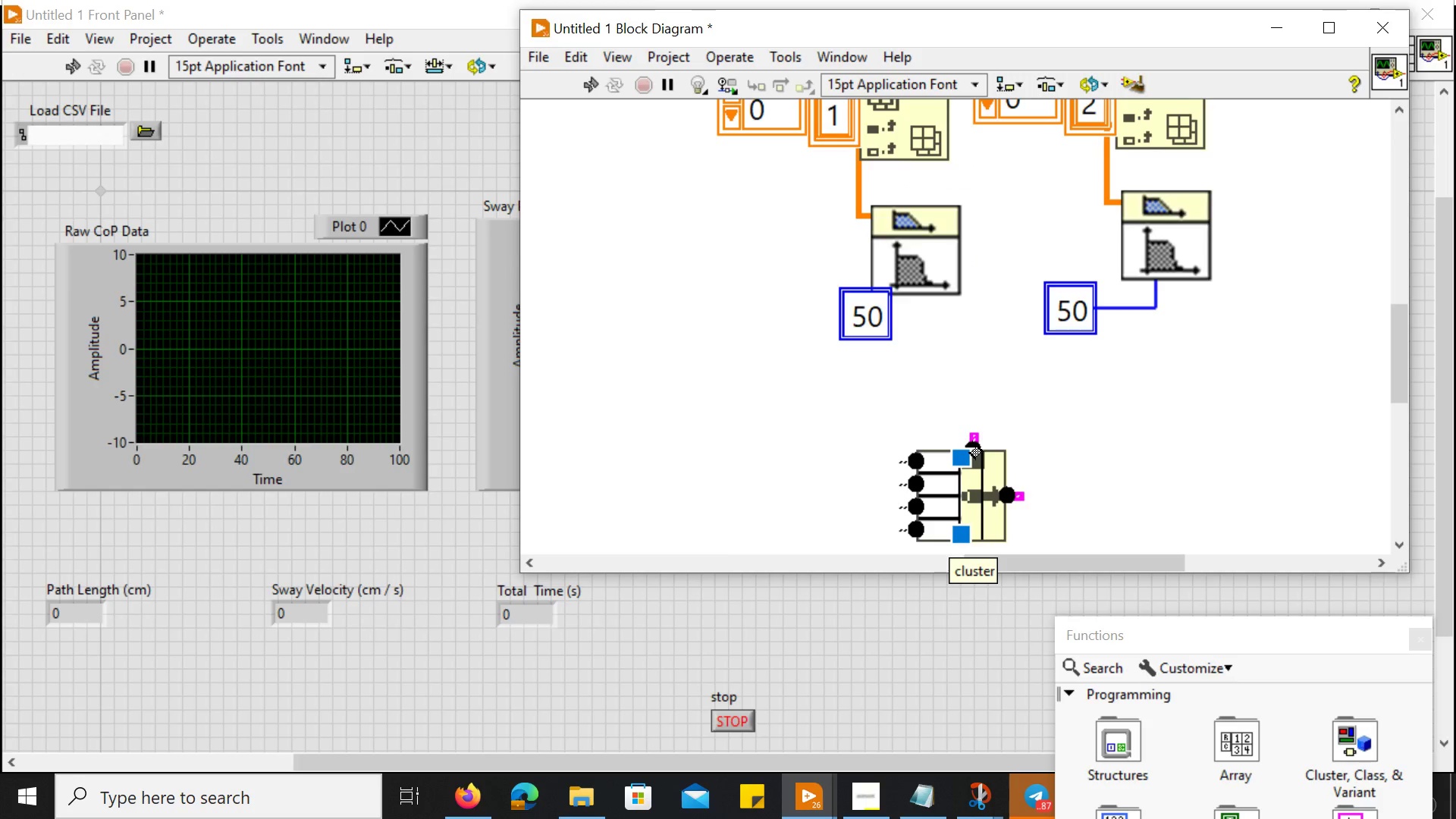 
mouse_move([965, 451])
 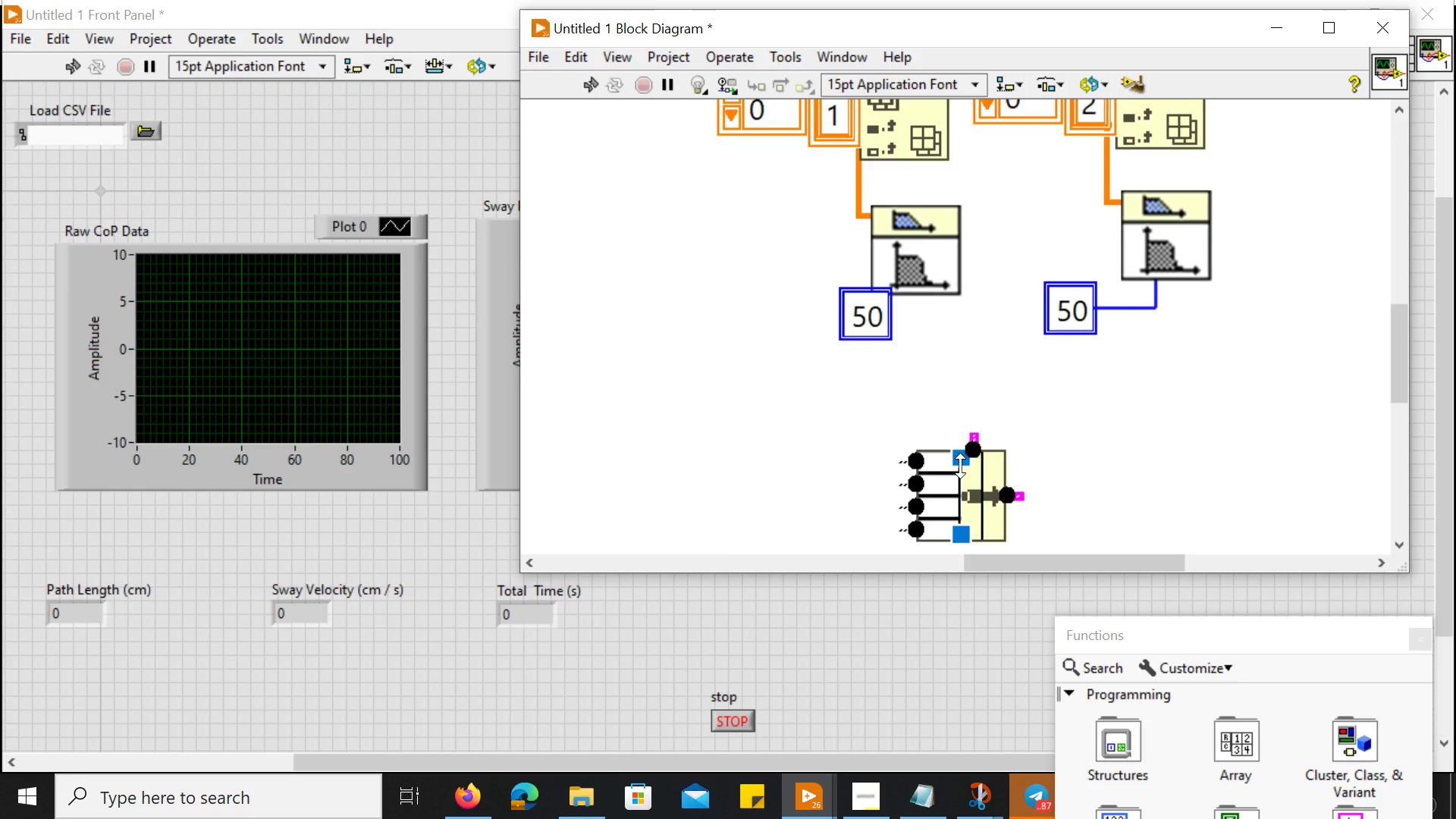 
scroll: coordinate [960, 466], scroll_direction: down, amount: 1.0
 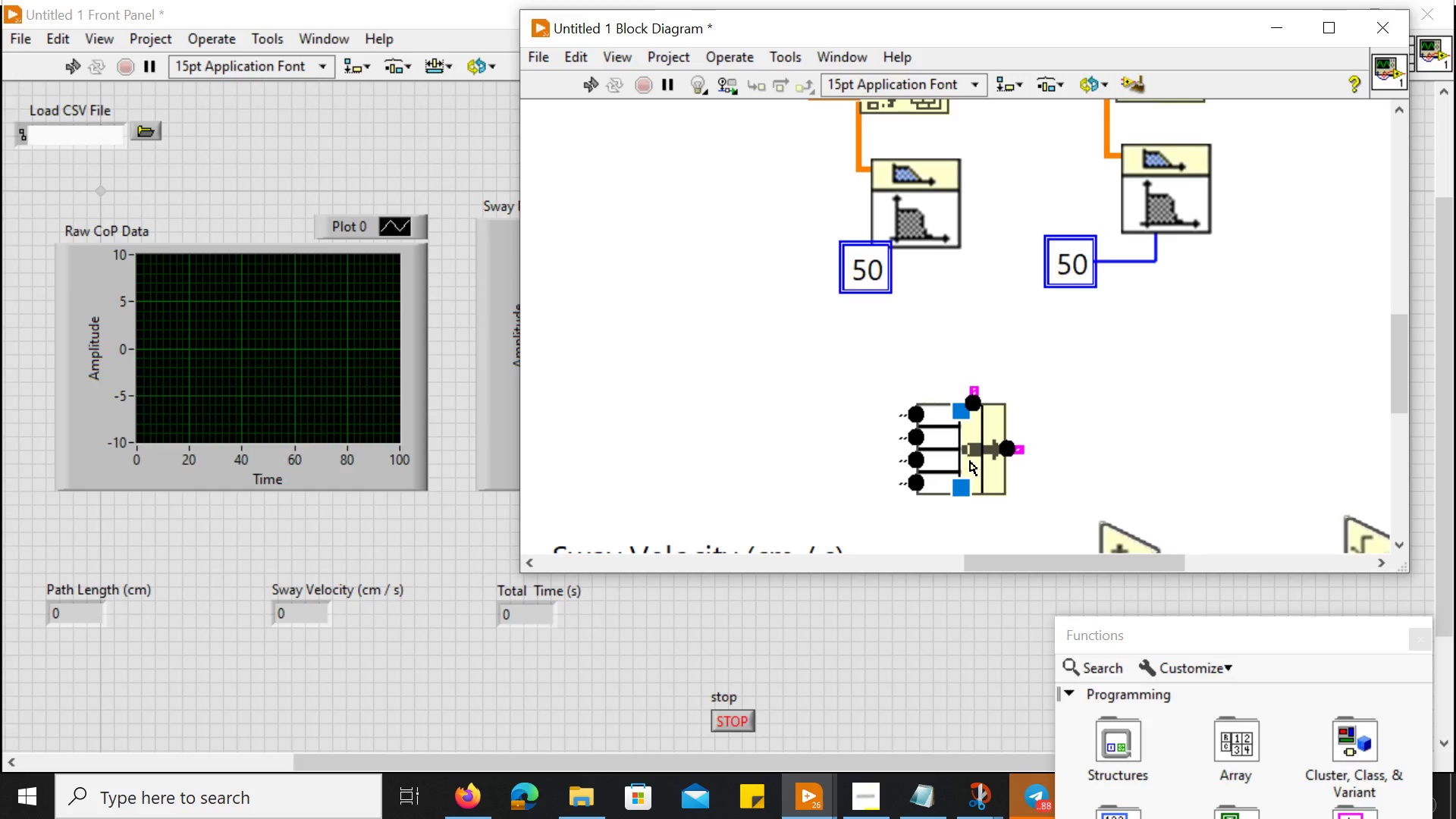 
wait(23.93)
 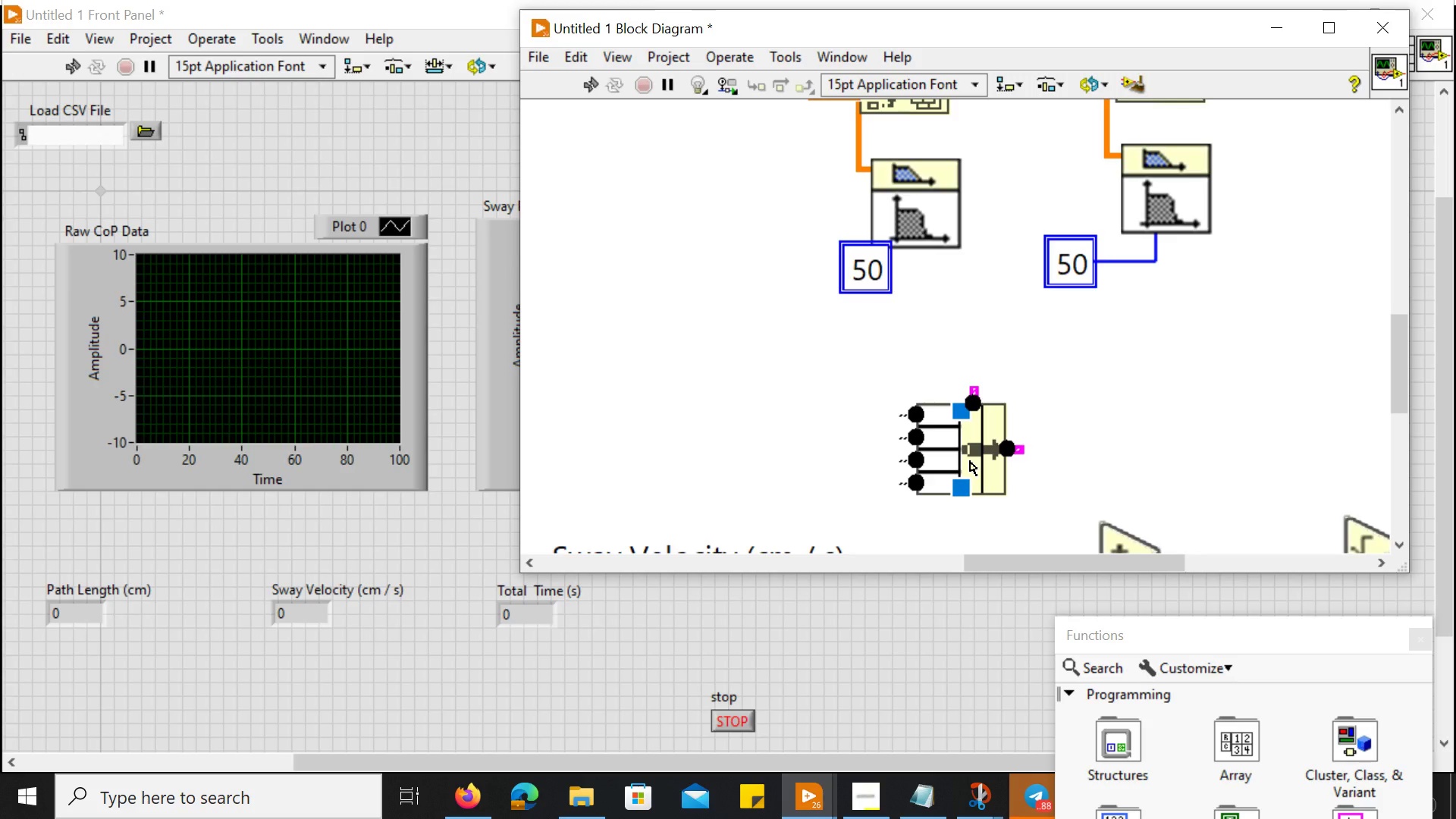 
left_click_drag(start_coordinate=[962, 491], to_coordinate=[945, 592])
 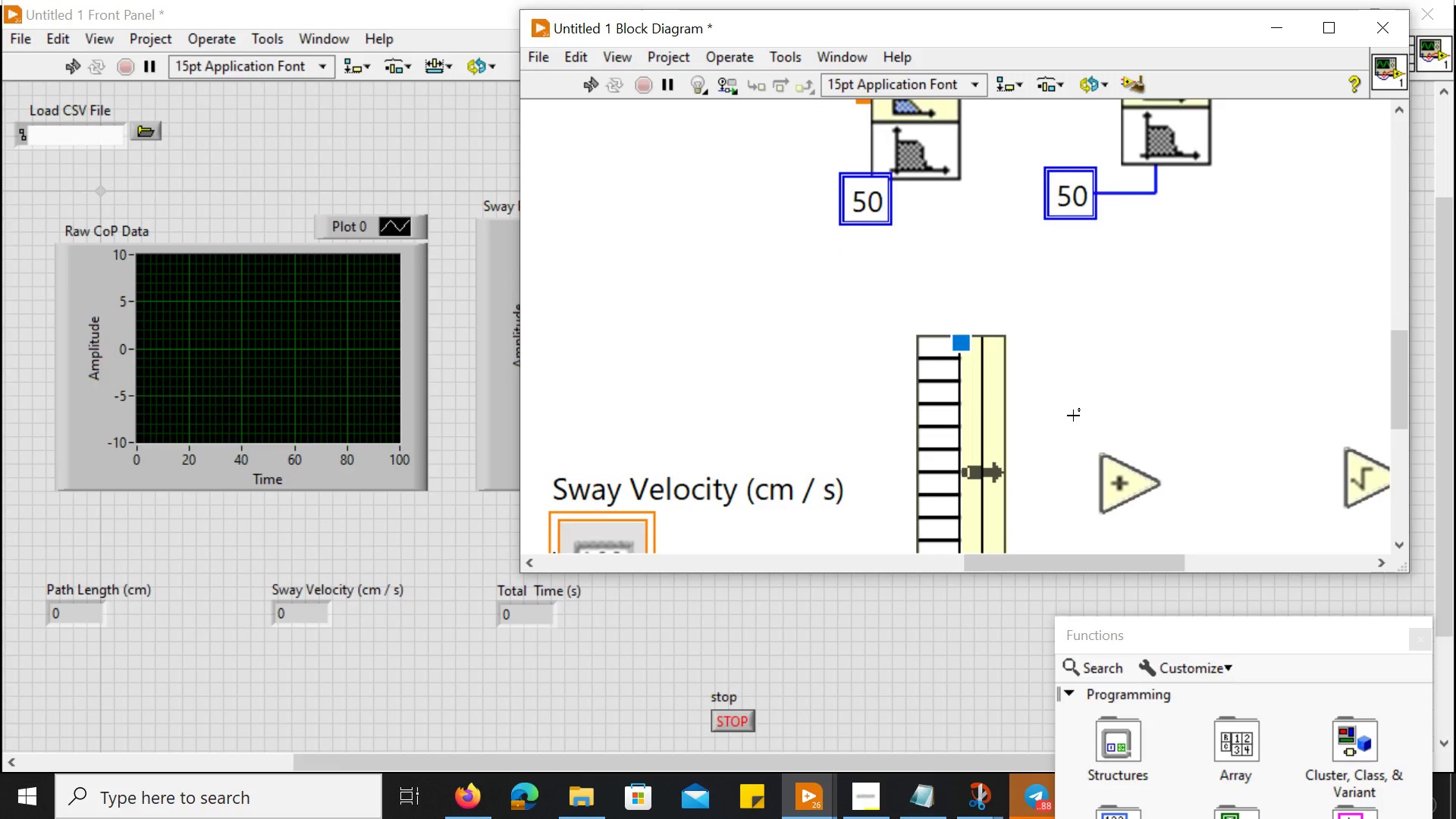 
scroll: coordinate [1073, 416], scroll_direction: down, amount: 2.0
 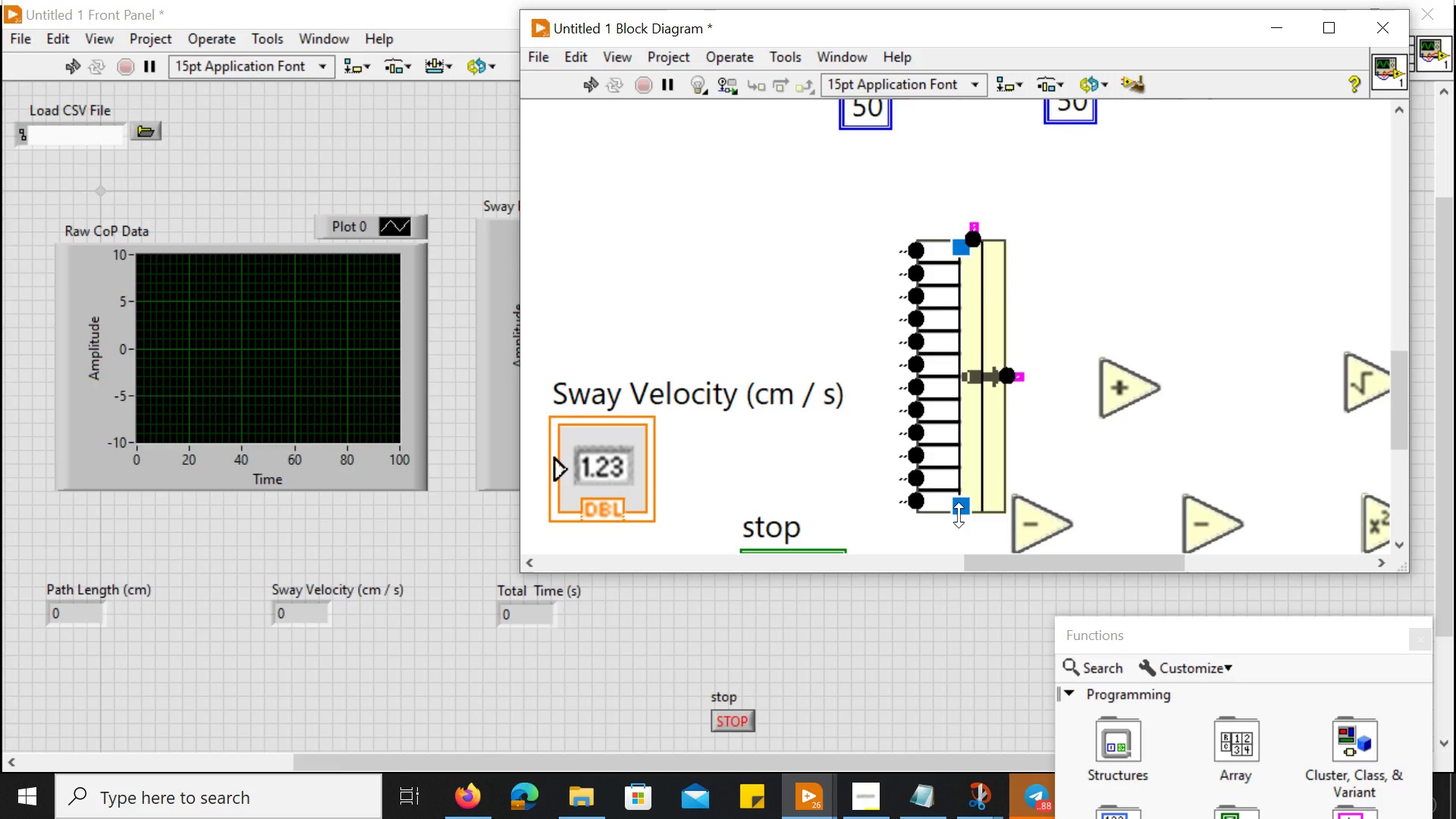 
left_click_drag(start_coordinate=[959, 515], to_coordinate=[967, 335])
 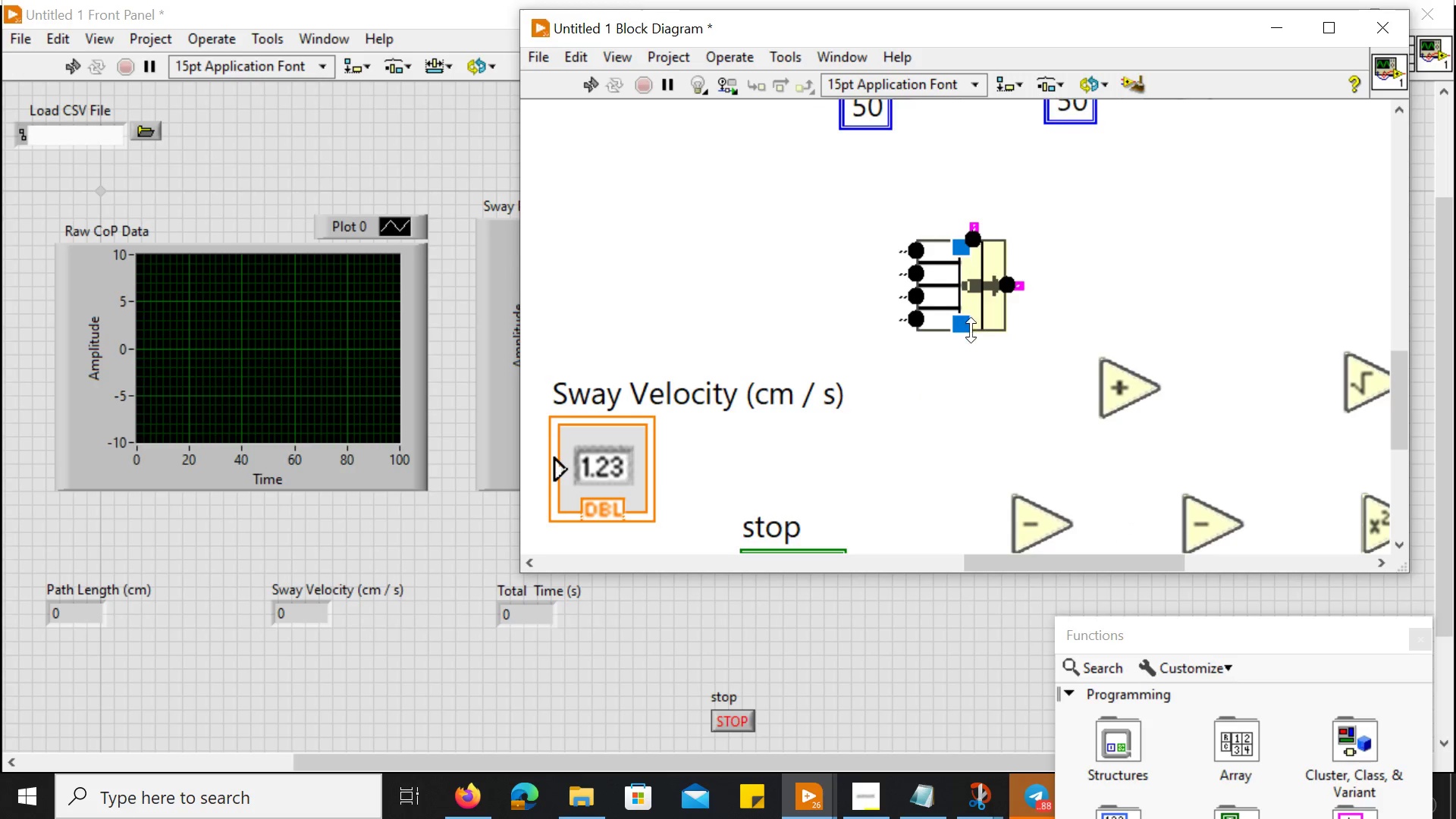 
left_click_drag(start_coordinate=[968, 335], to_coordinate=[971, 303])
 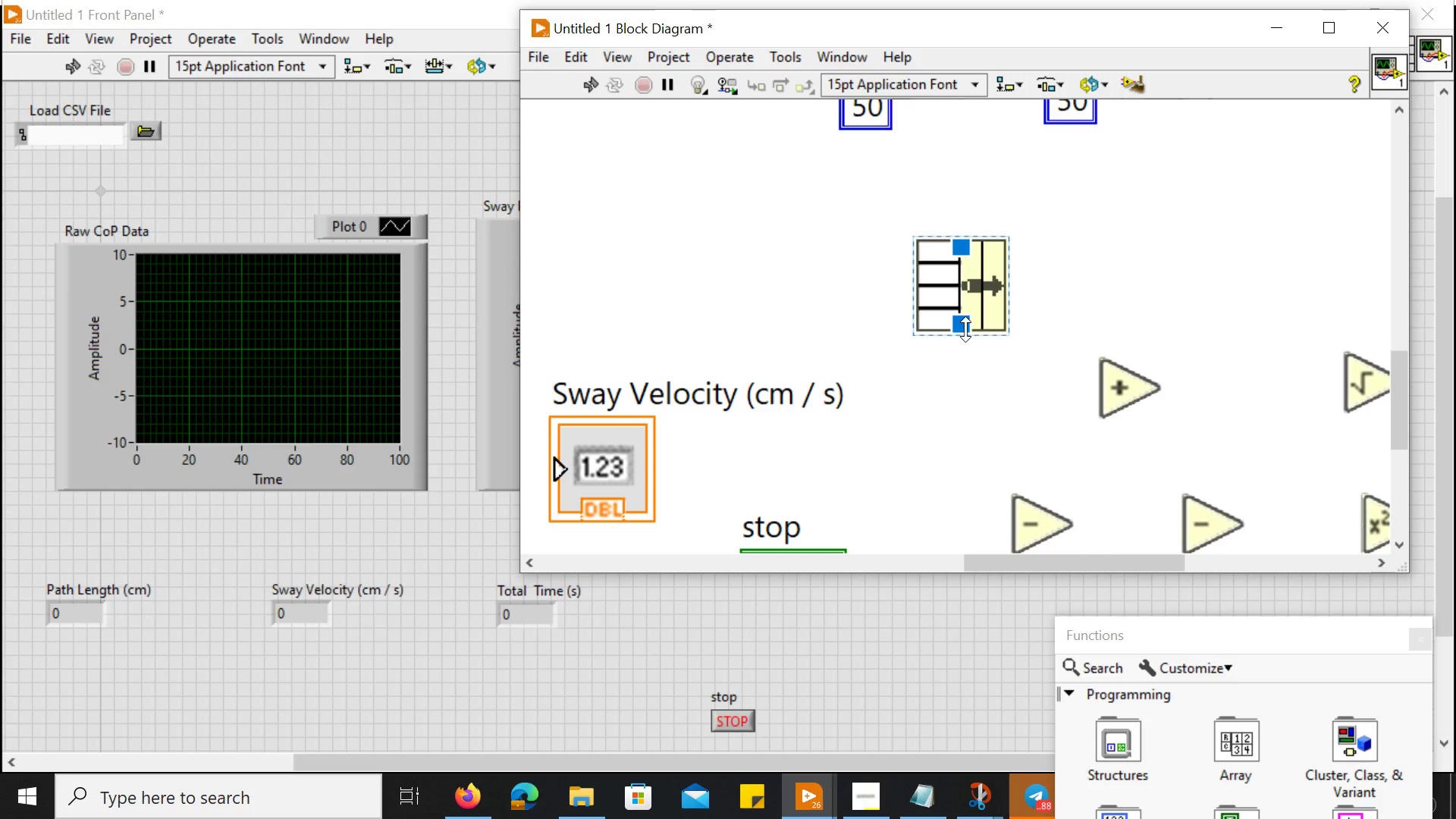 
left_click_drag(start_coordinate=[965, 329], to_coordinate=[968, 302])
 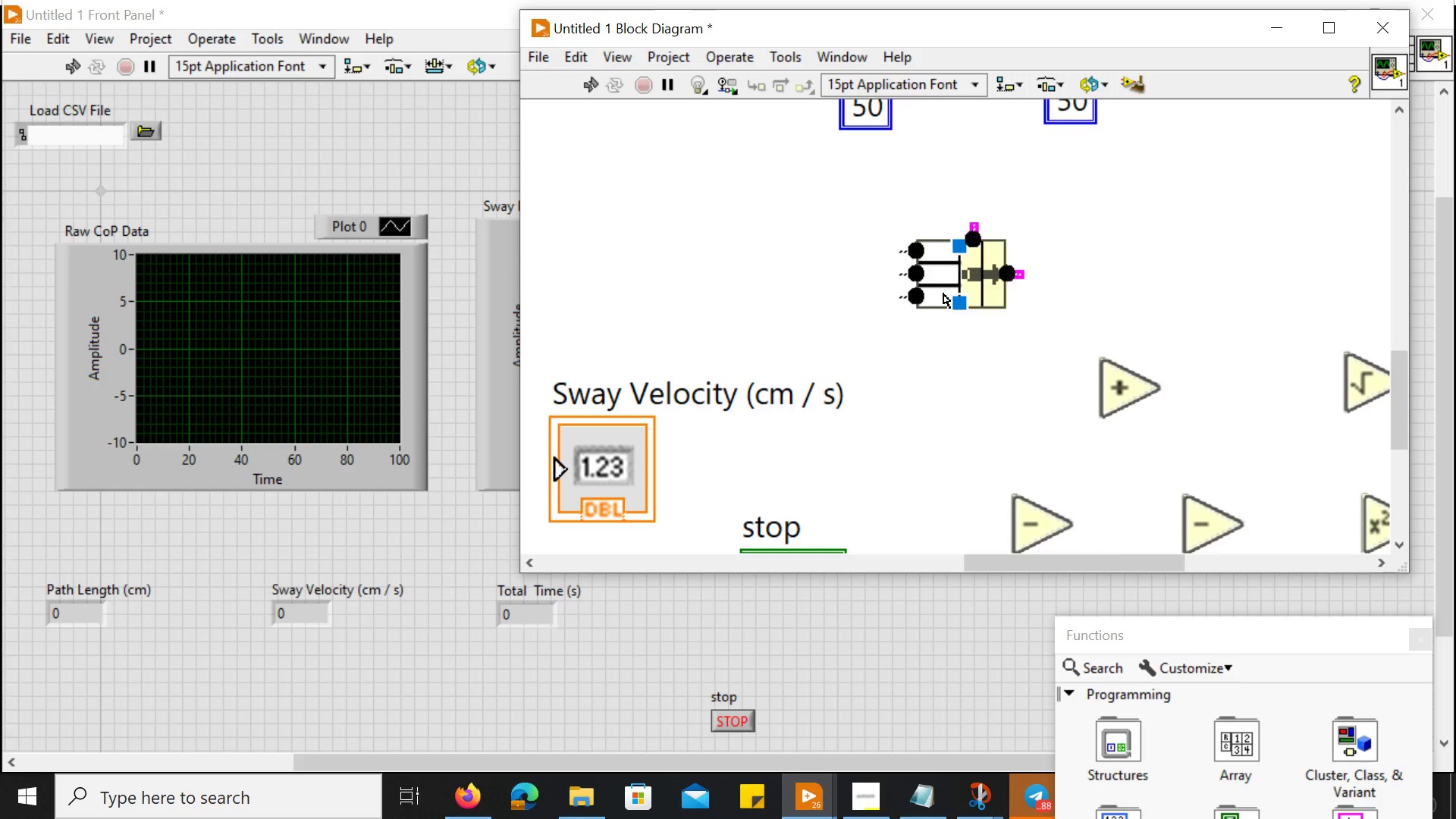 
mouse_move([924, 288])
 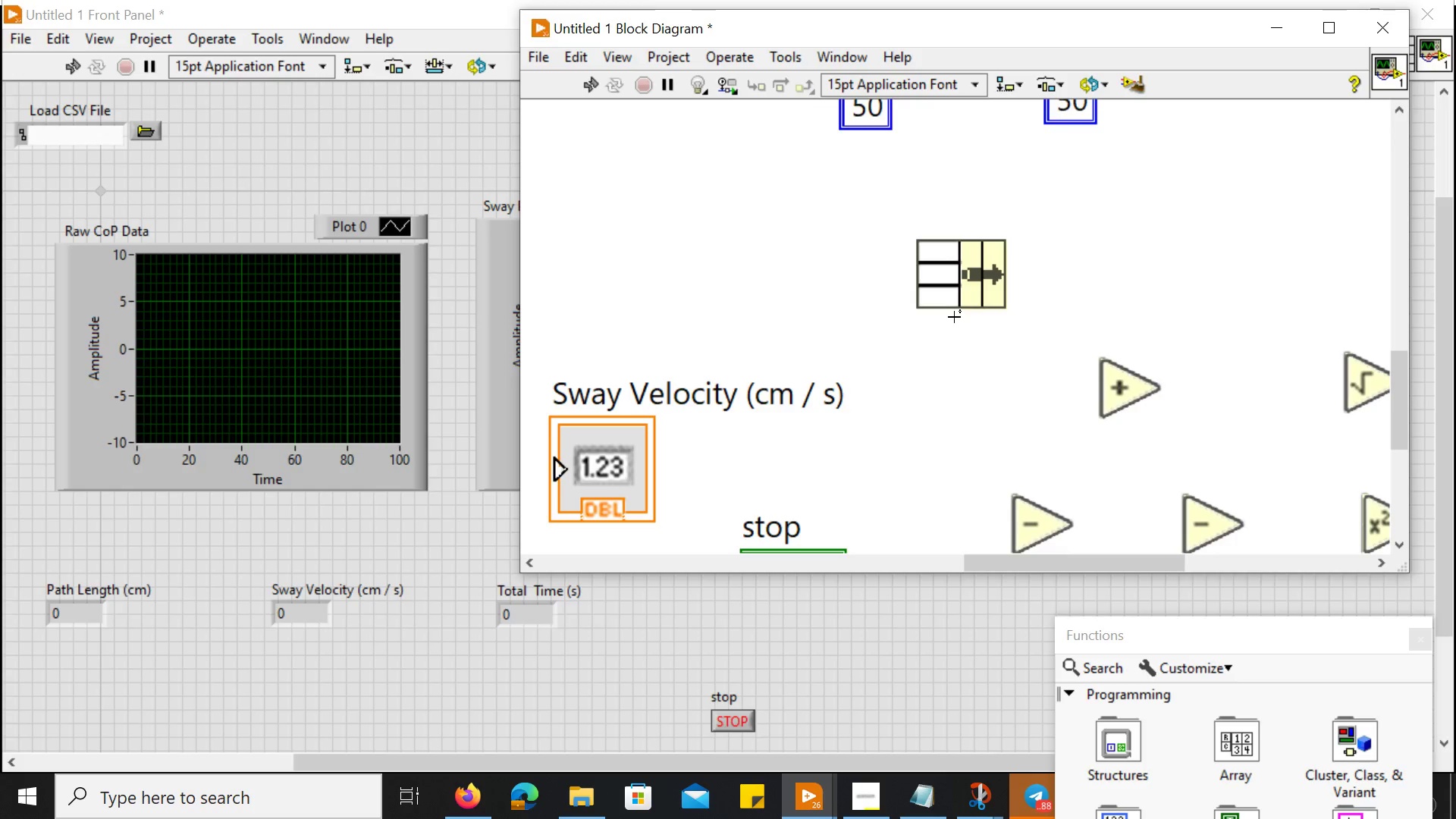 
wait(7.96)
 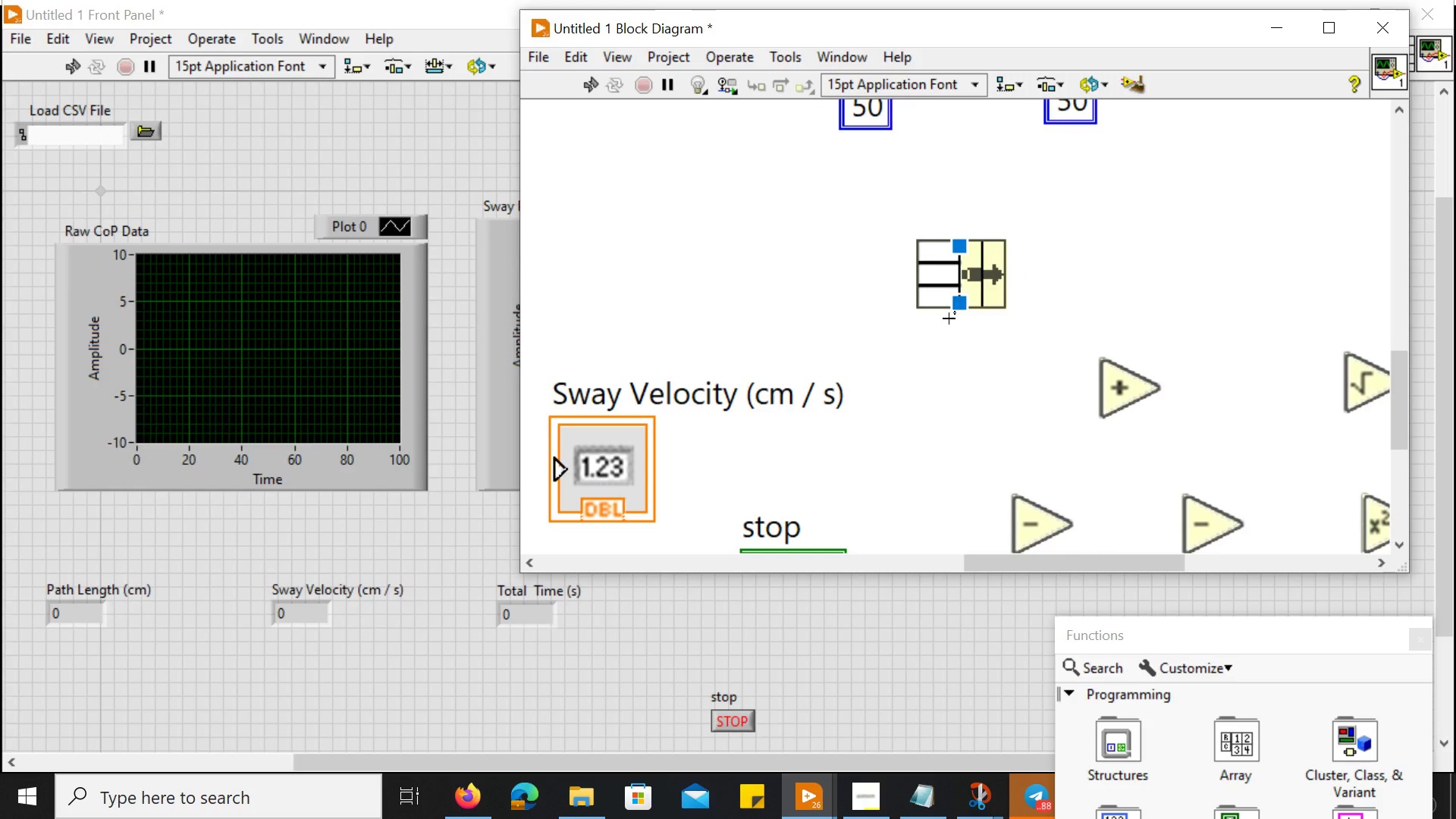 
mouse_move([1003, 251])
 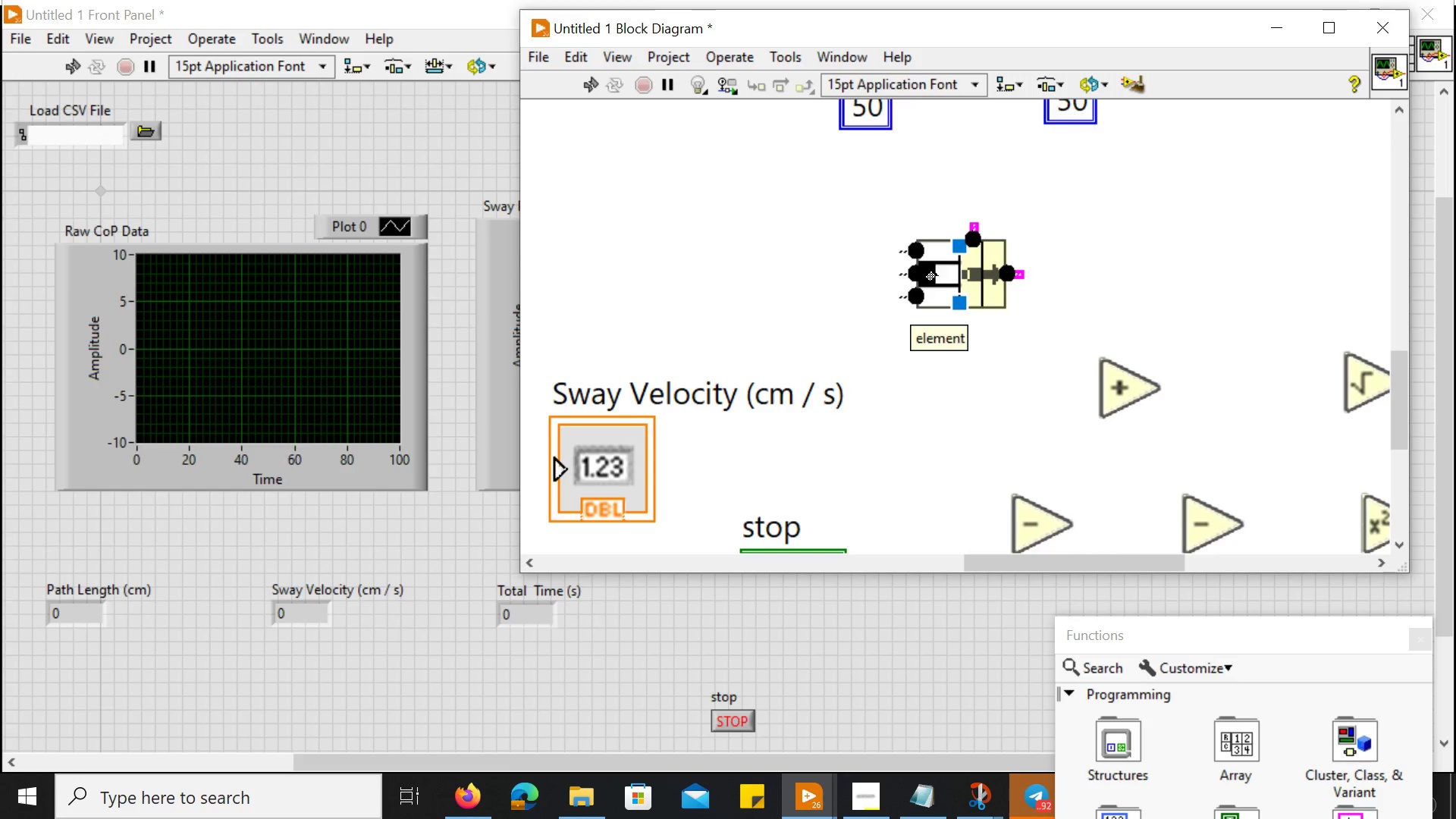 
wait(14.97)
 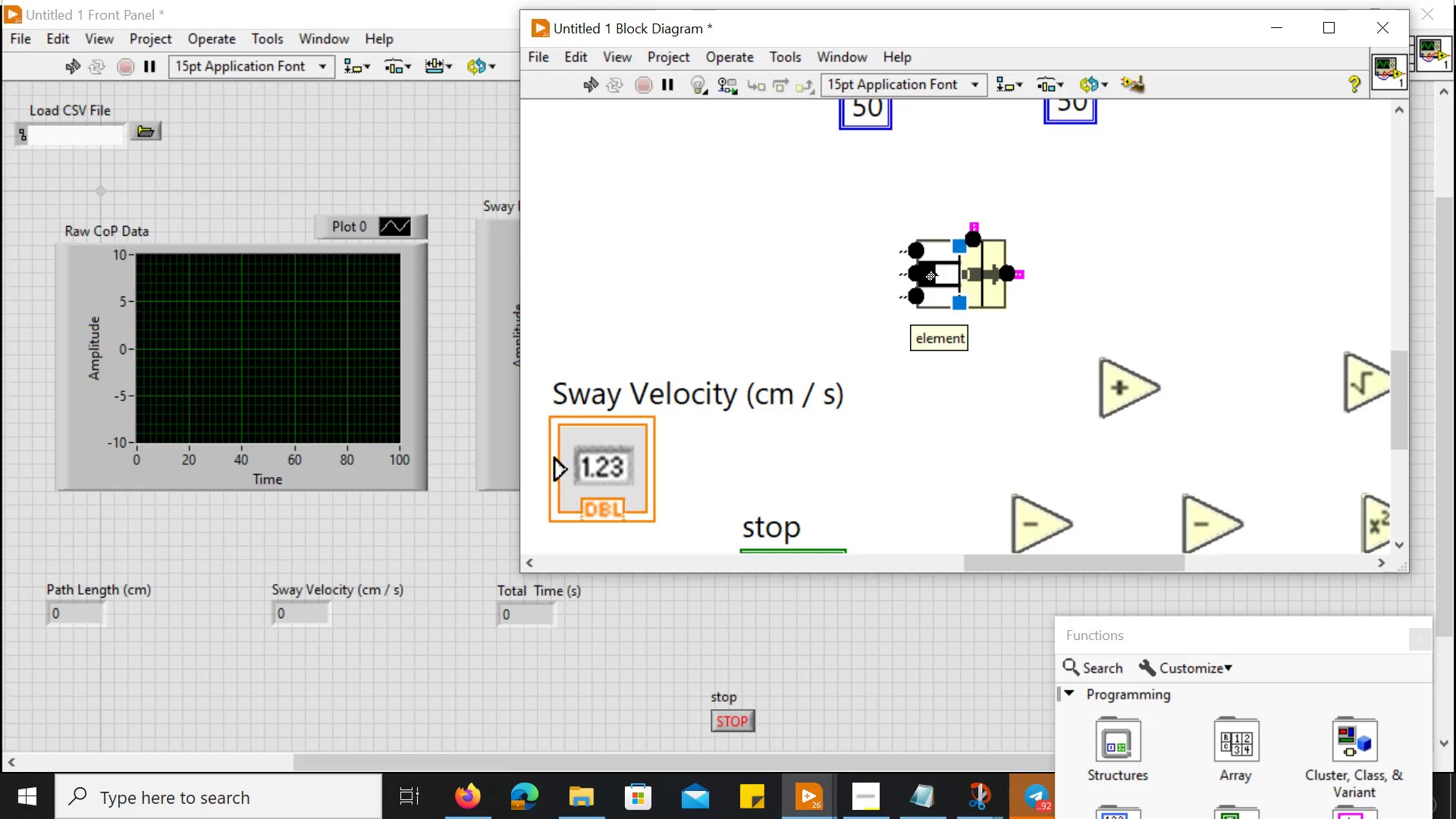 
key(Control+ControlLeft)
 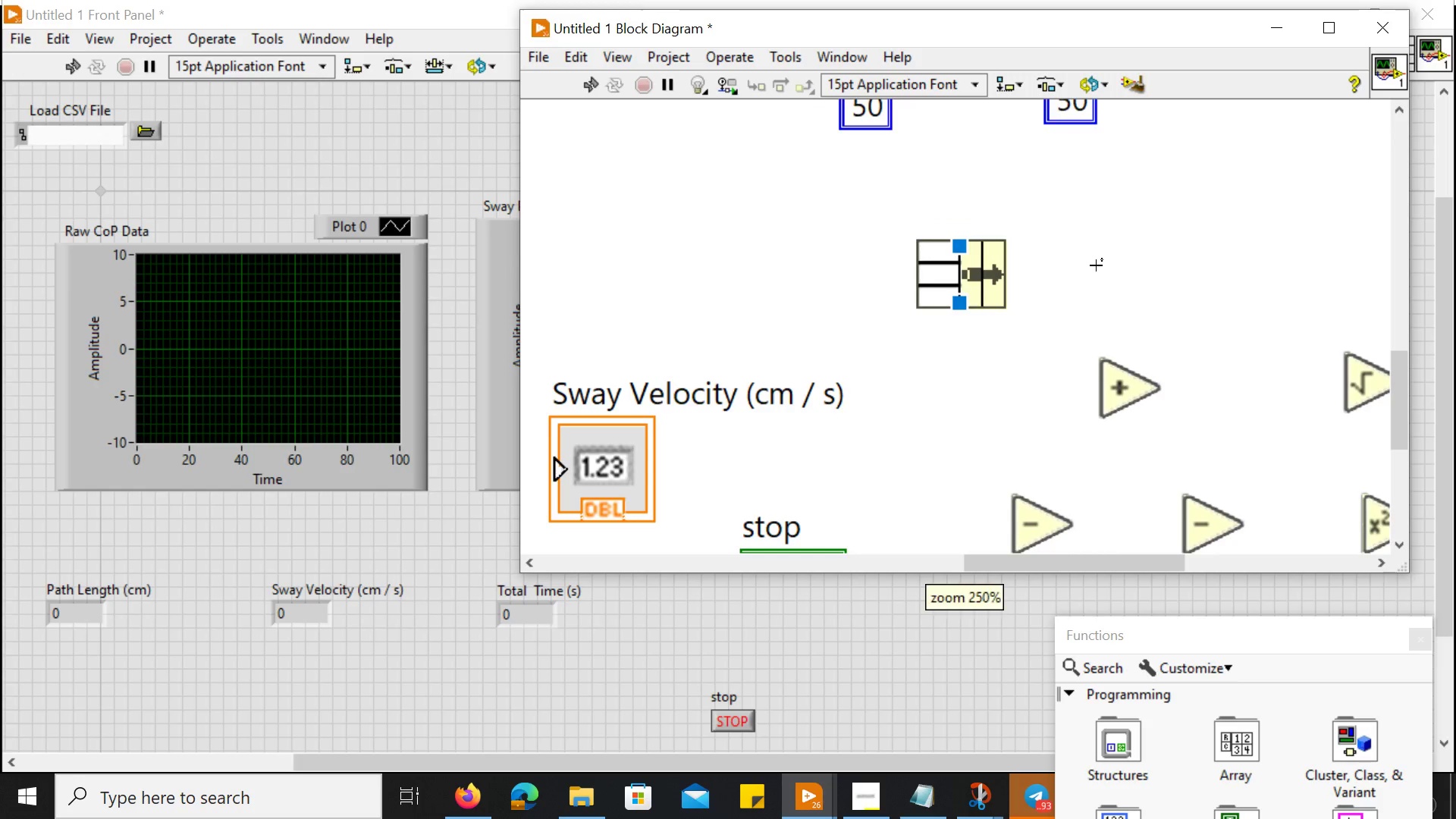 
scroll: coordinate [1096, 265], scroll_direction: none, amount: 0.0
 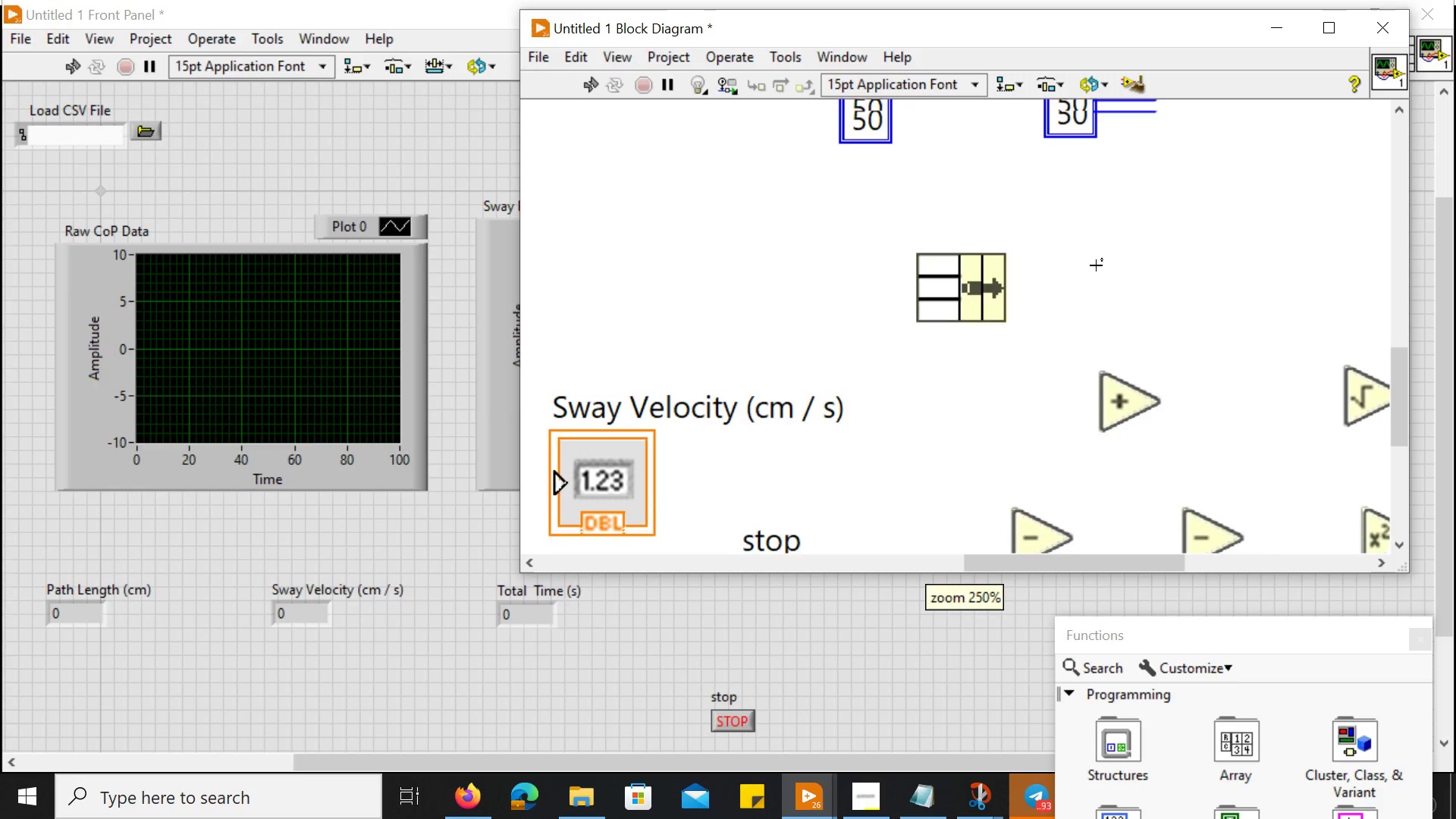 
scroll: coordinate [1095, 265], scroll_direction: up, amount: 4.0
 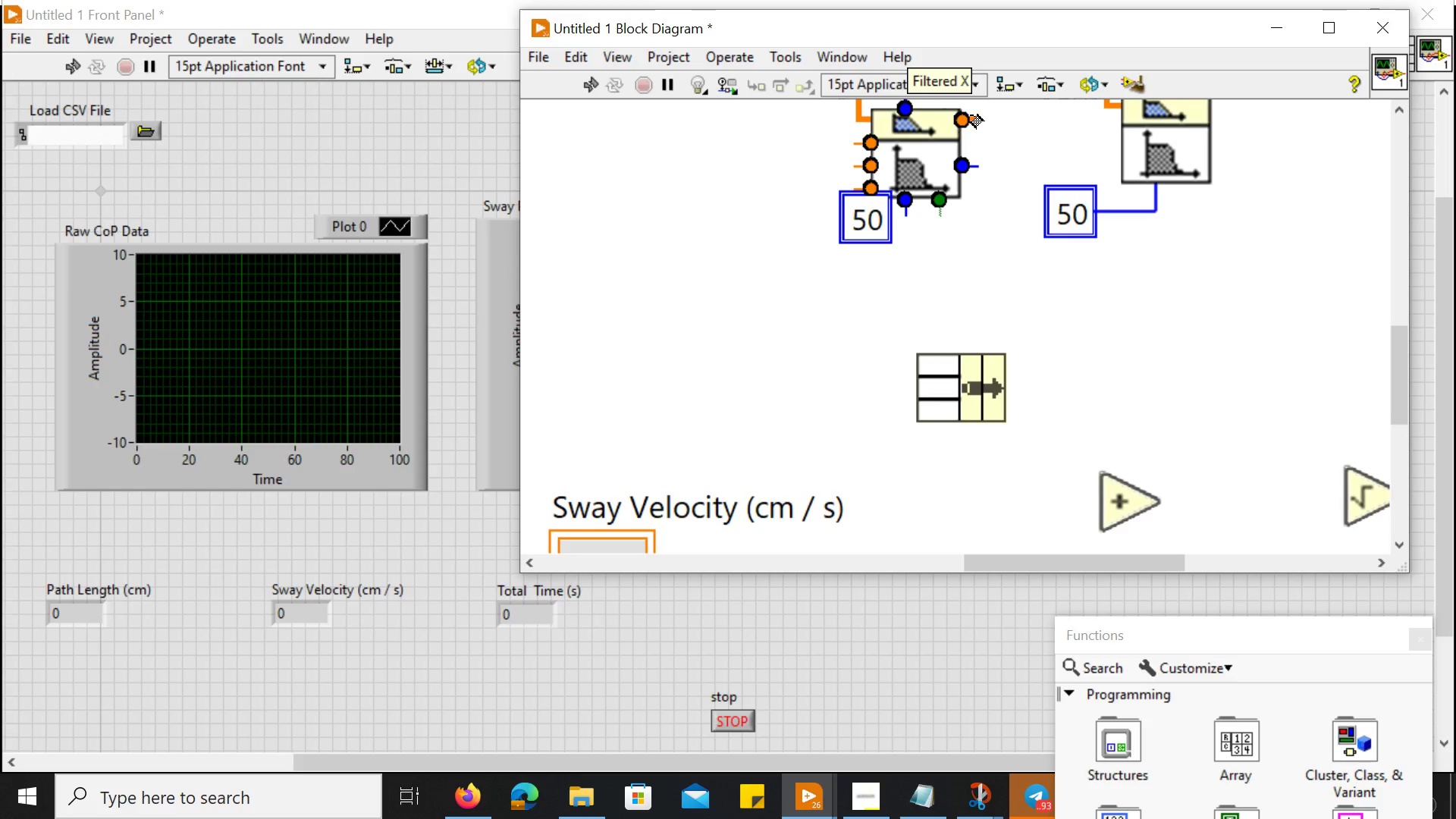 
left_click_drag(start_coordinate=[971, 114], to_coordinate=[903, 372])
 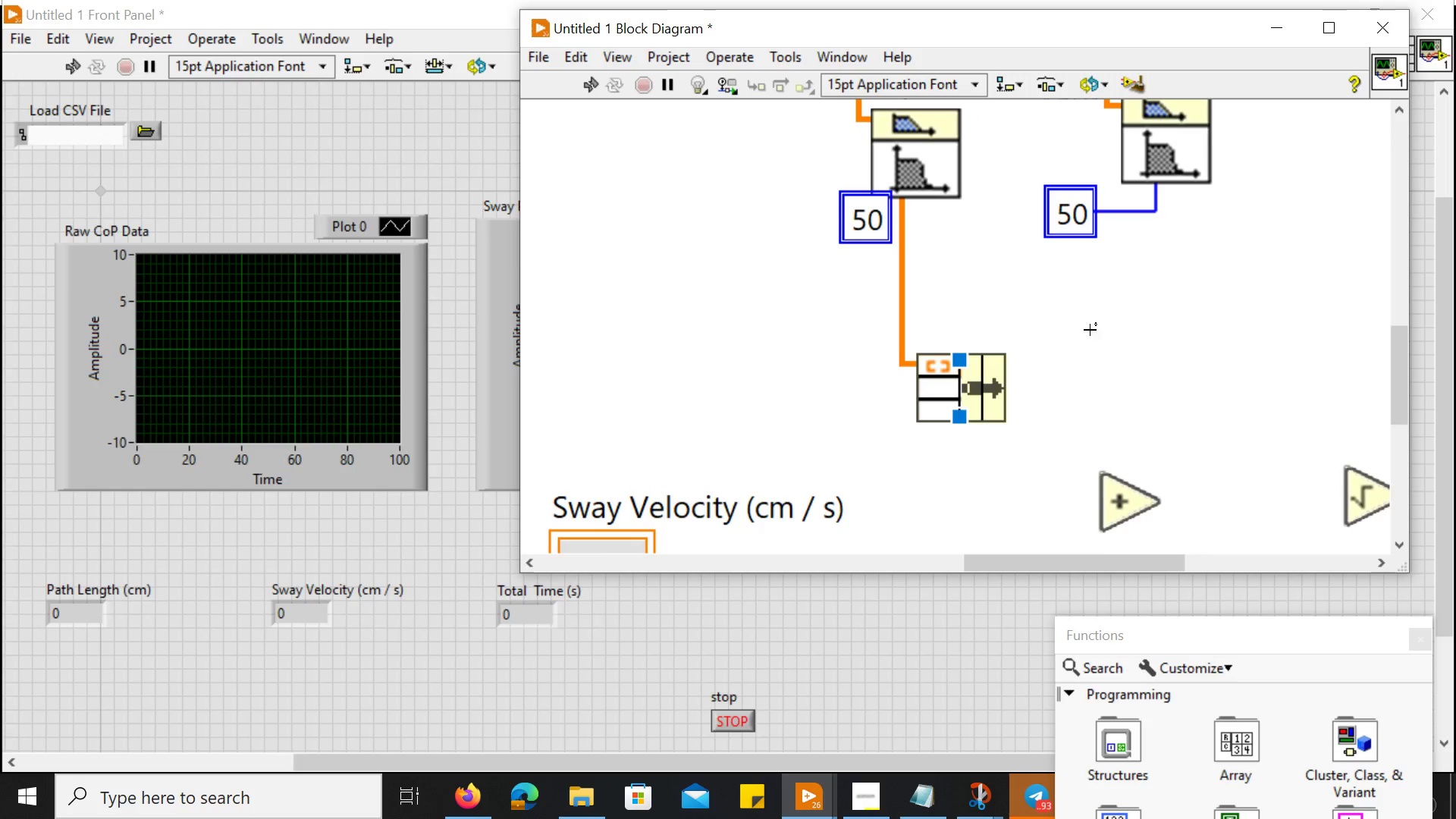 
scroll: coordinate [1102, 322], scroll_direction: up, amount: 1.0
 